 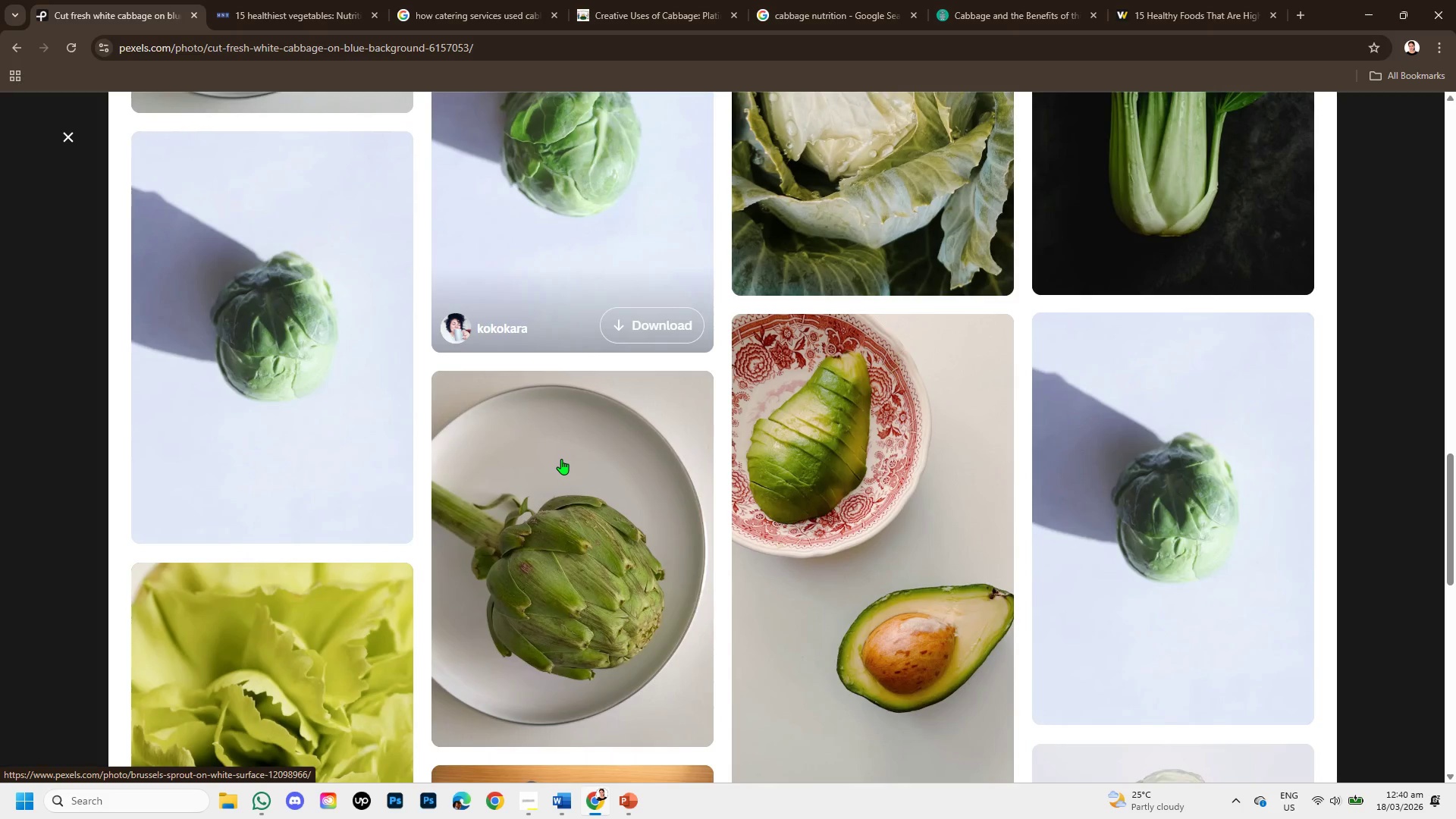 
scroll: coordinate [602, 541], scroll_direction: up, amount: 5.0
 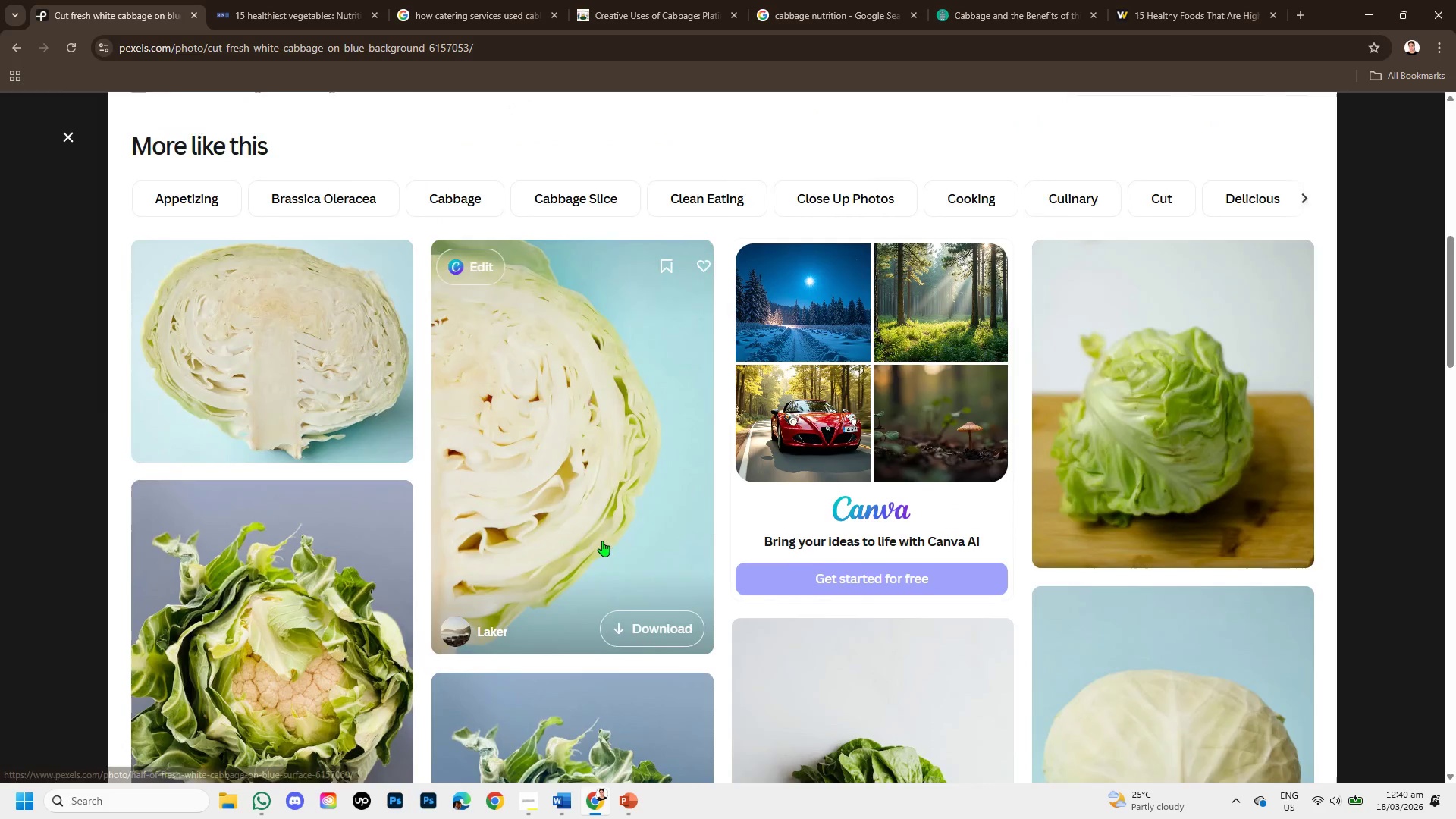 
scroll: coordinate [602, 541], scroll_direction: down, amount: 1.0
 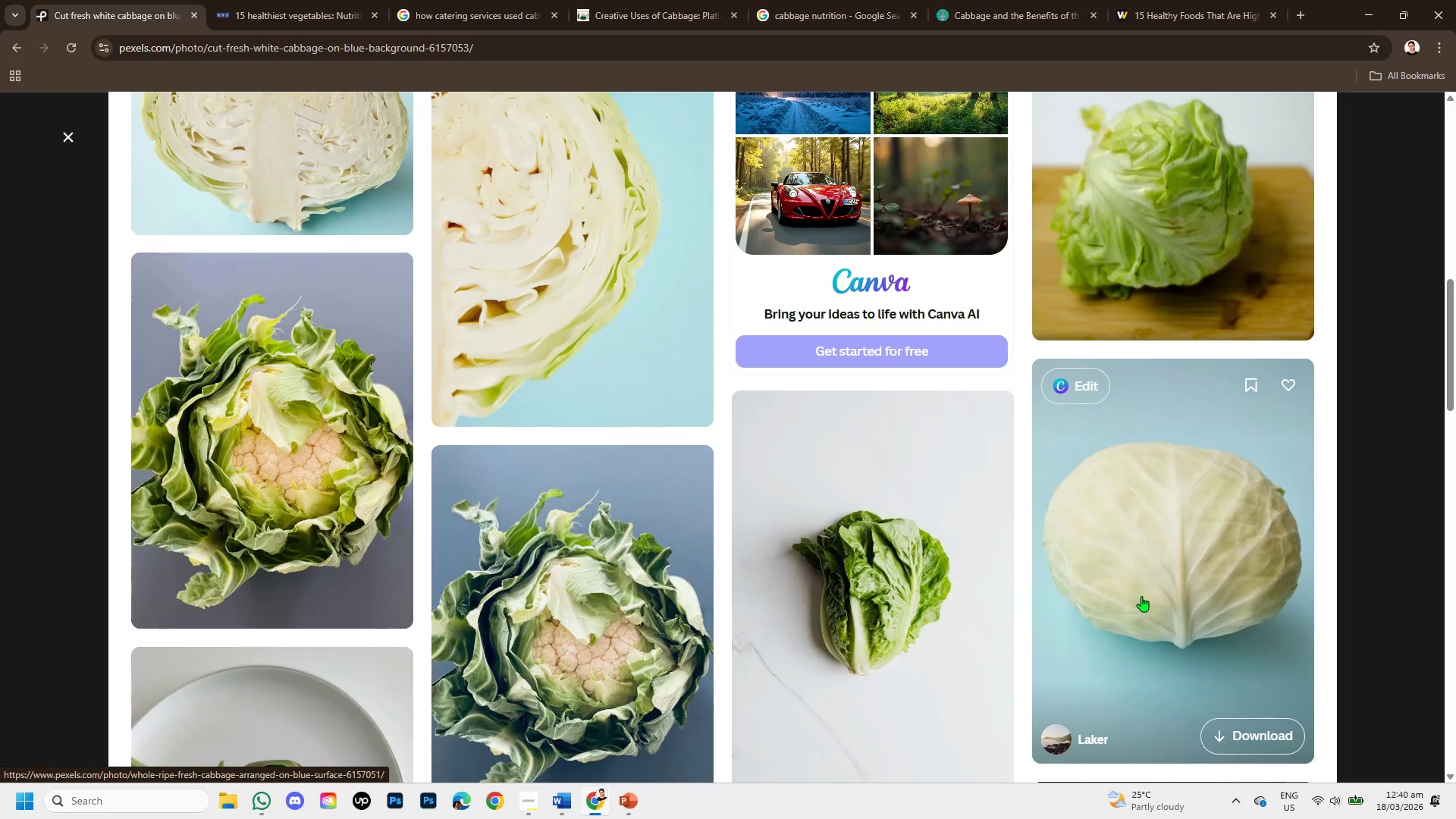 
scroll: coordinate [829, 510], scroll_direction: up, amount: 5.0
 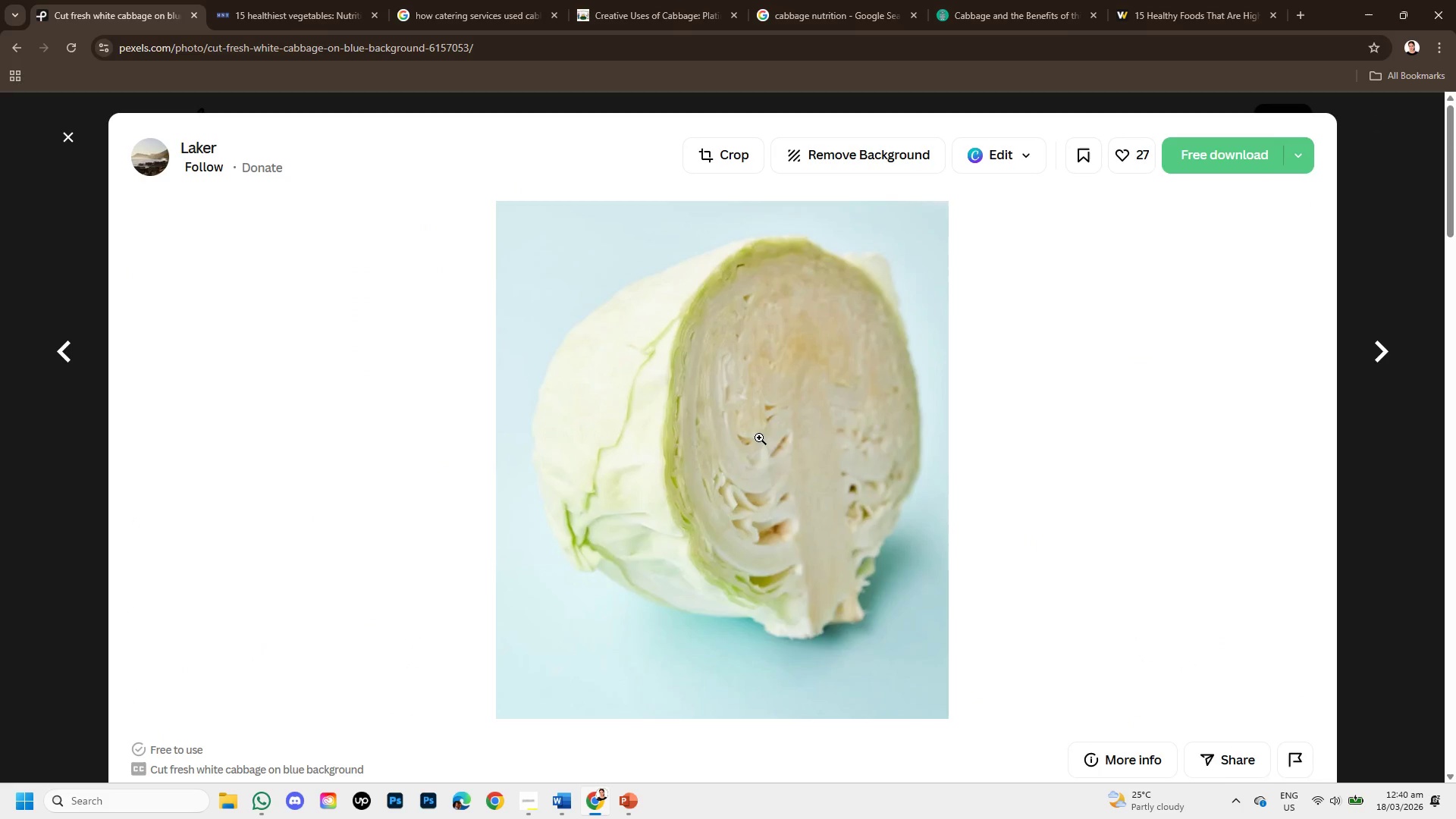 
right_click([759, 438])
 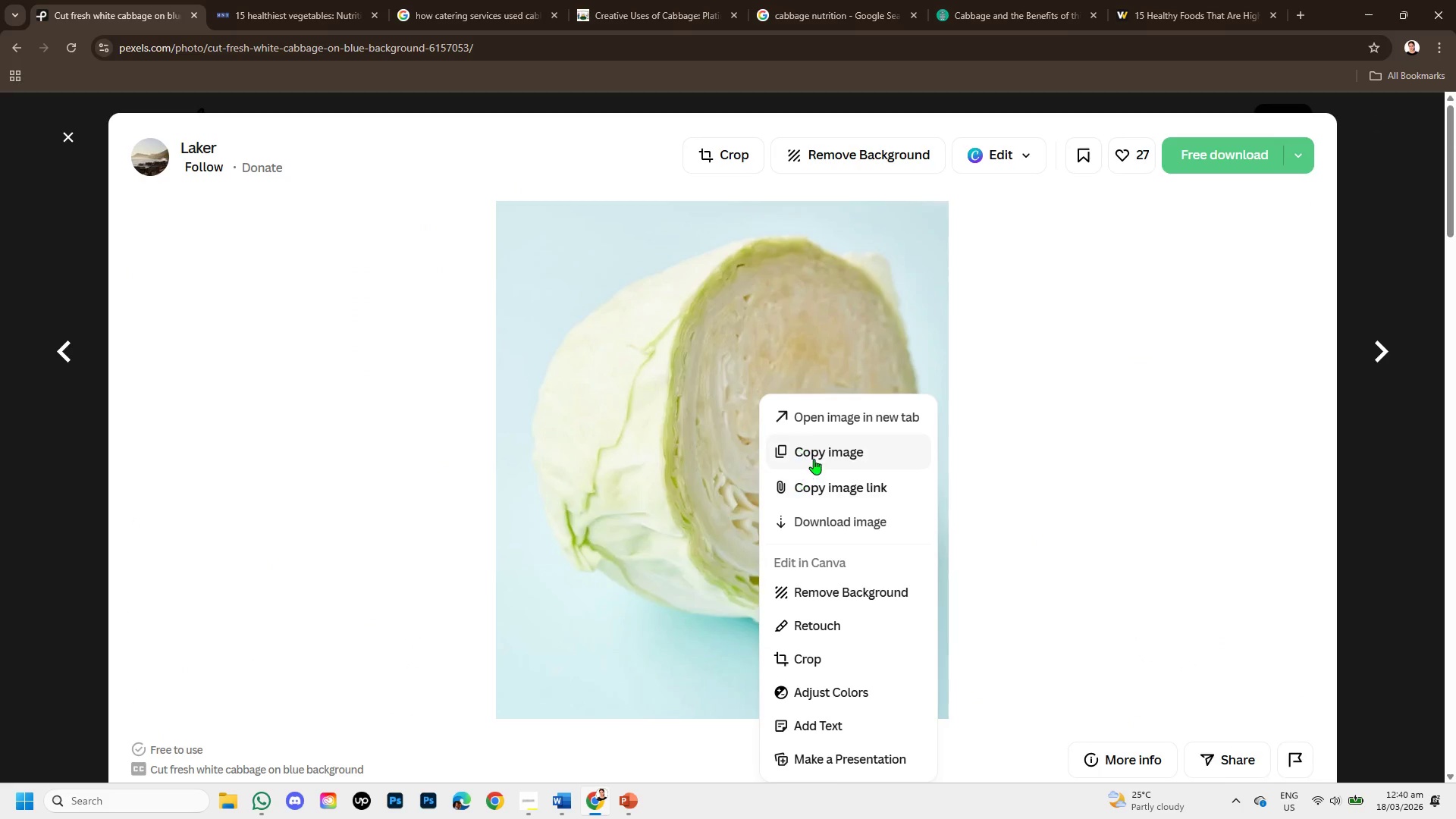 
left_click([814, 458])
 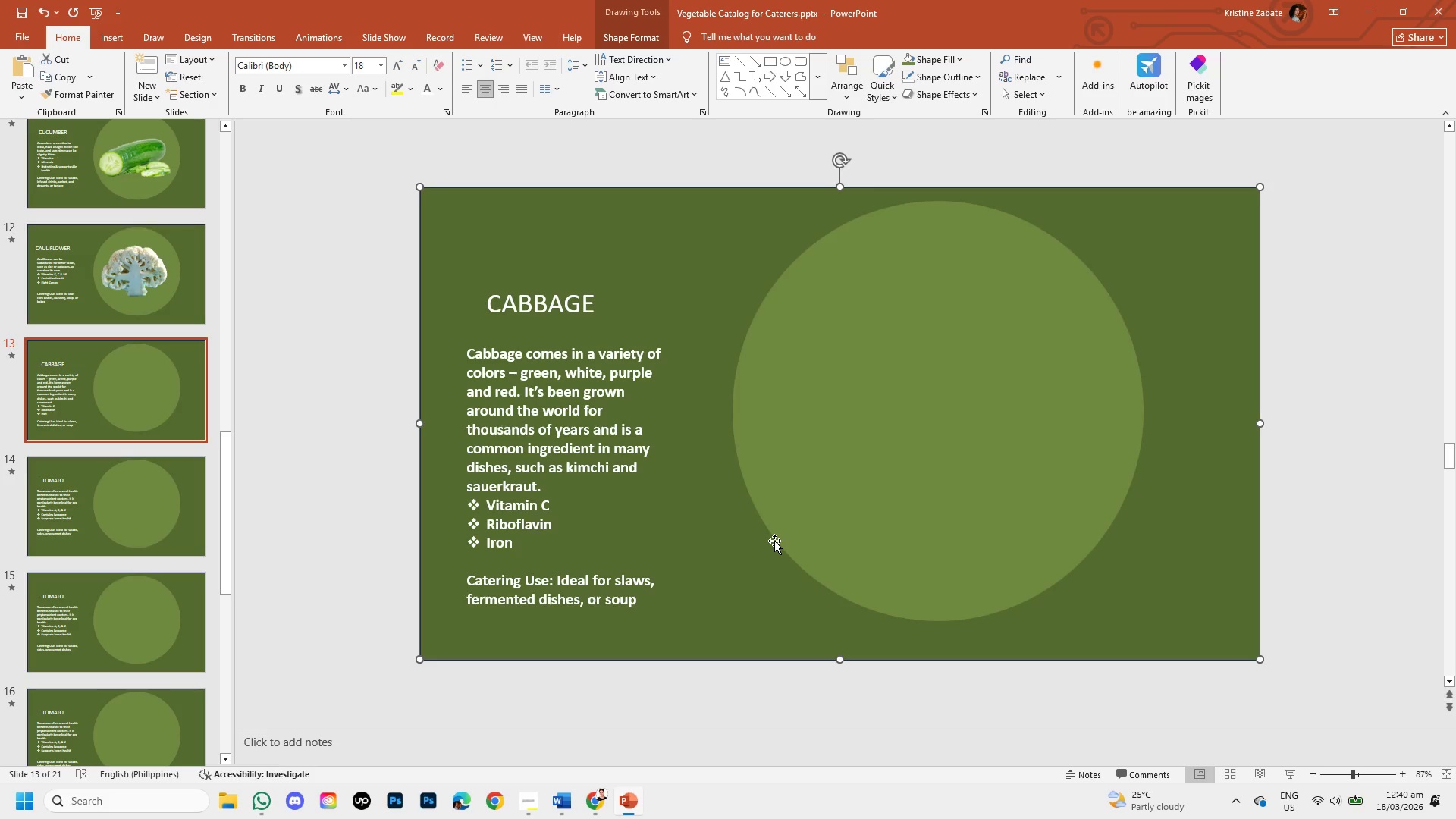 
key(Control+V)
 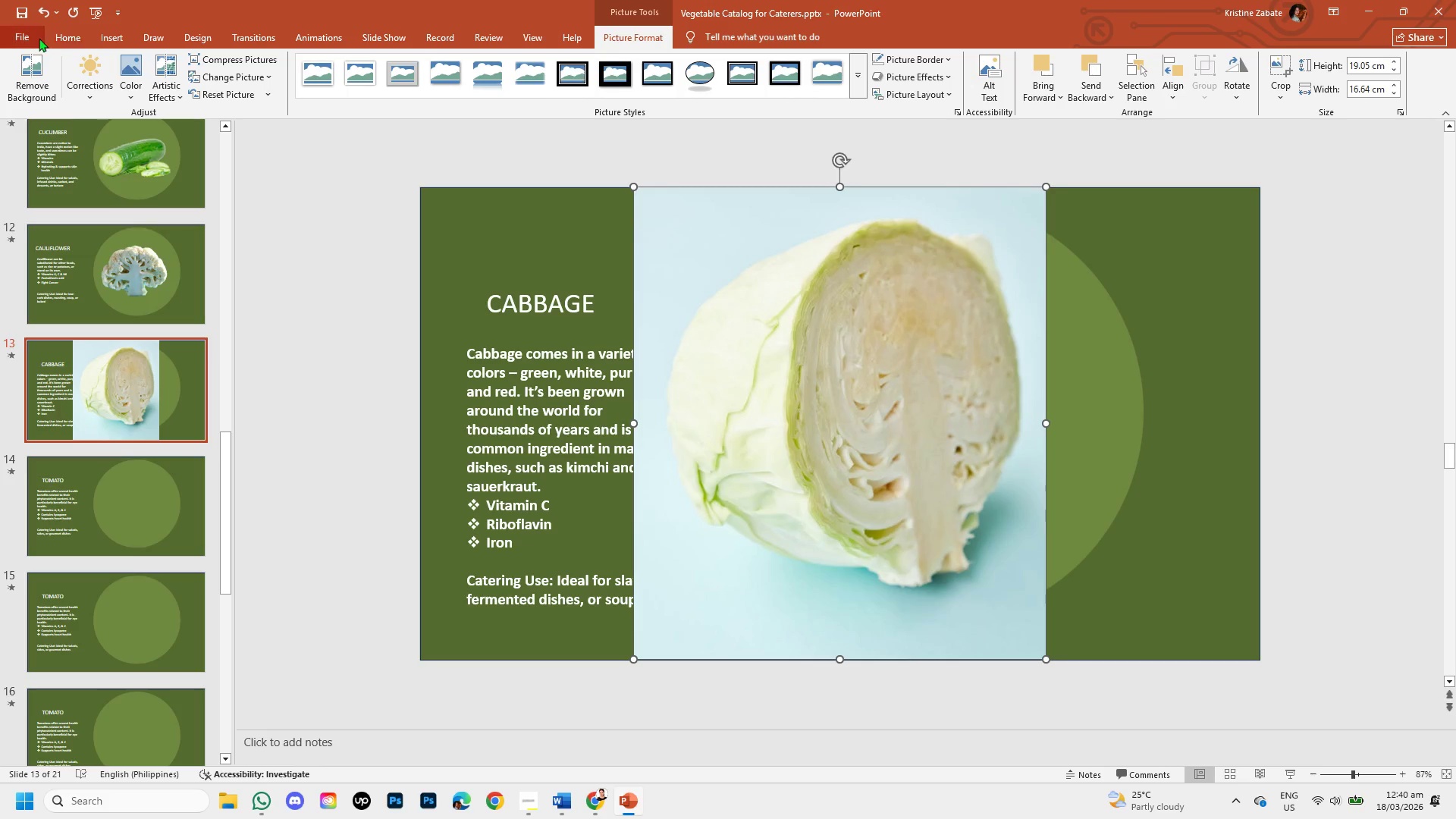 
left_click([20, 79])
 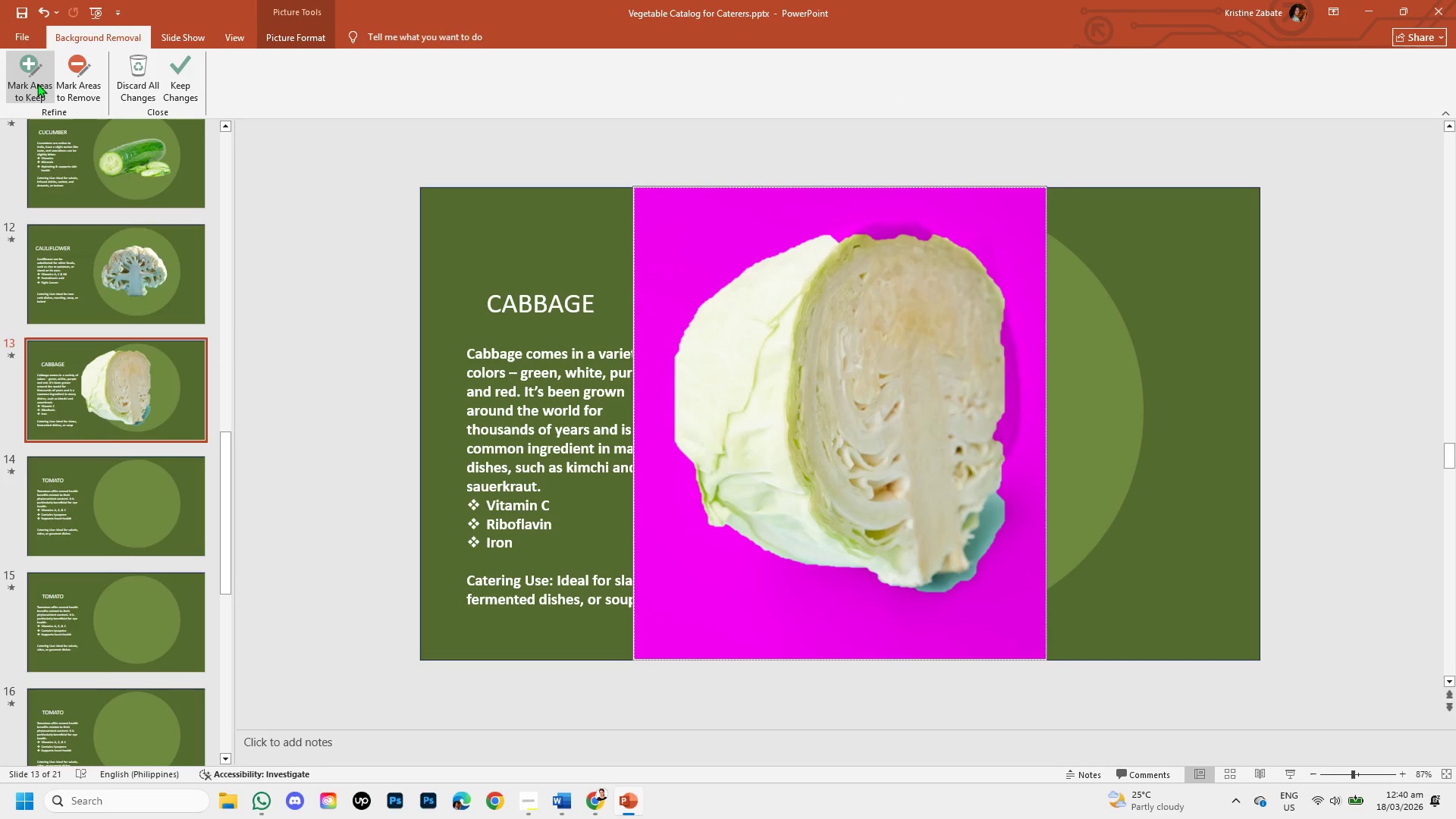 
left_click([37, 83])
 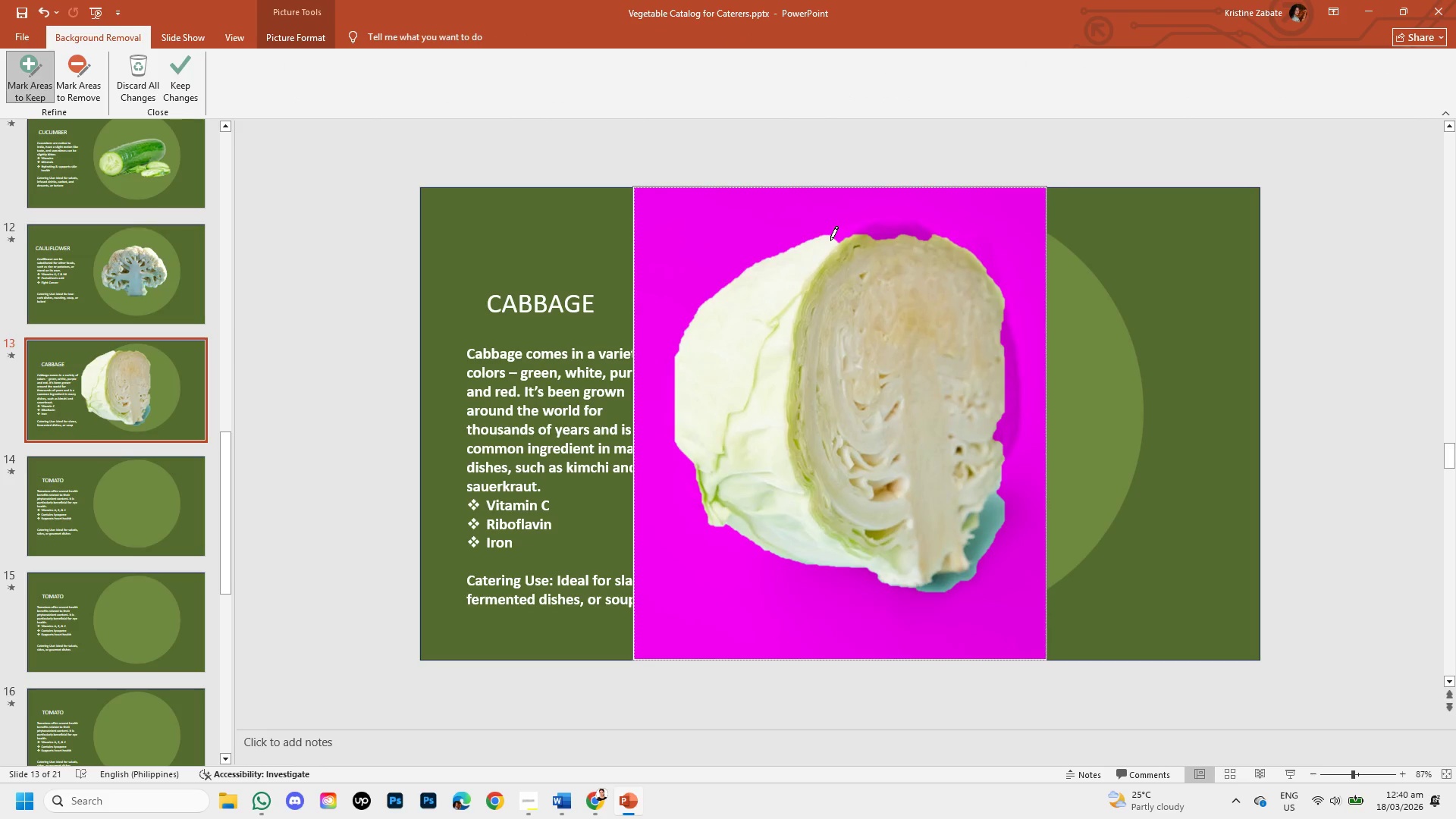 
left_click_drag(start_coordinate=[826, 238], to_coordinate=[856, 234])
 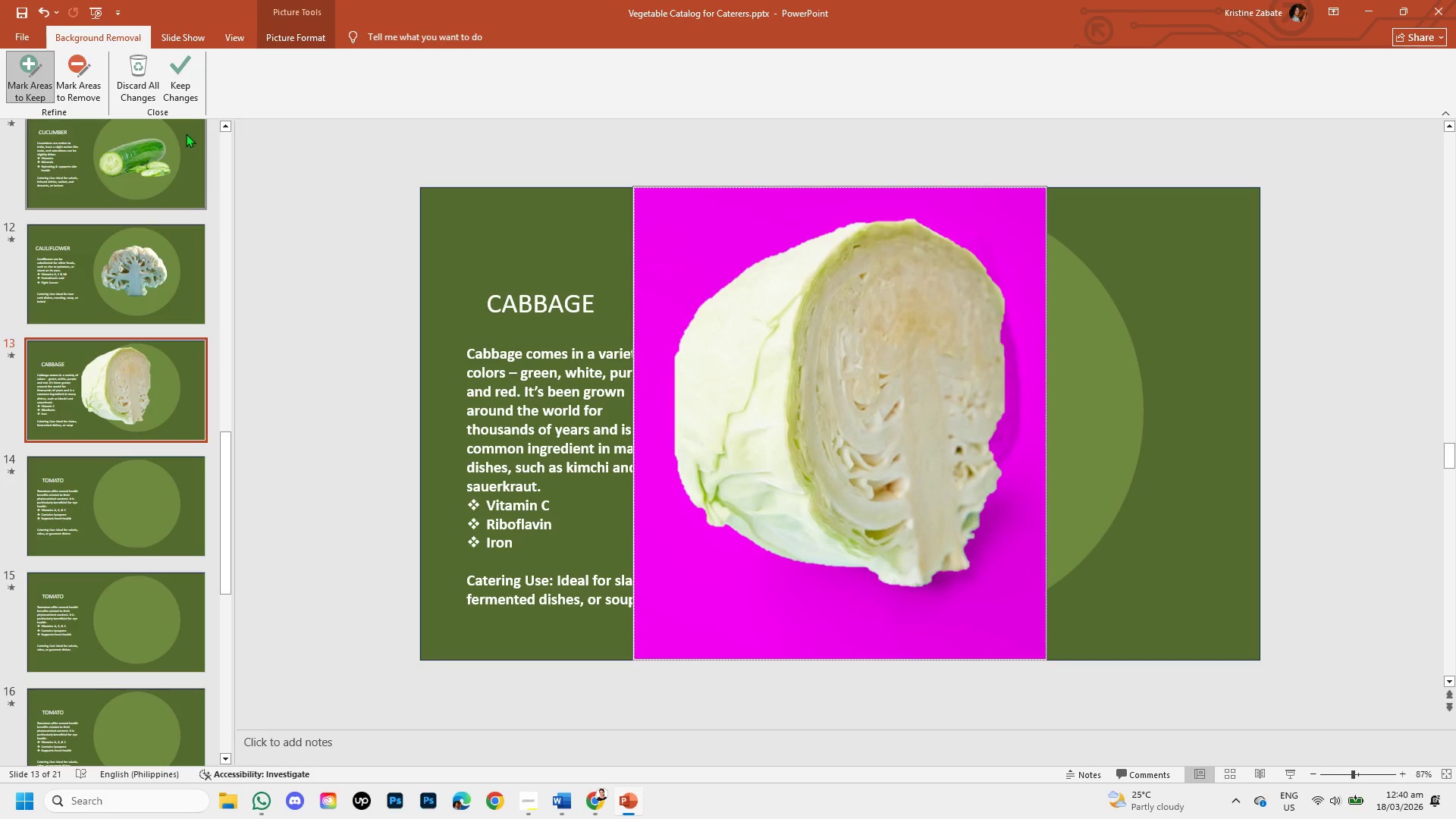 
left_click([187, 87])
 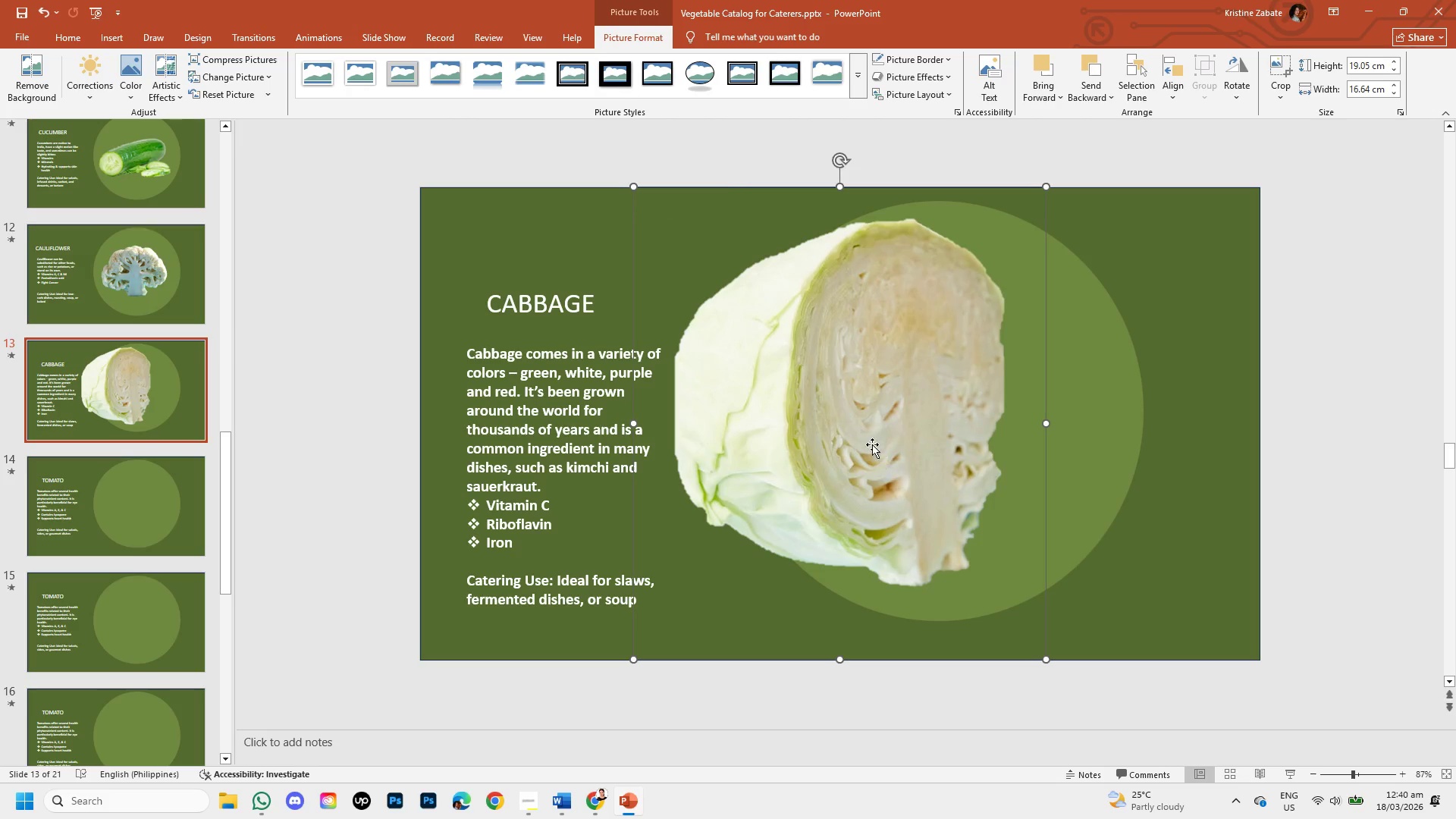 
left_click([872, 444])
 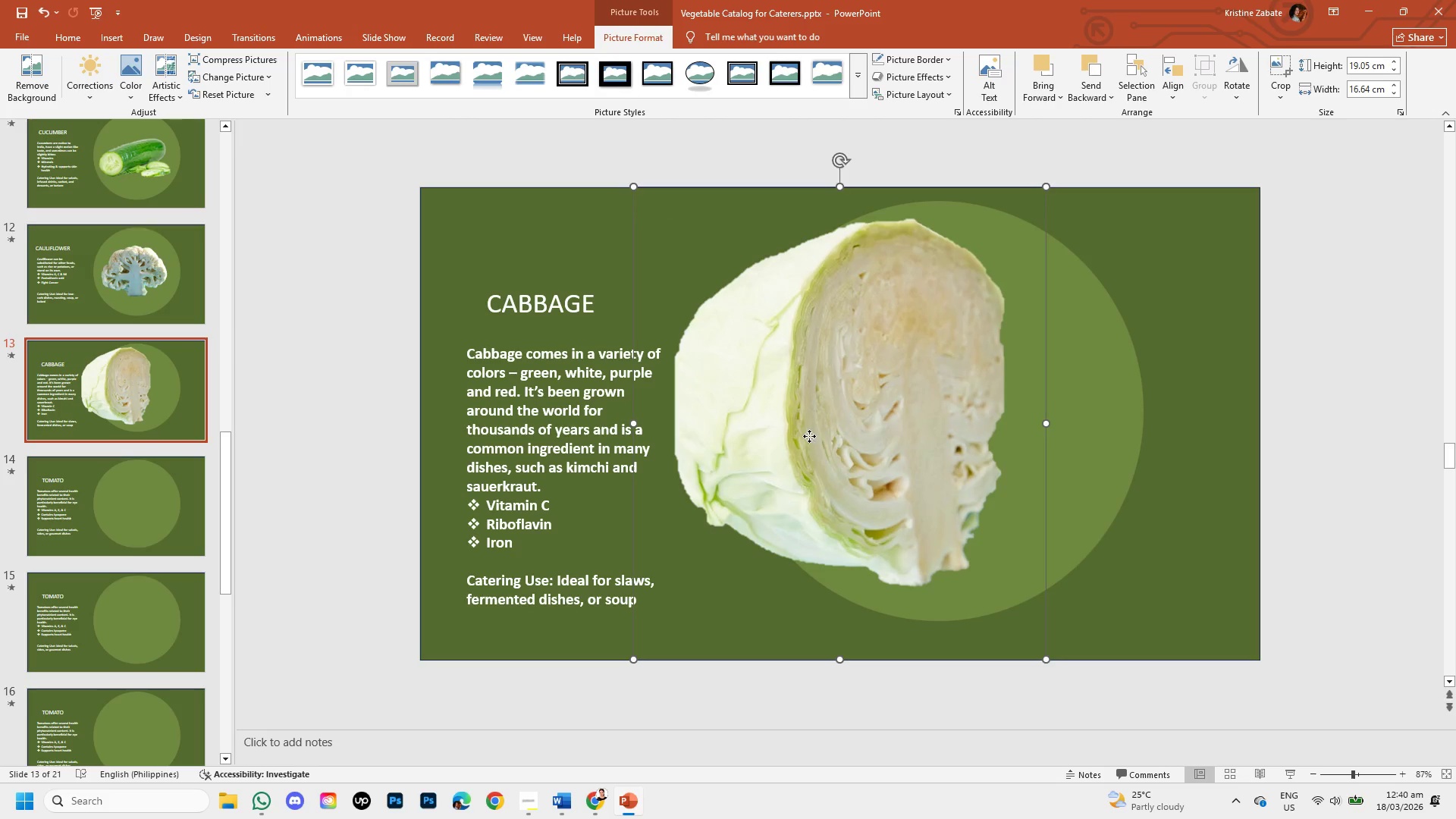 
left_click_drag(start_coordinate=[809, 436], to_coordinate=[935, 441])
 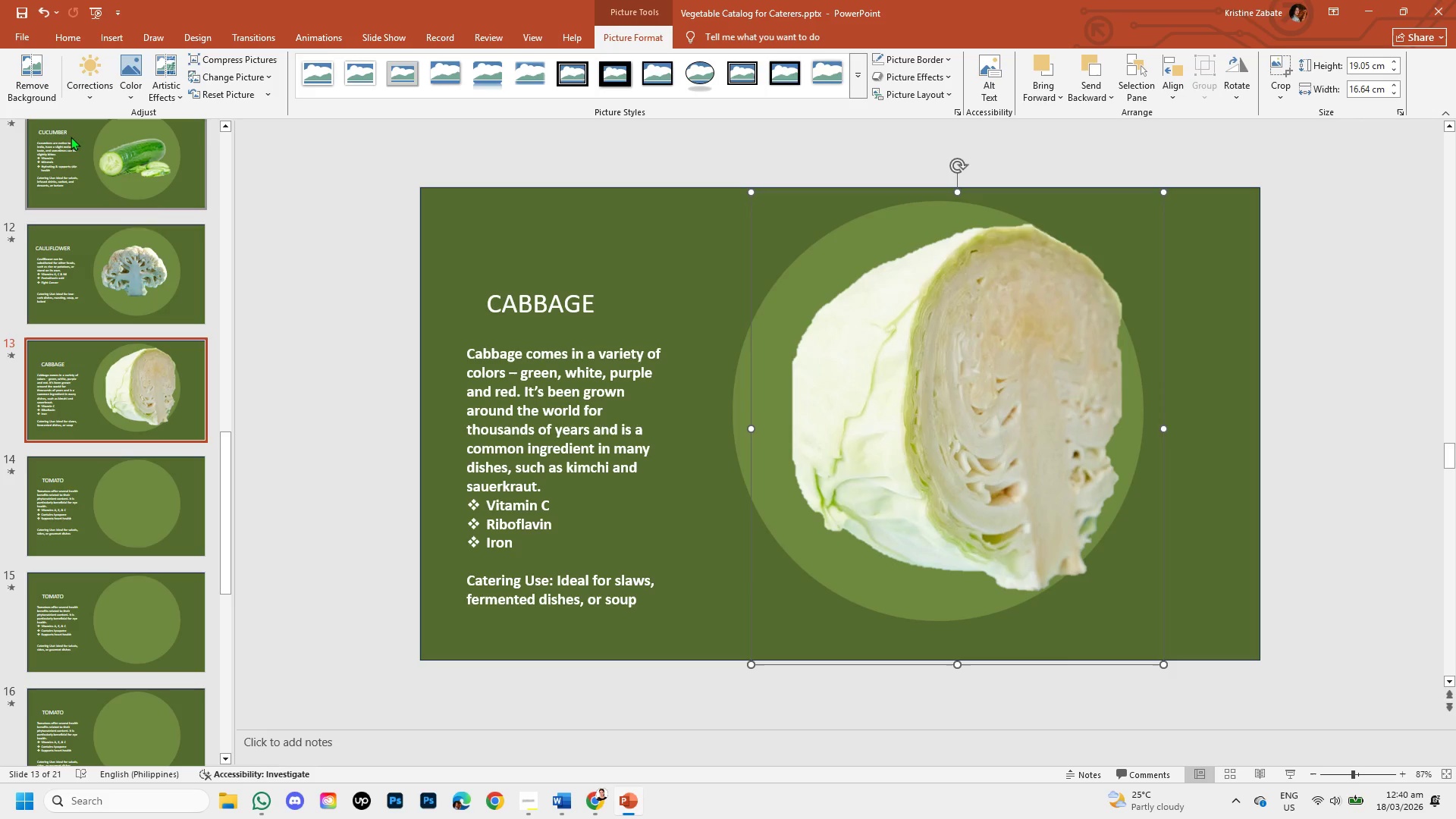 
left_click([36, 91])
 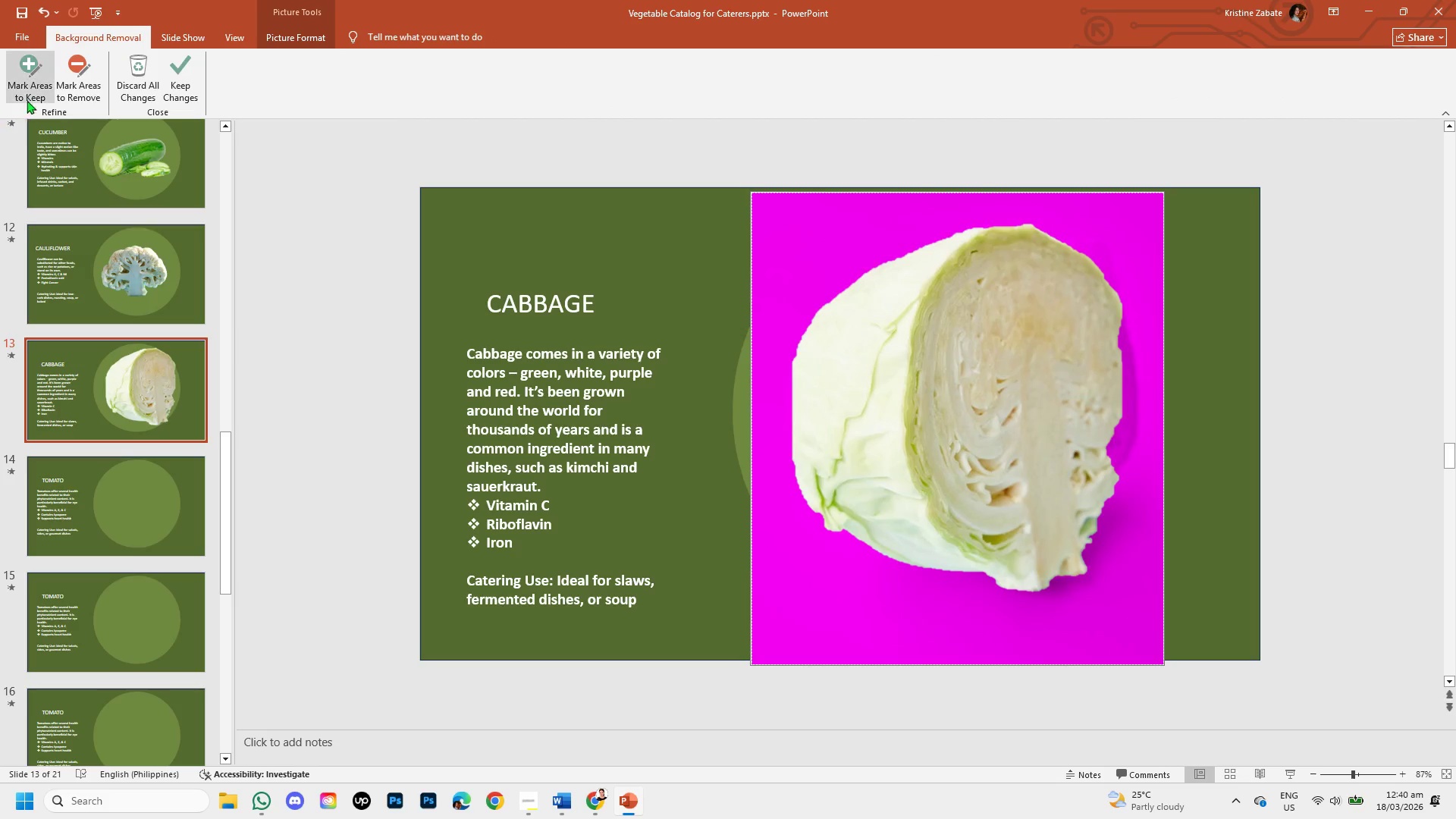 
left_click([30, 91])
 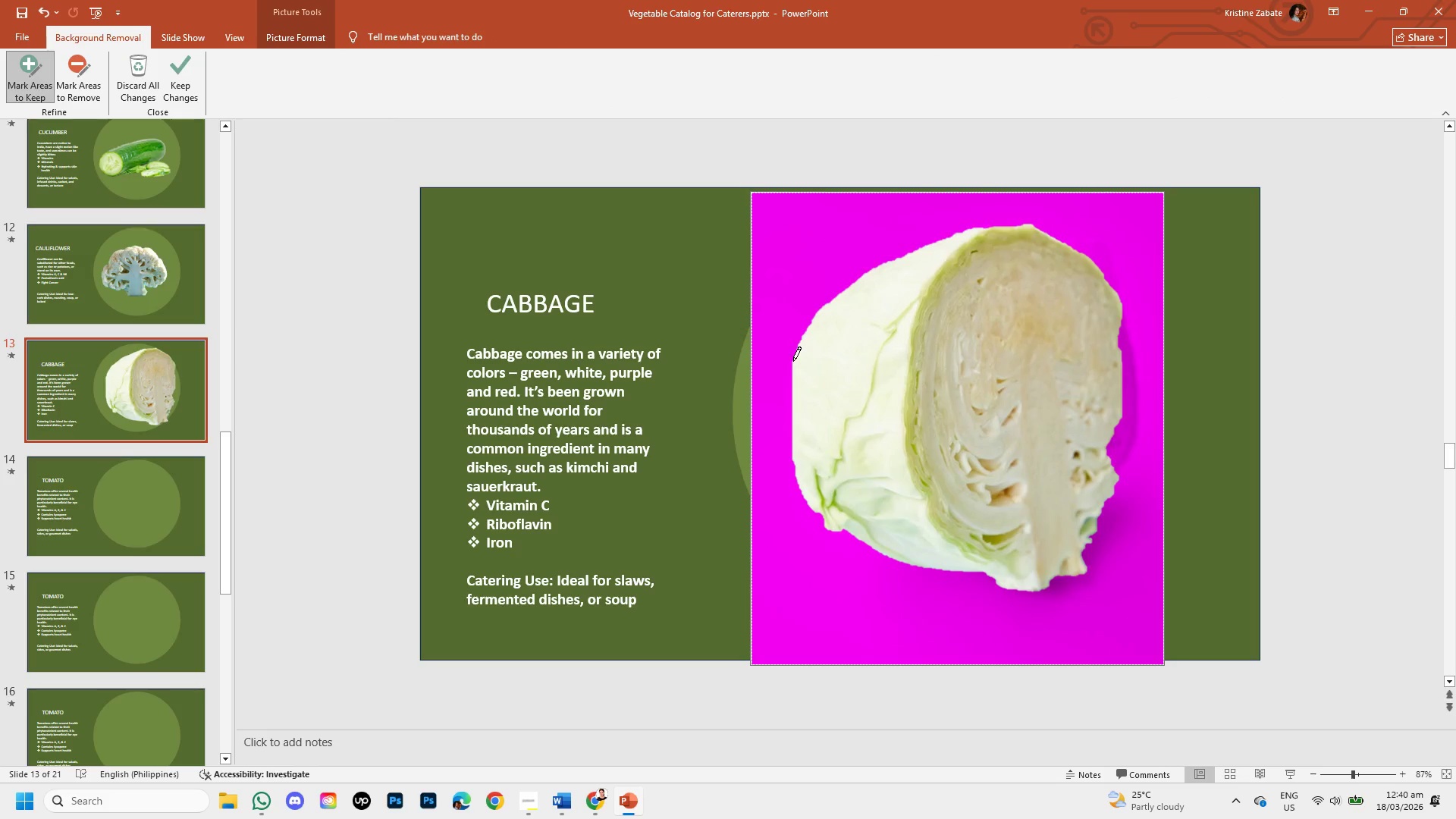 
left_click_drag(start_coordinate=[790, 360], to_coordinate=[792, 364])
 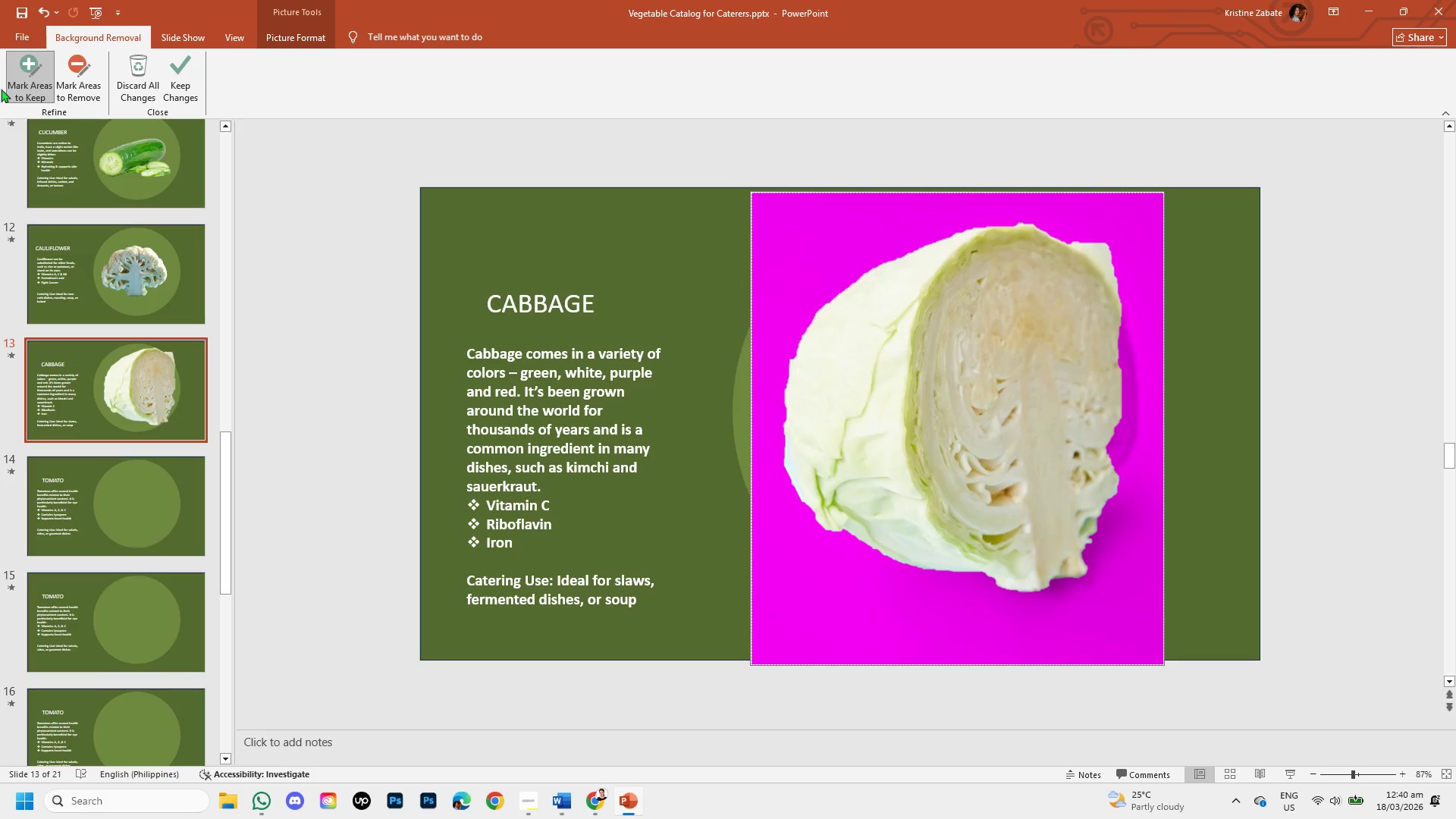 
left_click([184, 77])
 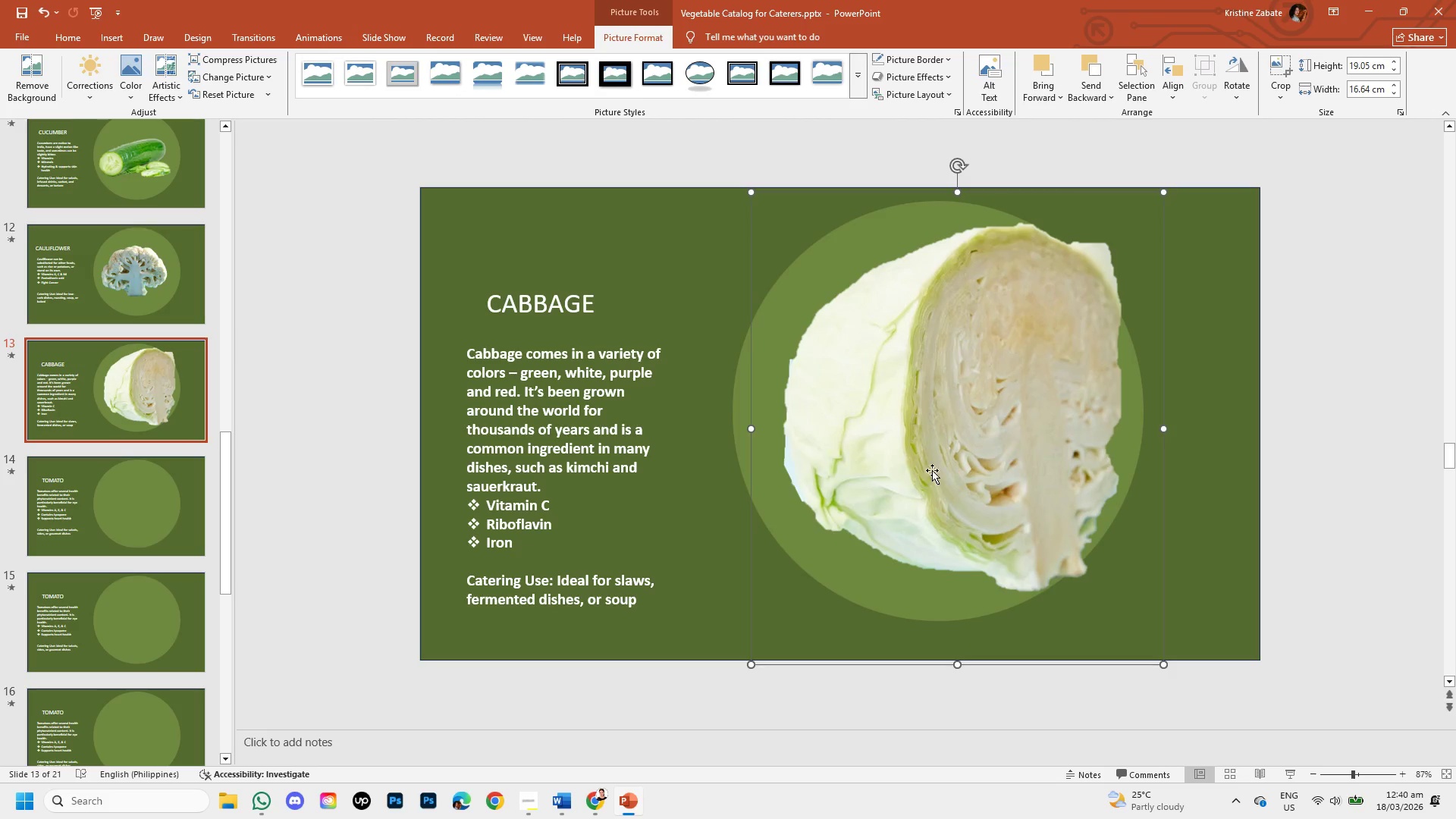 
left_click_drag(start_coordinate=[941, 426], to_coordinate=[907, 445])
 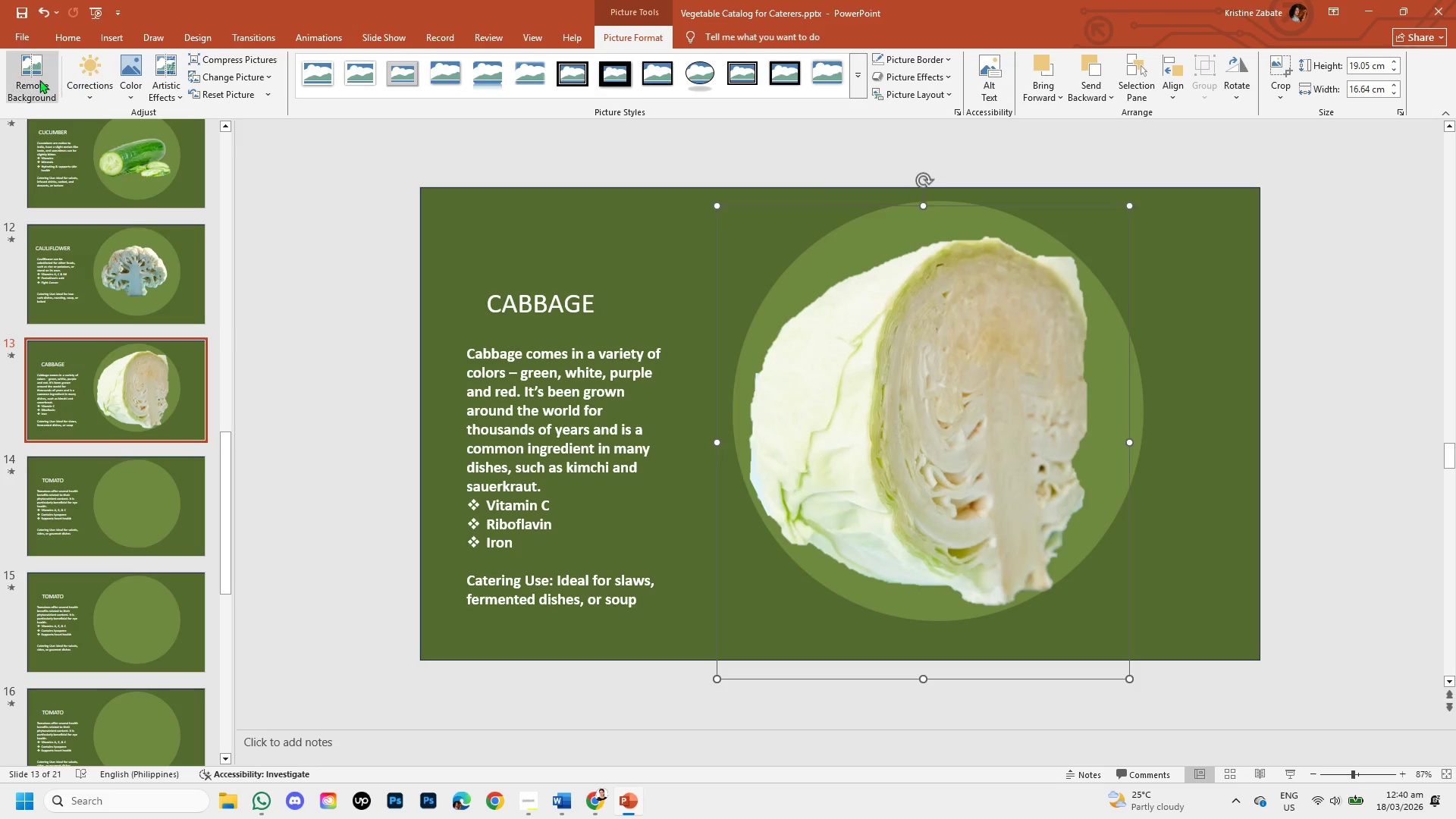 
left_click([33, 81])
 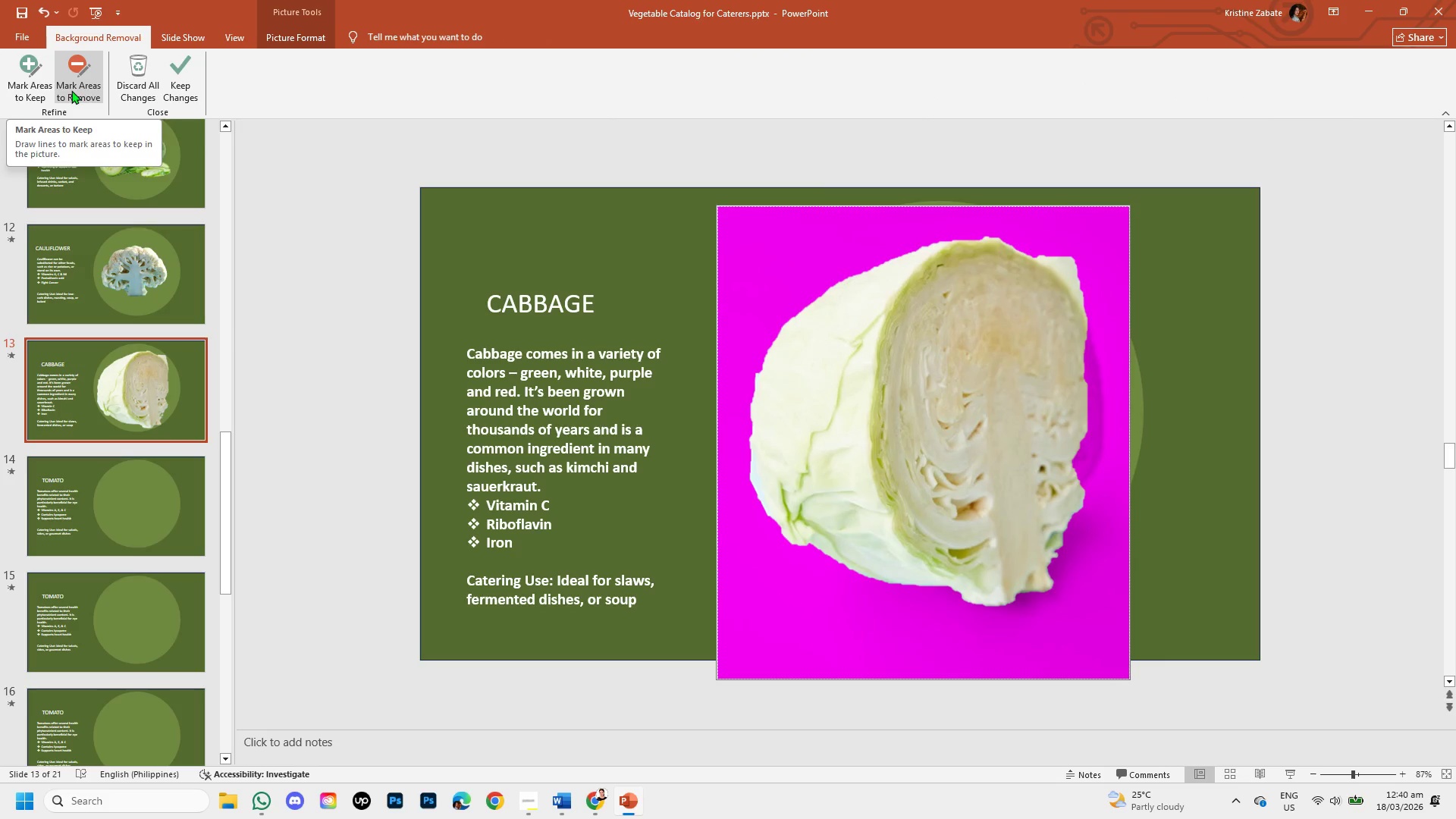 
left_click([72, 91])
 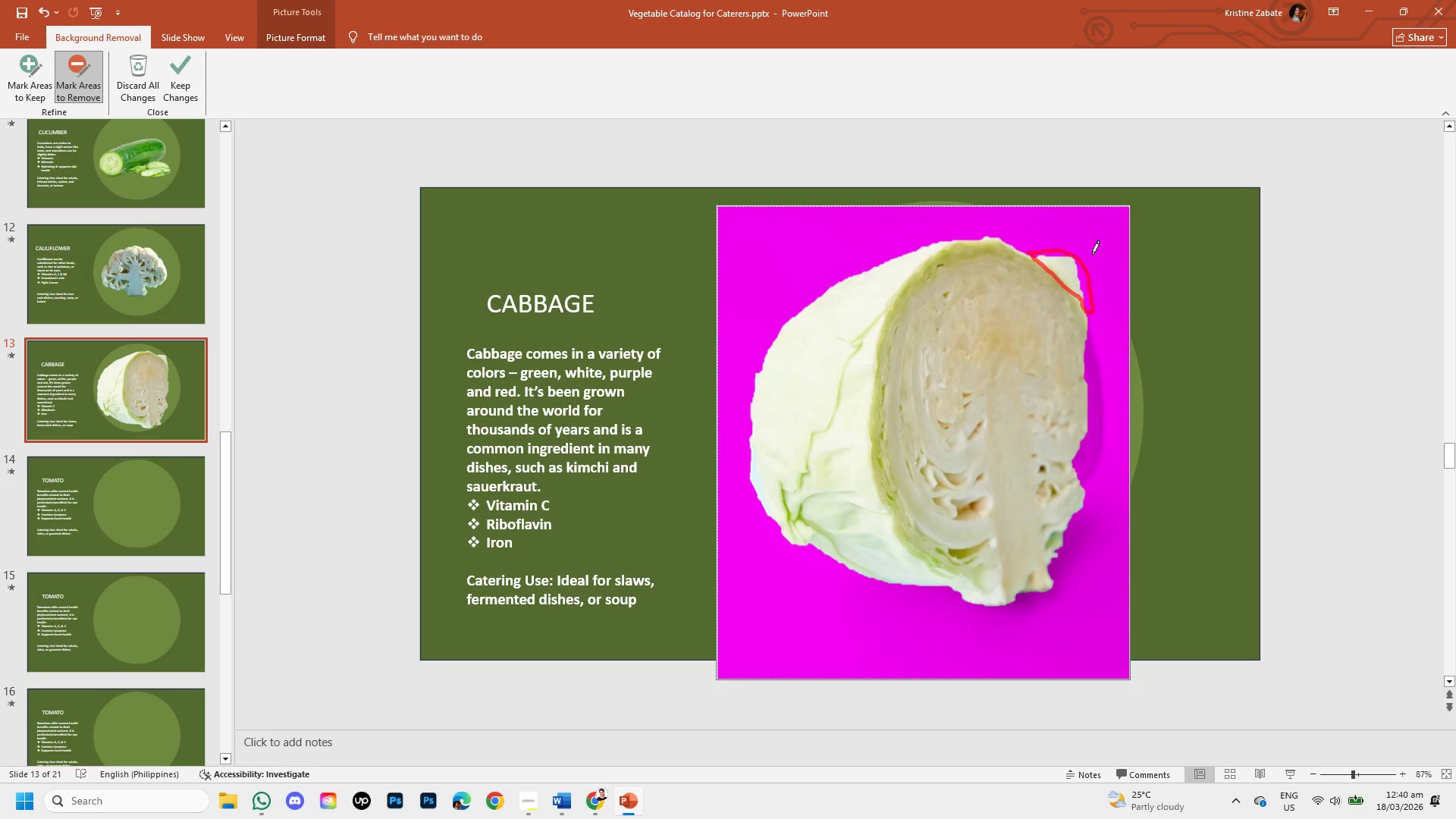 
wait(11.81)
 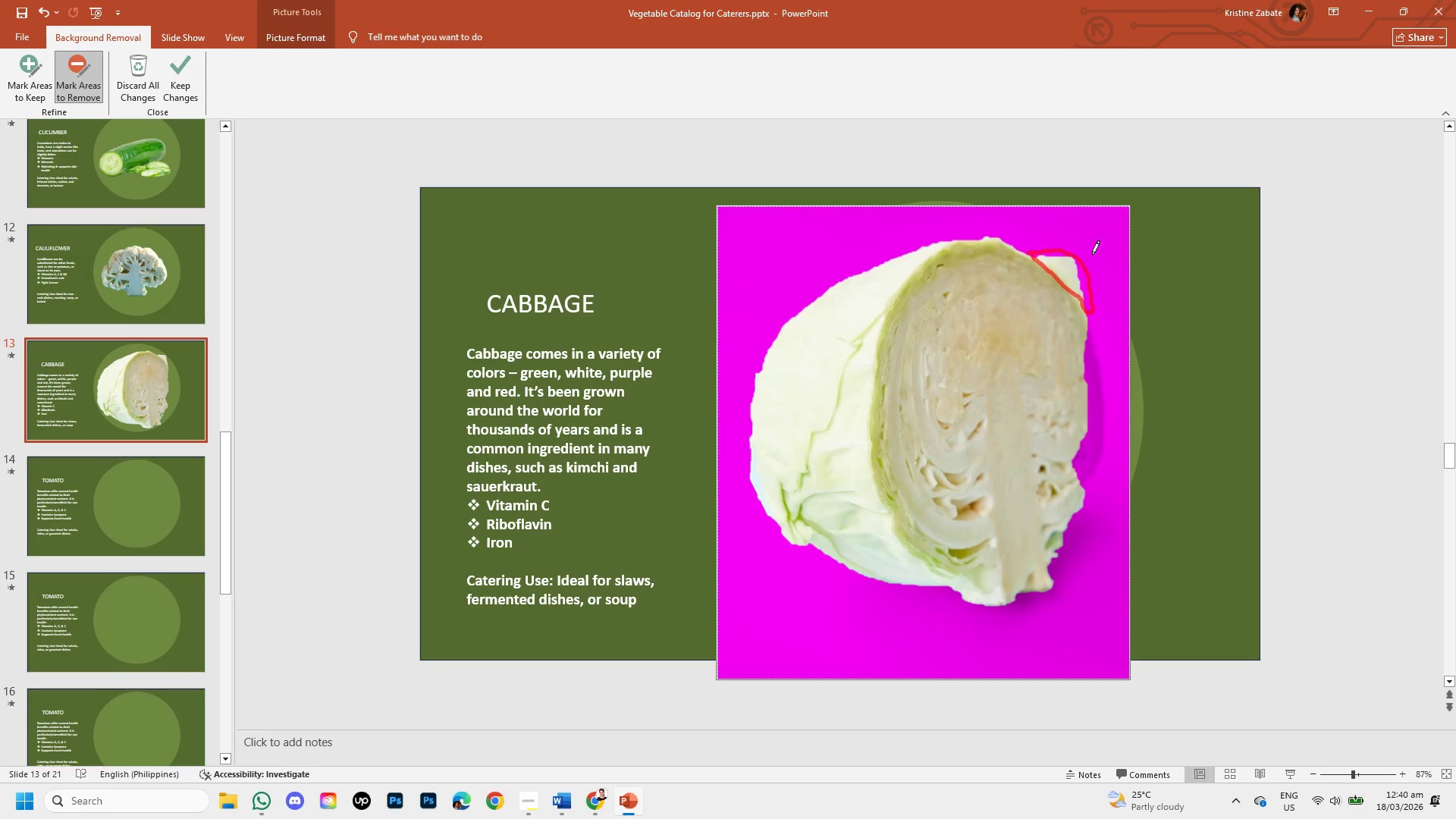 
left_click([187, 68])
 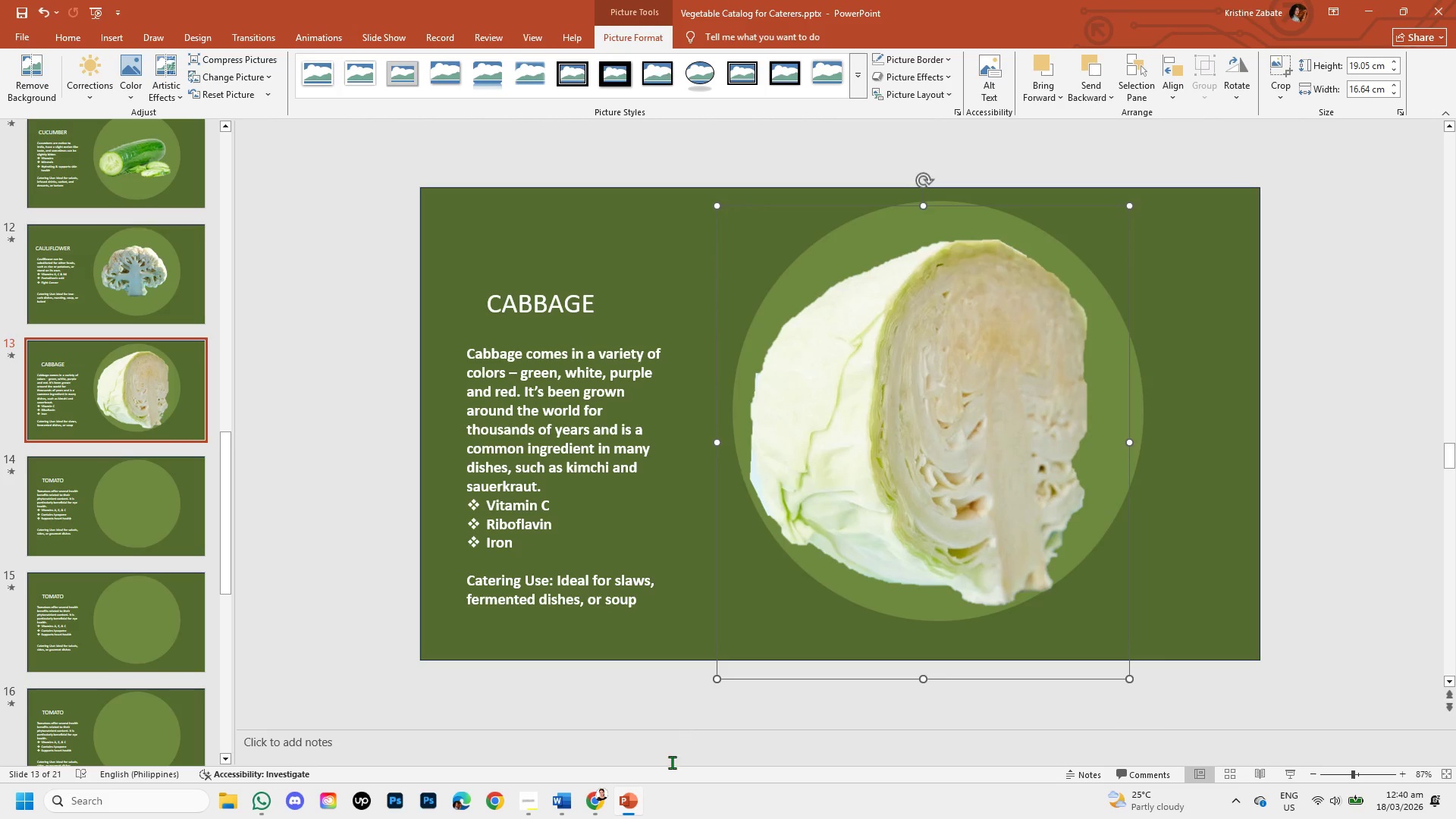 
left_click([591, 799])
 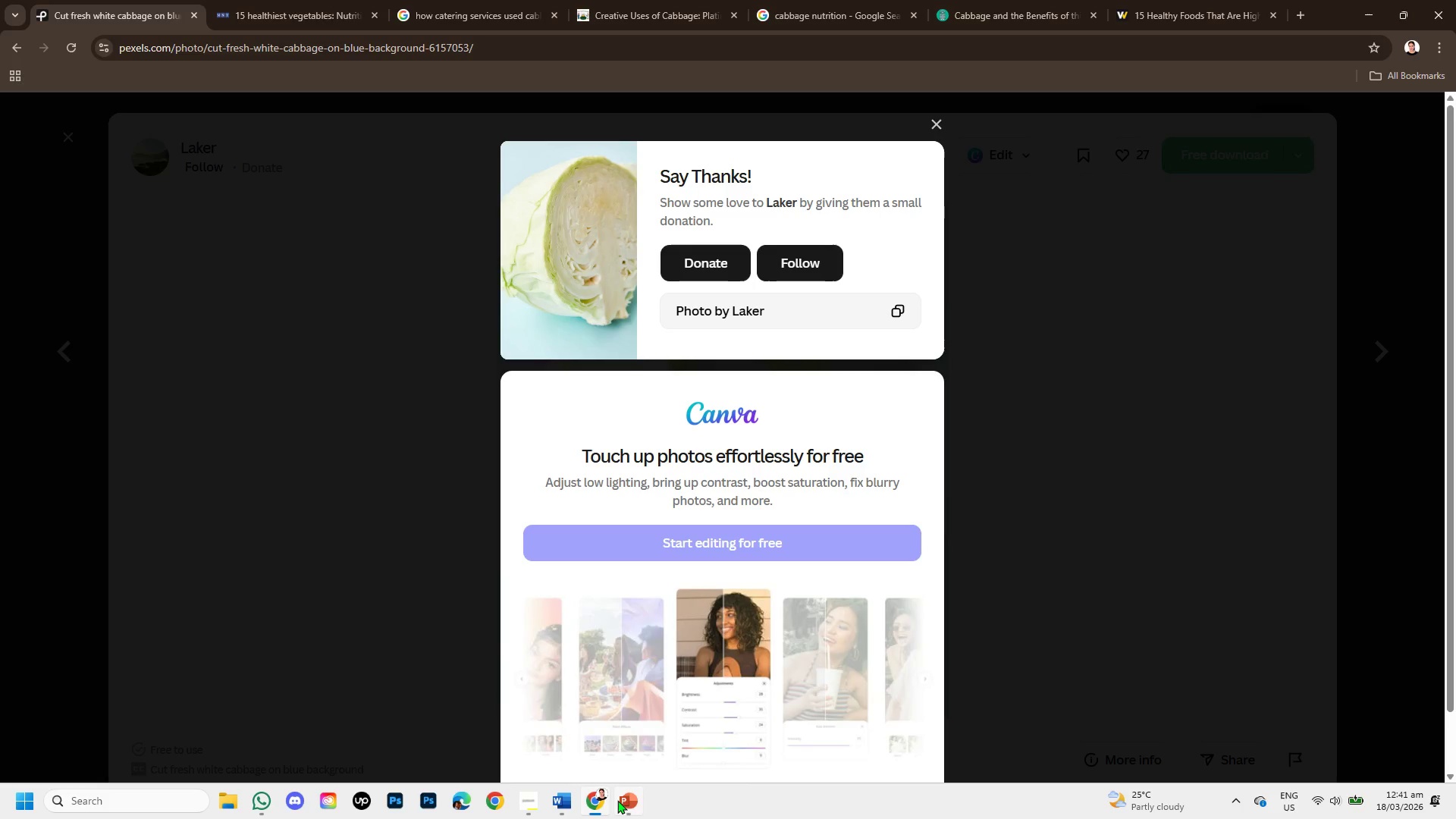 
left_click([620, 802])
 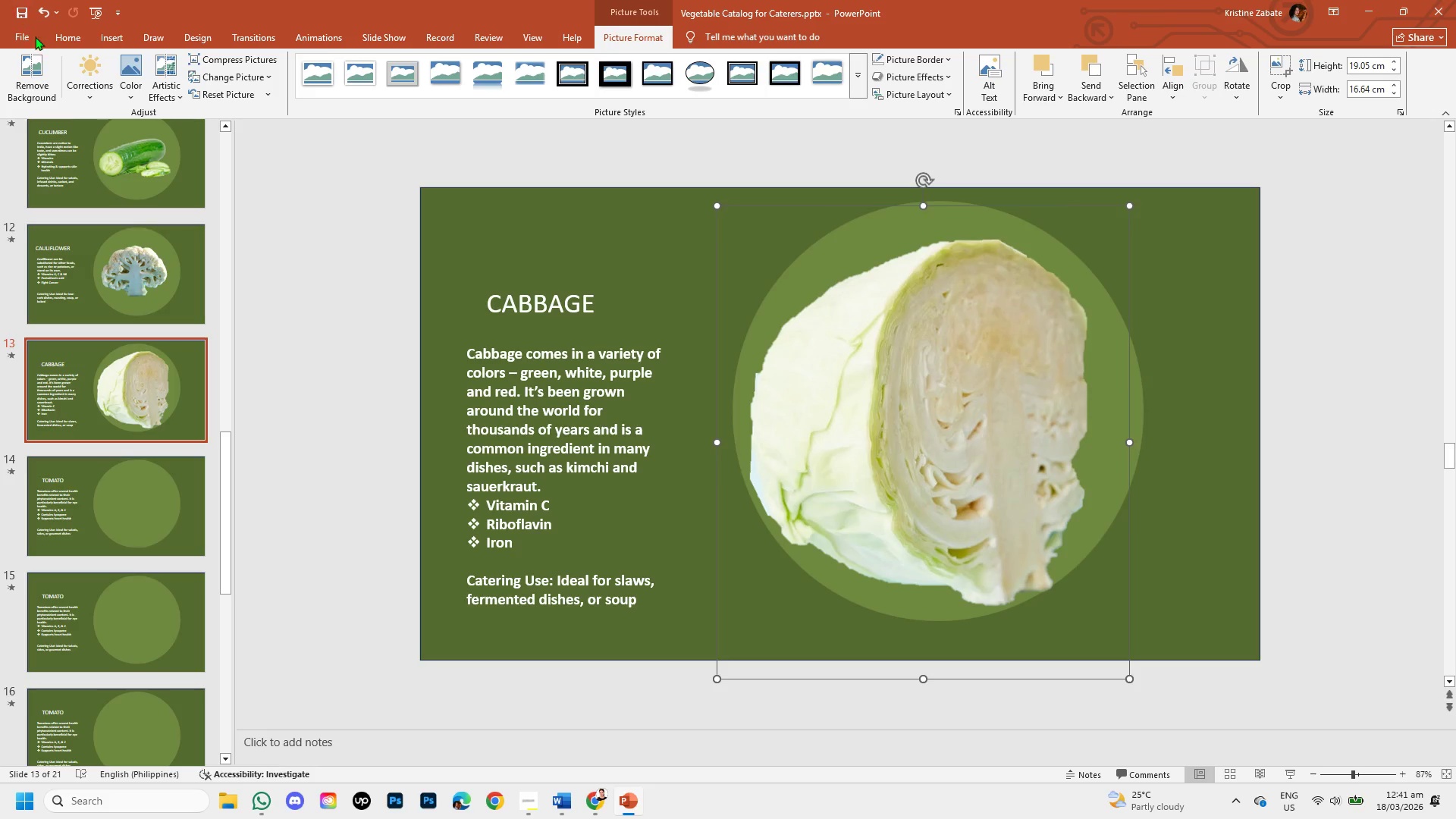 
left_click([33, 77])
 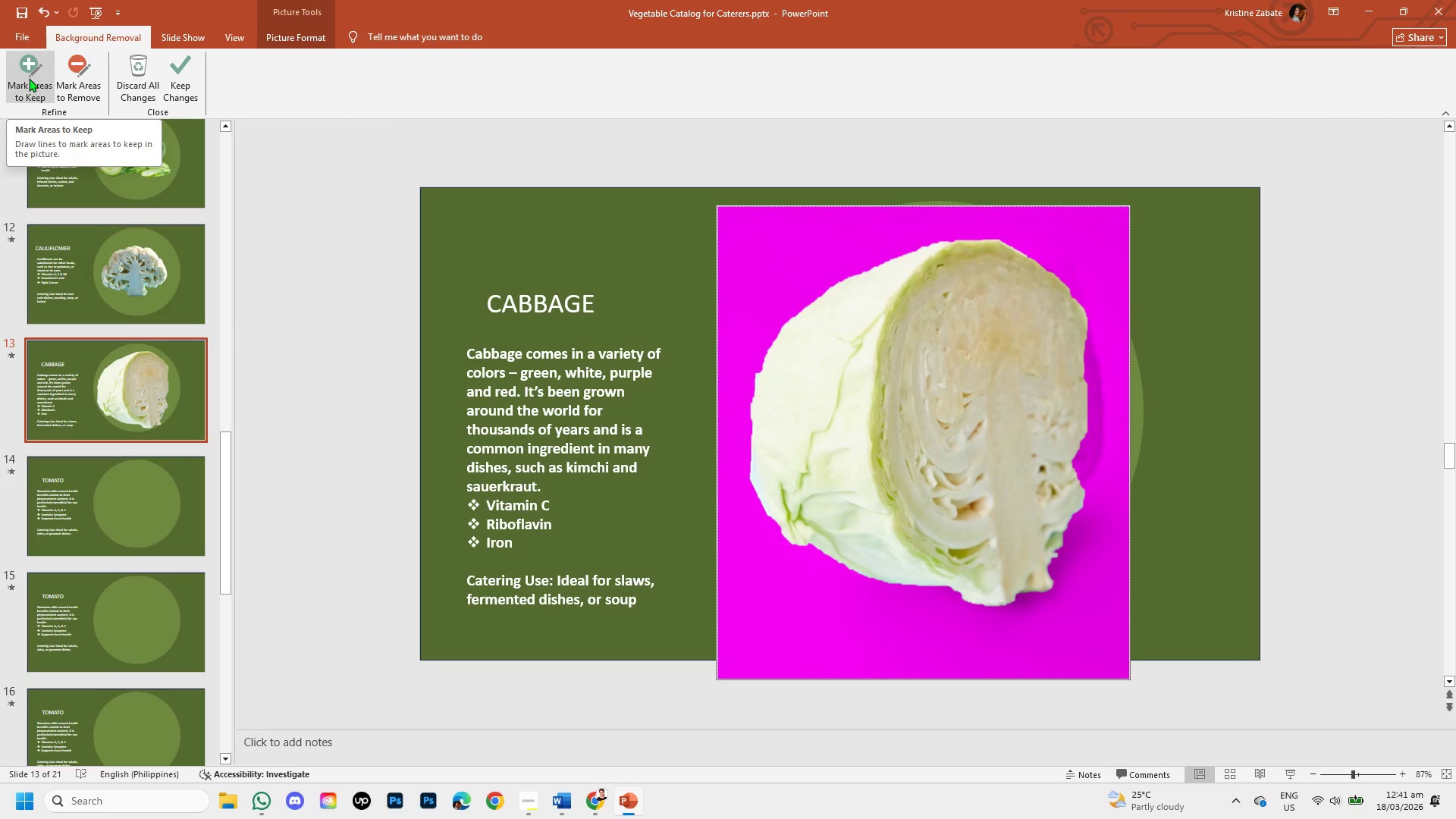 
left_click([29, 78])
 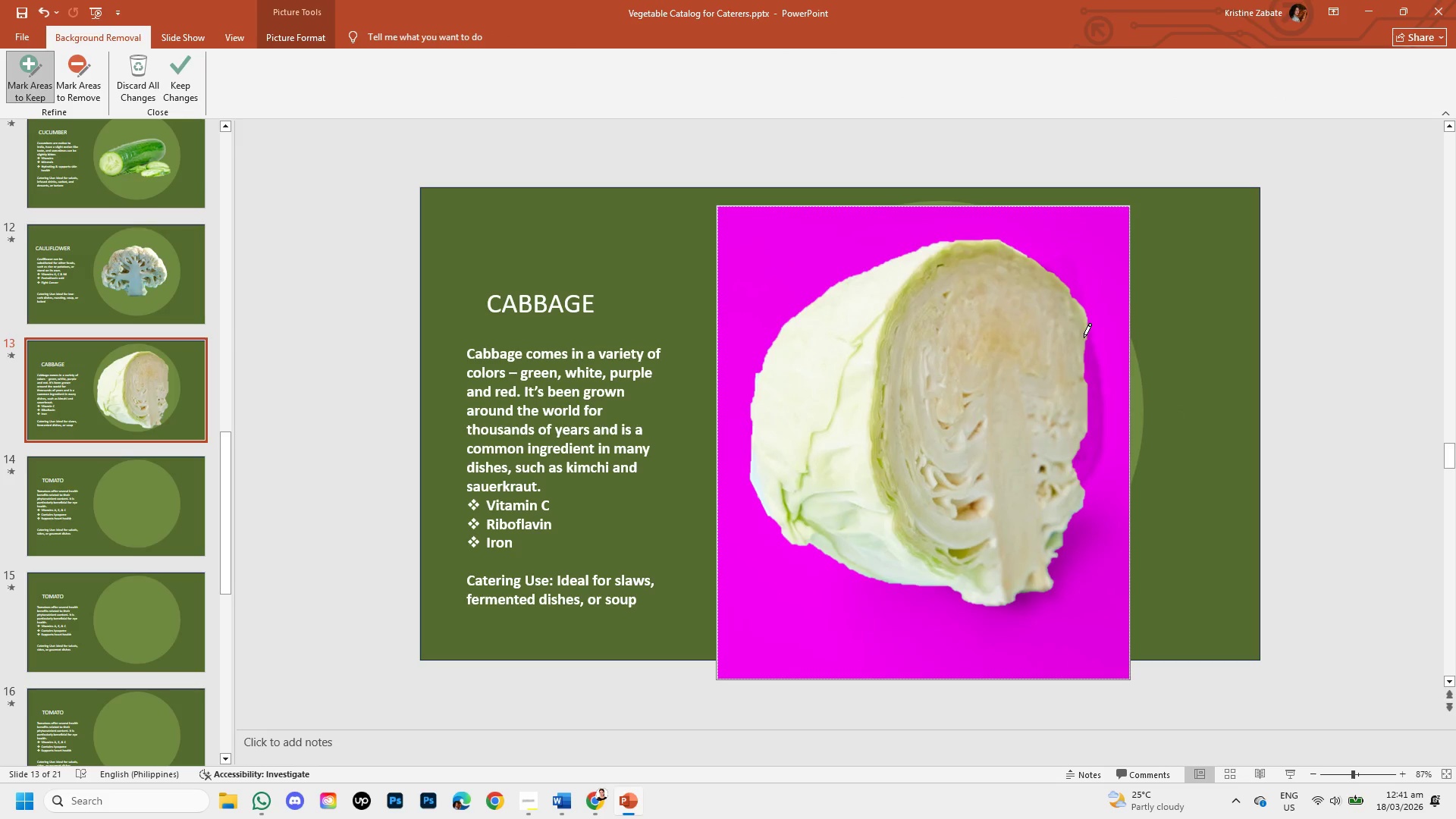 
left_click_drag(start_coordinate=[1084, 337], to_coordinate=[1084, 348])
 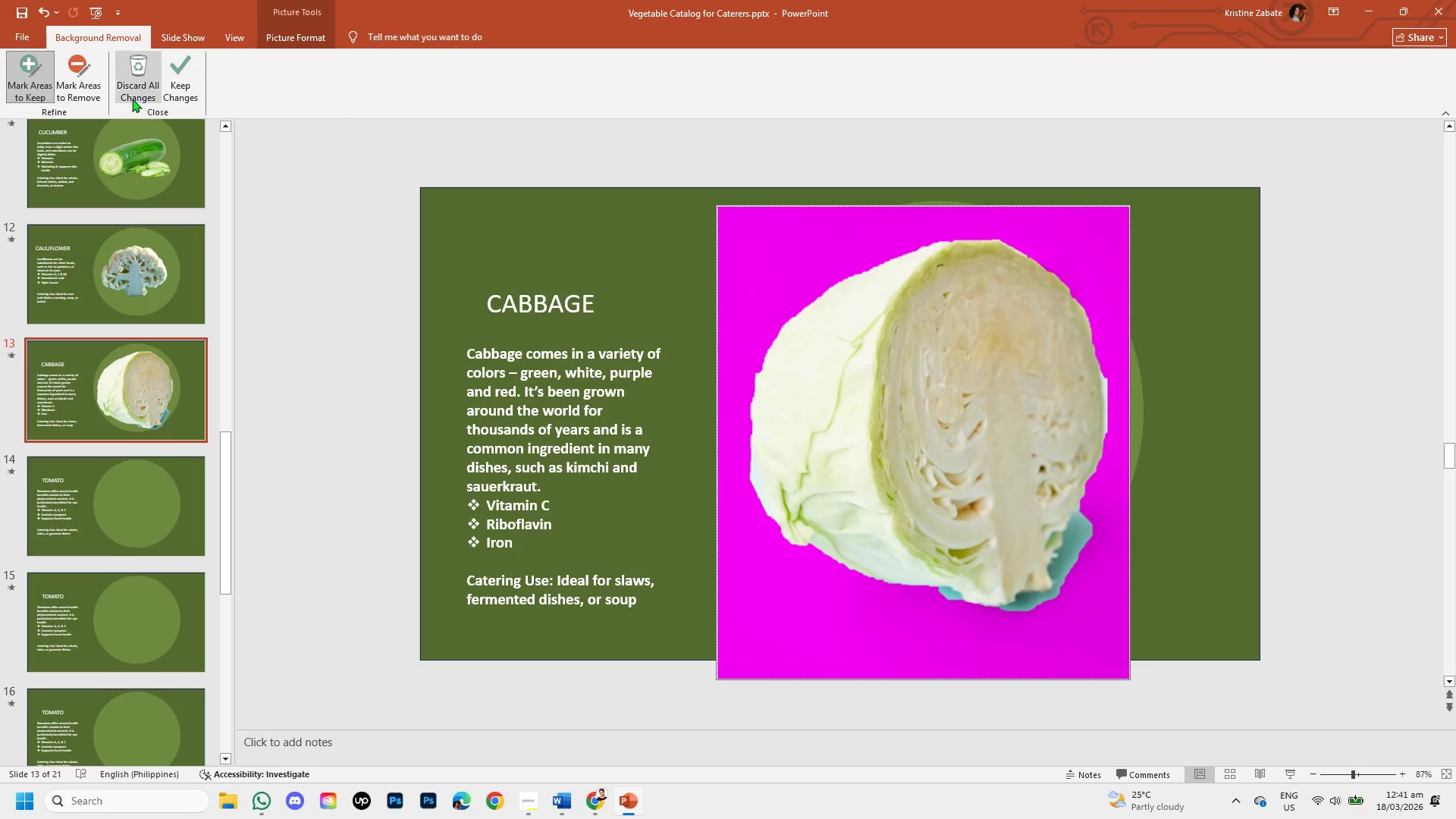 
left_click([95, 83])
 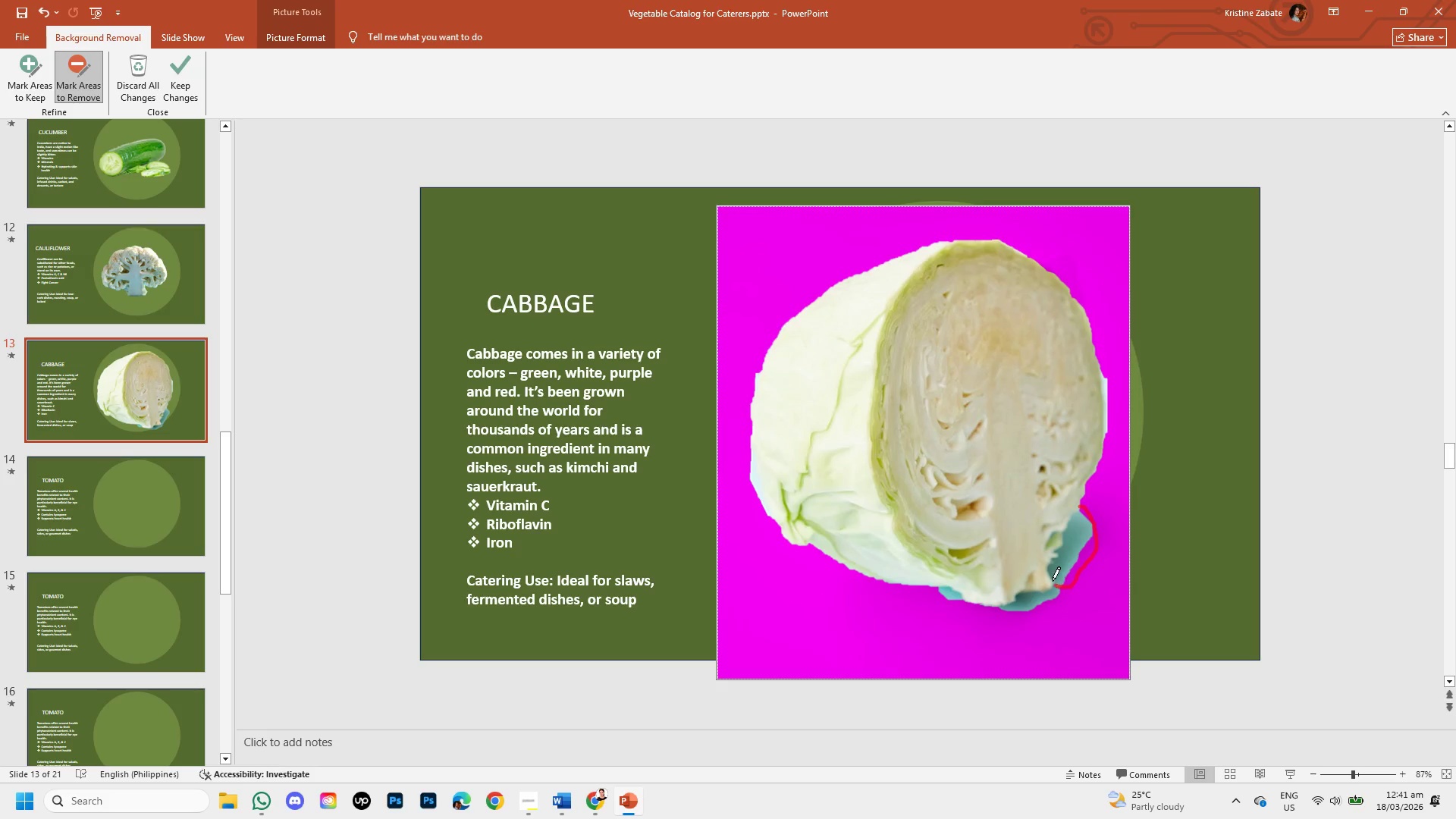 
wait(11.48)
 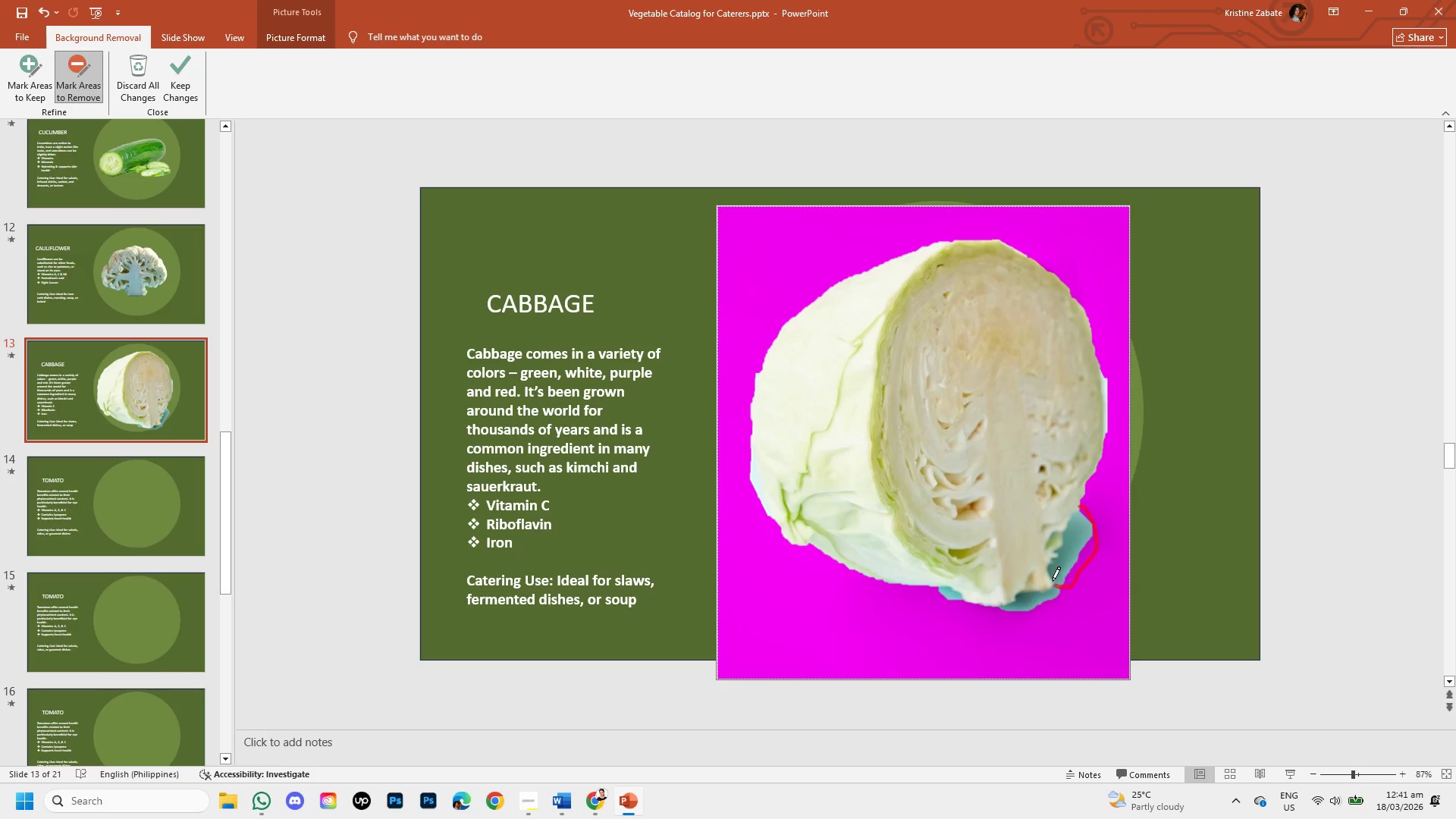 
left_click_drag(start_coordinate=[1104, 376], to_coordinate=[1110, 381])
 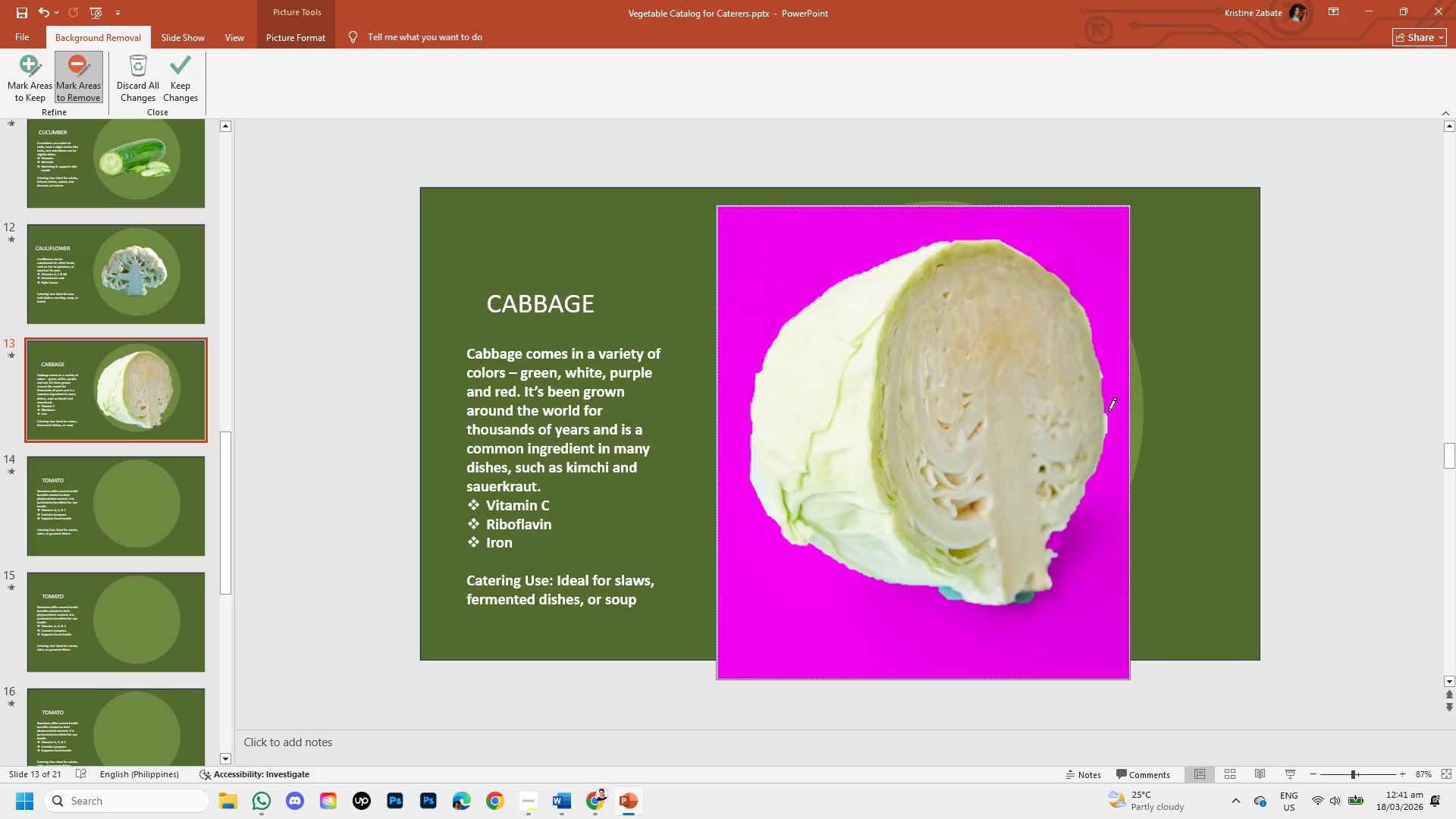 
left_click_drag(start_coordinate=[1109, 412], to_coordinate=[1109, 419])
 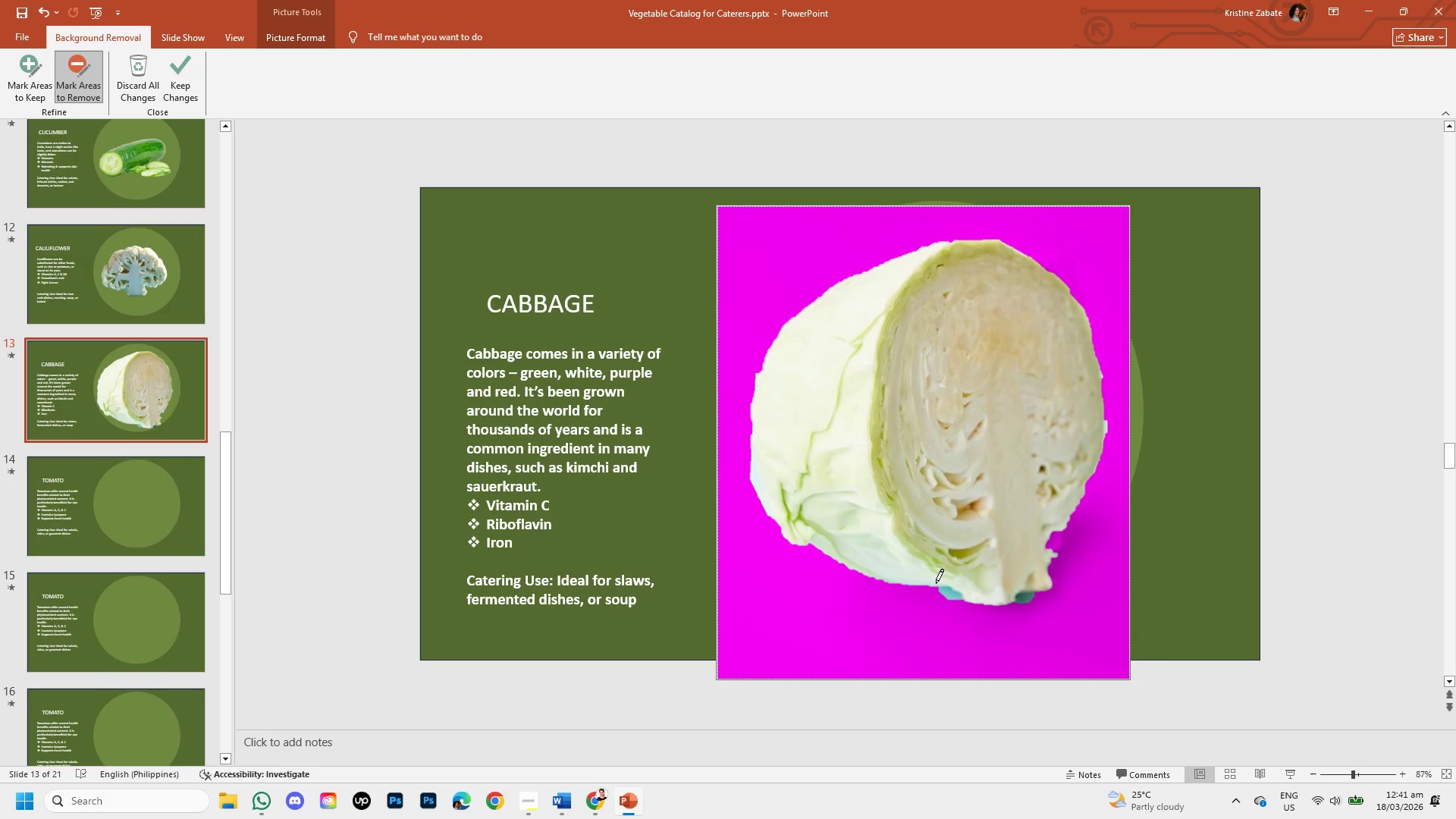 
left_click_drag(start_coordinate=[937, 586], to_coordinate=[962, 604])
 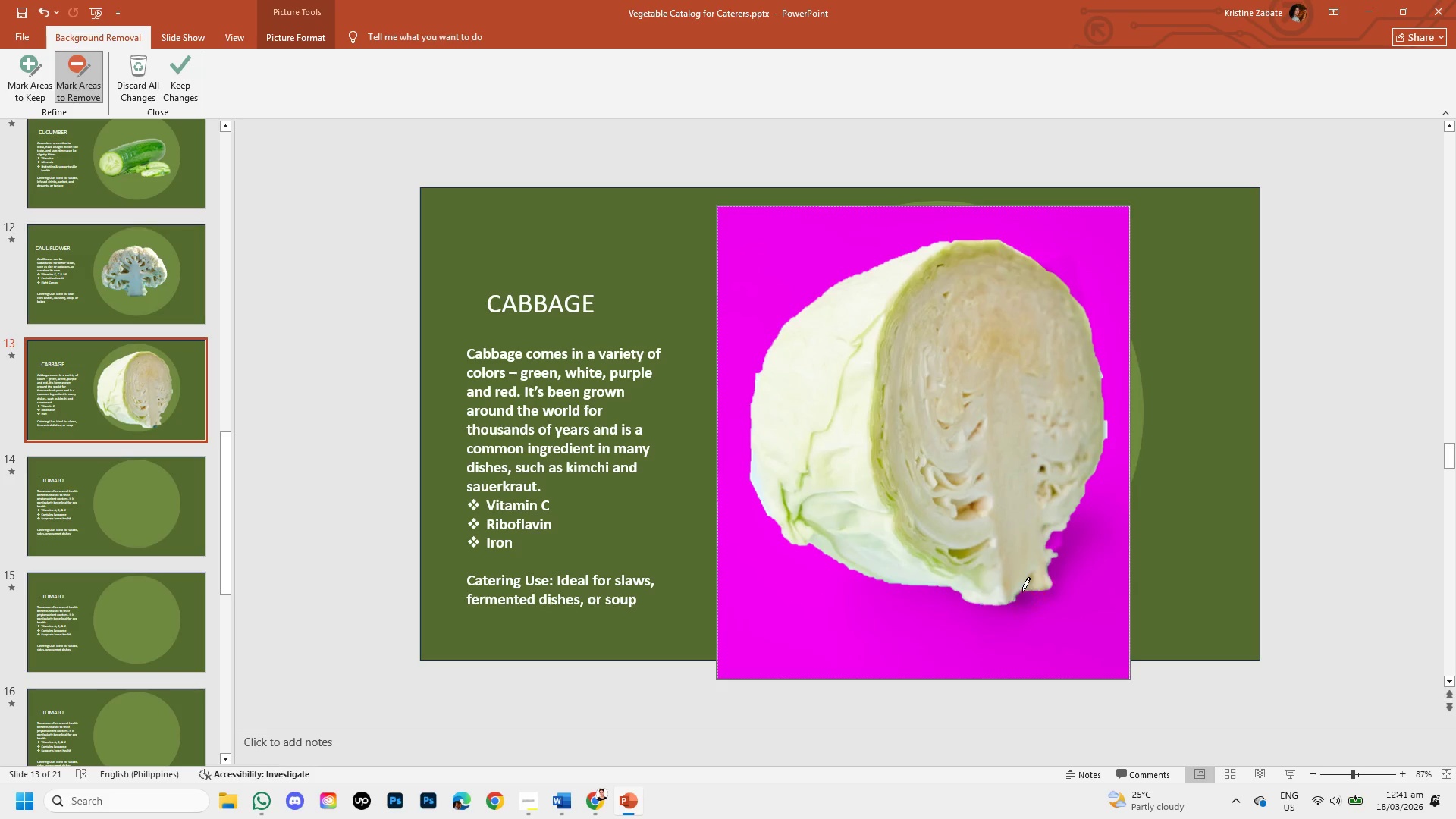 
wait(6.5)
 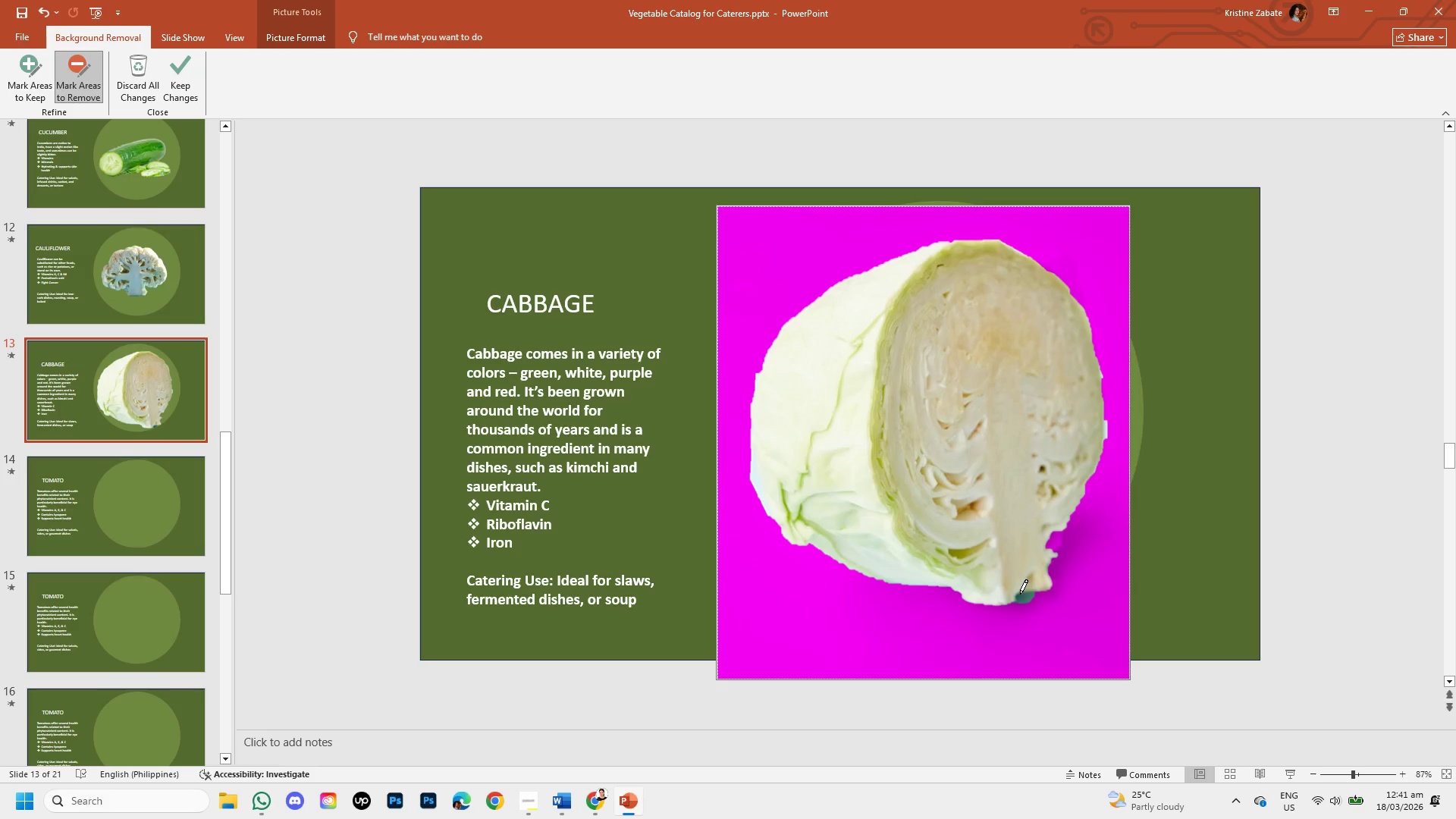 
left_click_drag(start_coordinate=[1106, 416], to_coordinate=[1109, 426])
 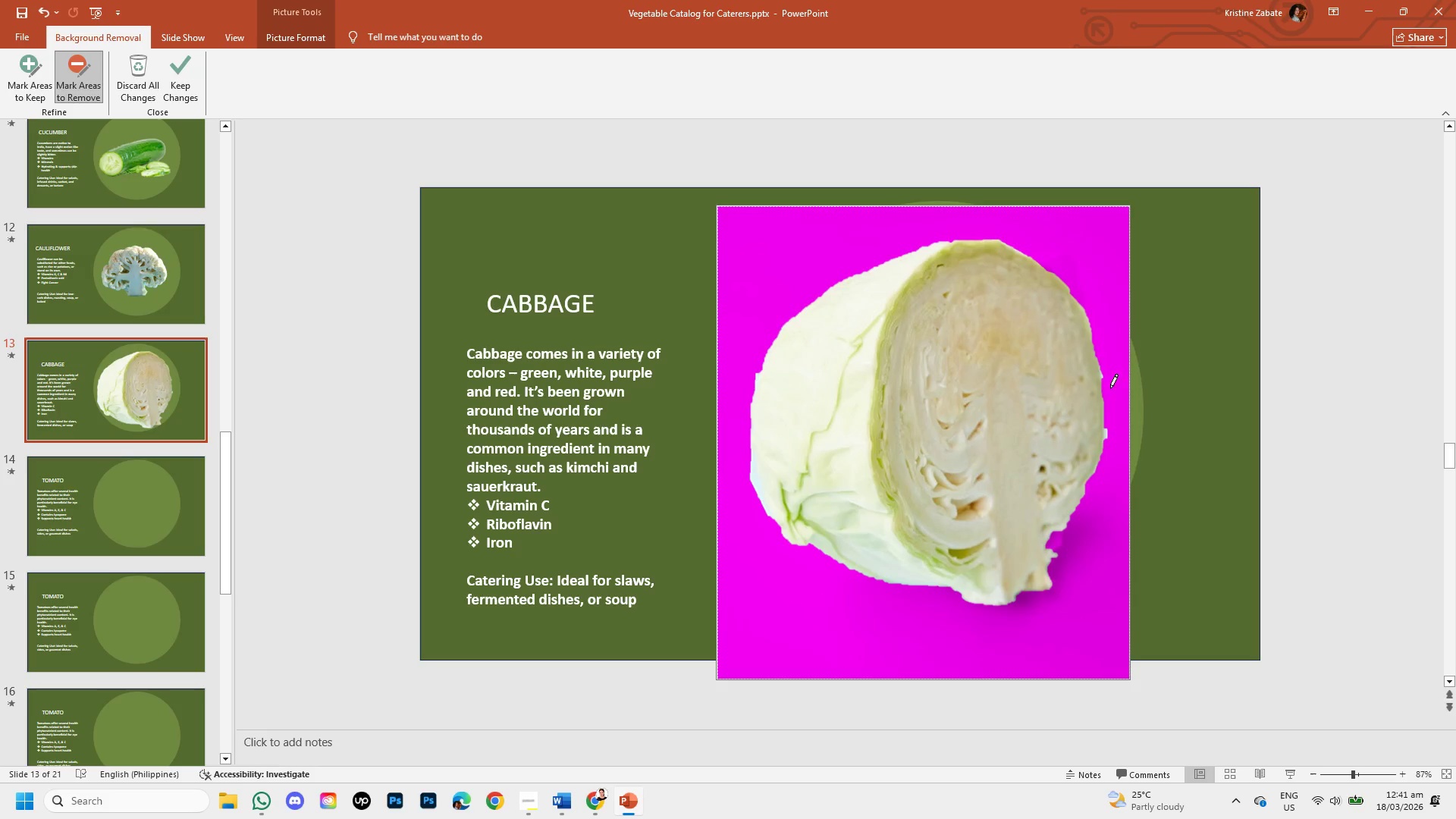 
wait(5.55)
 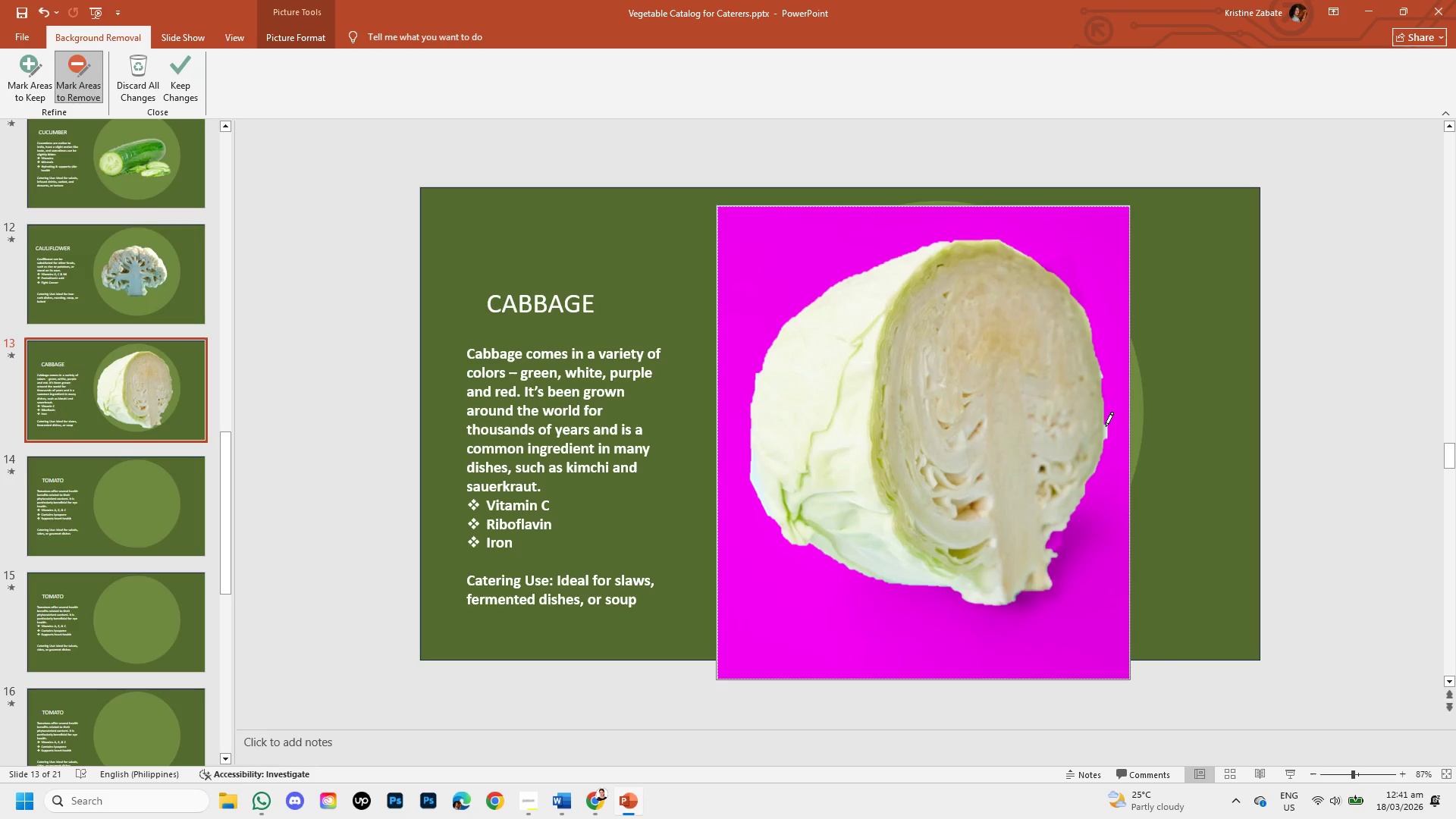 
left_click([196, 86])
 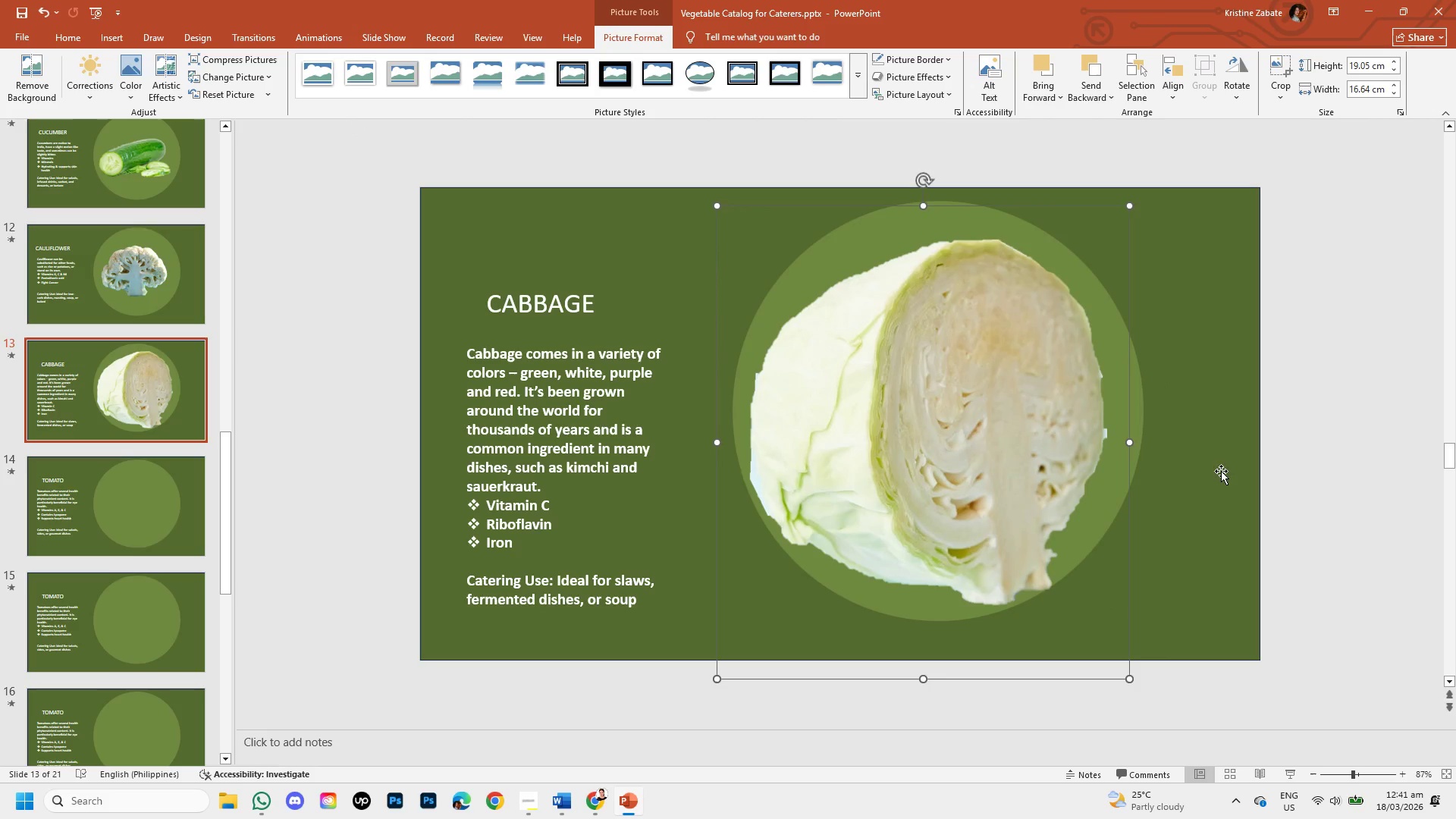 
left_click([864, 451])
 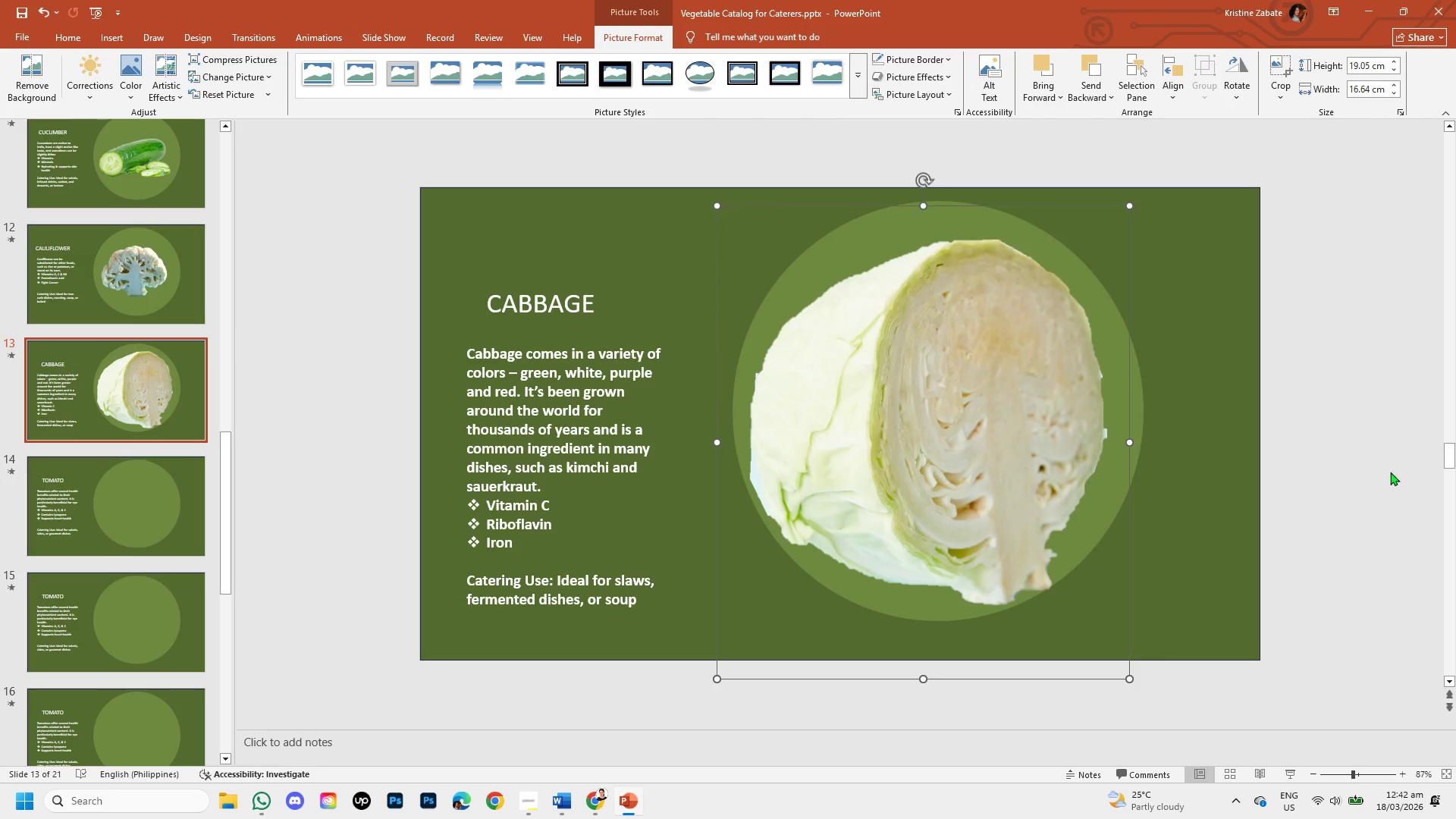 
left_click([1390, 472])
 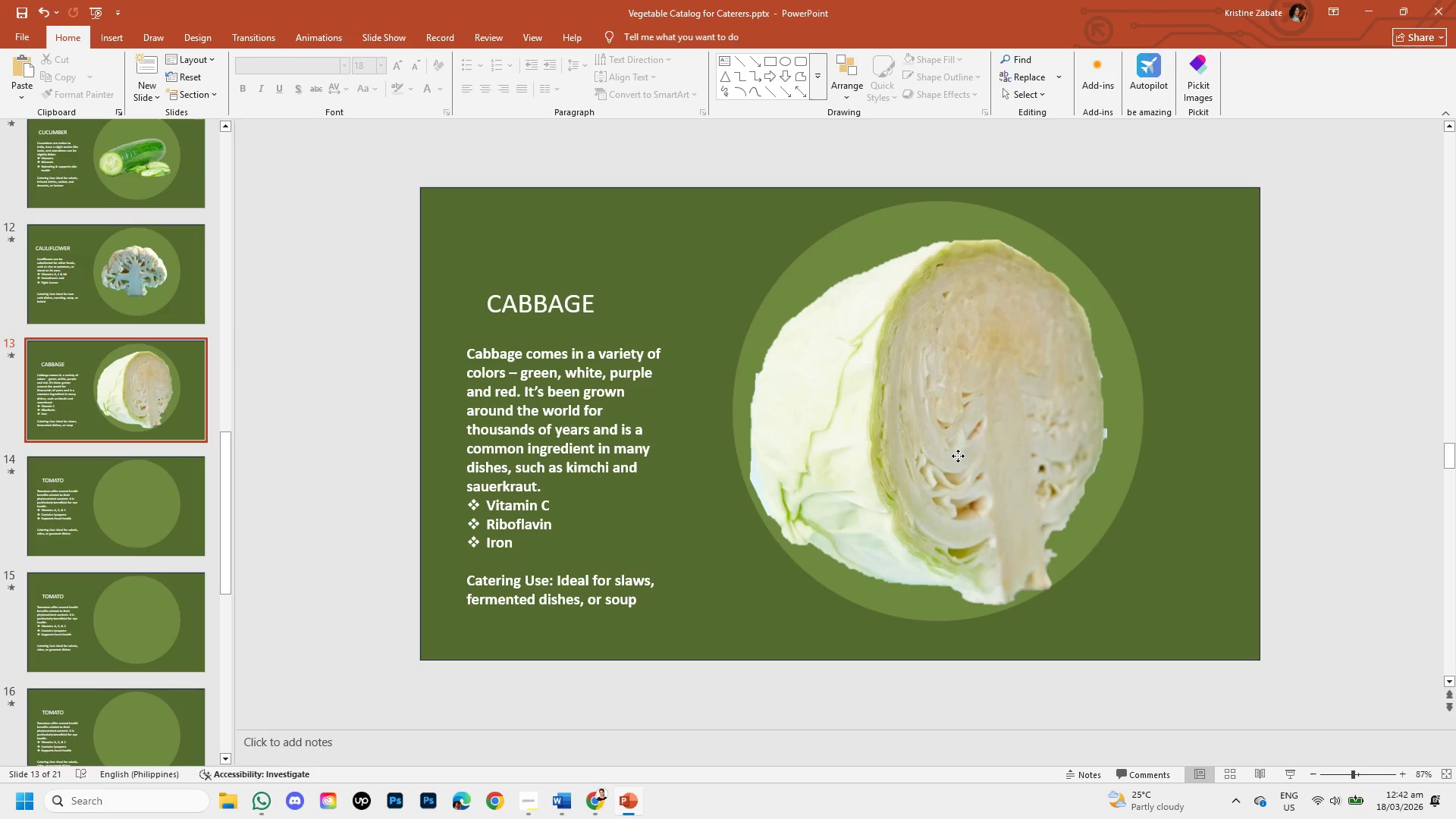 
left_click([958, 456])
 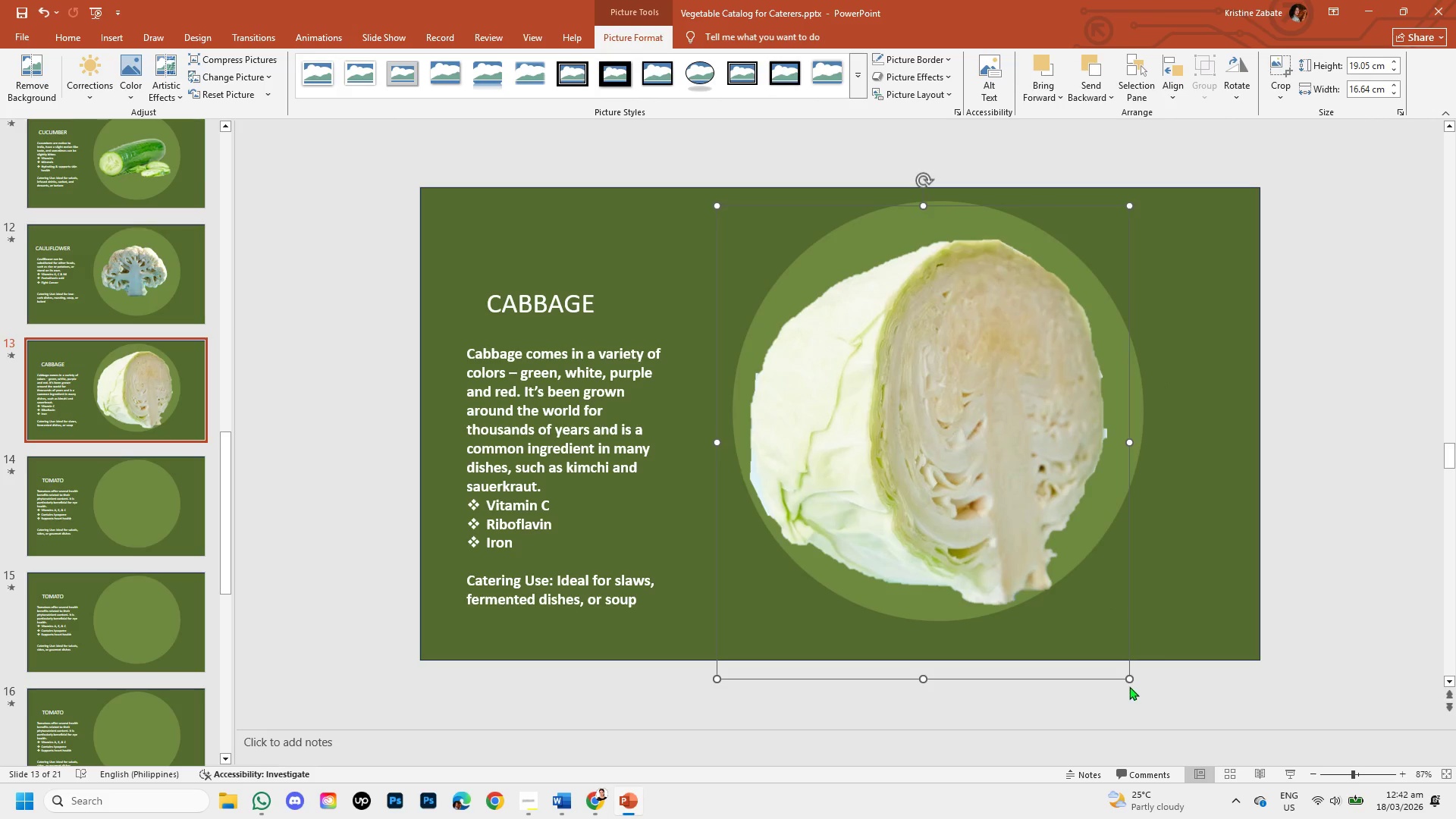 
left_click_drag(start_coordinate=[1126, 677], to_coordinate=[1102, 610])
 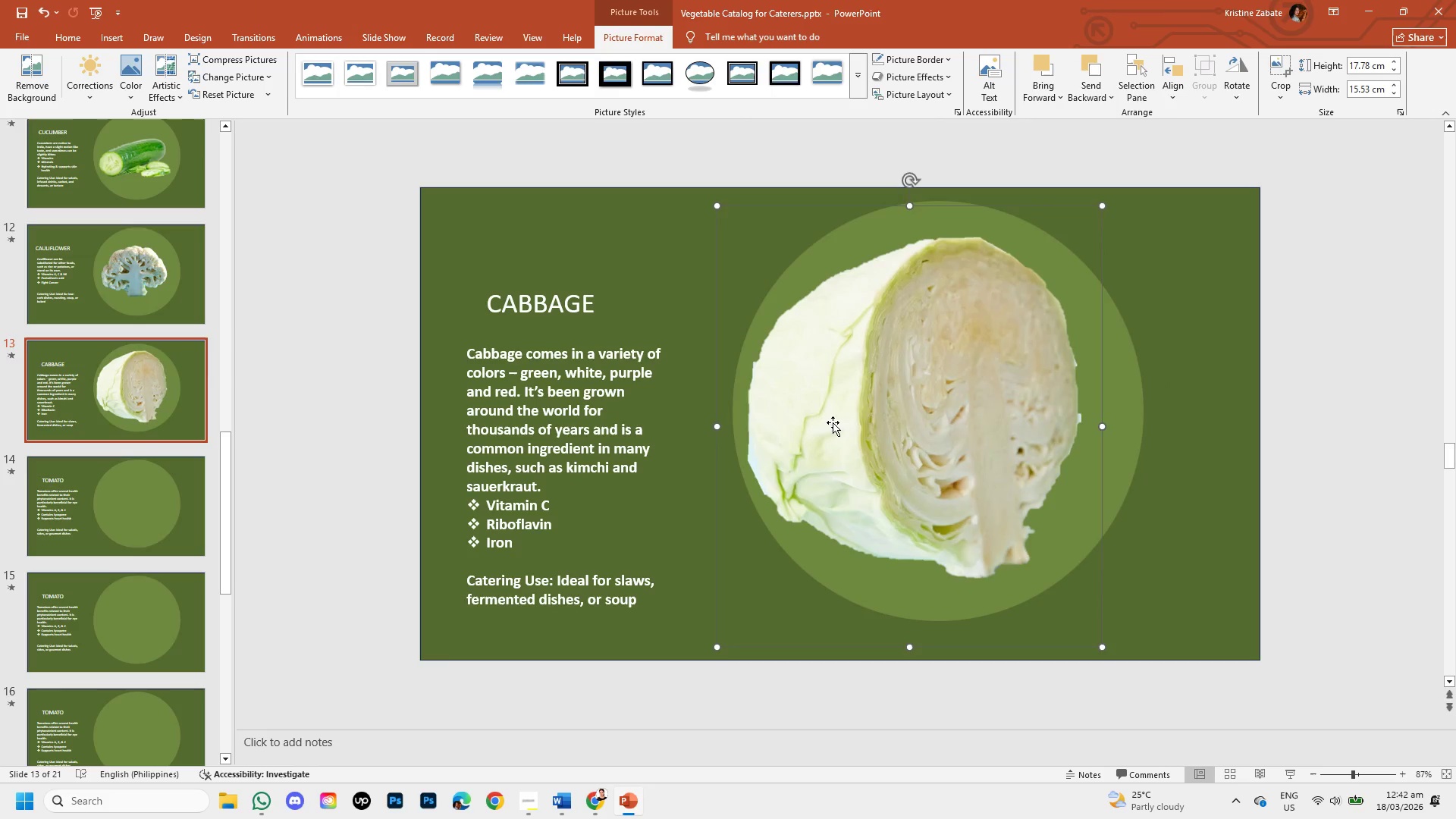 
left_click_drag(start_coordinate=[834, 422], to_coordinate=[852, 419])
 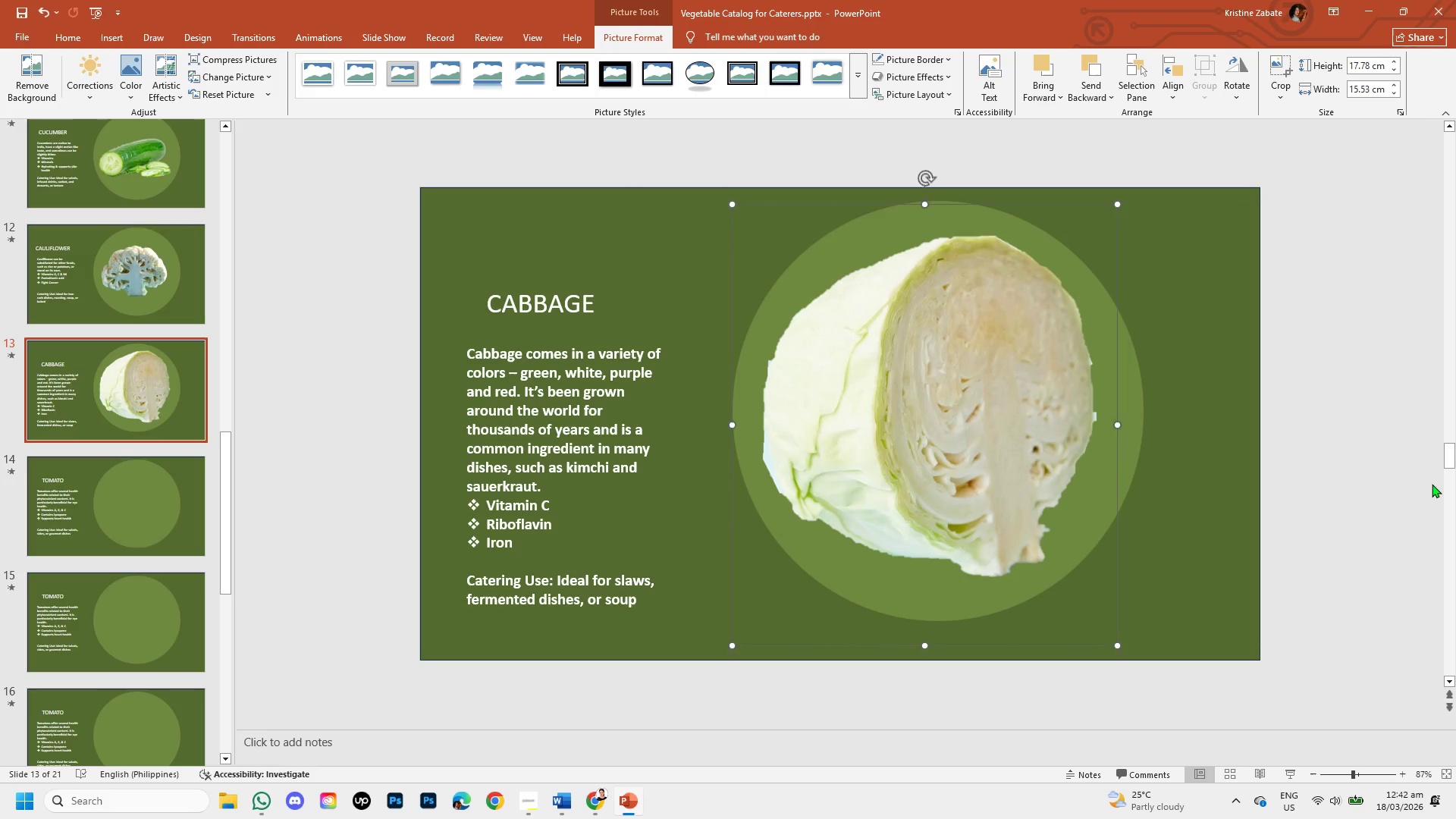 
left_click([1432, 484])
 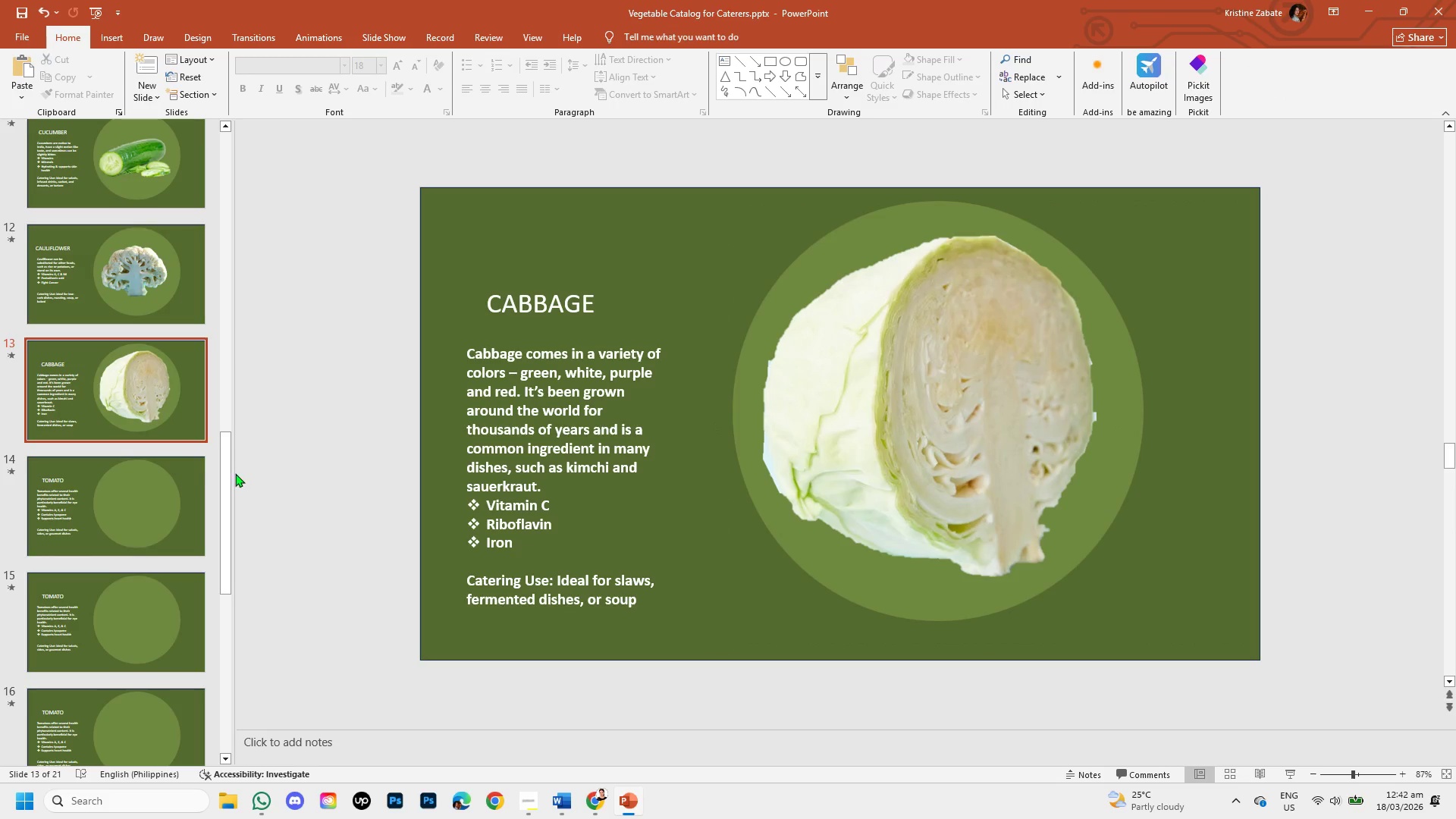 
left_click([152, 490])
 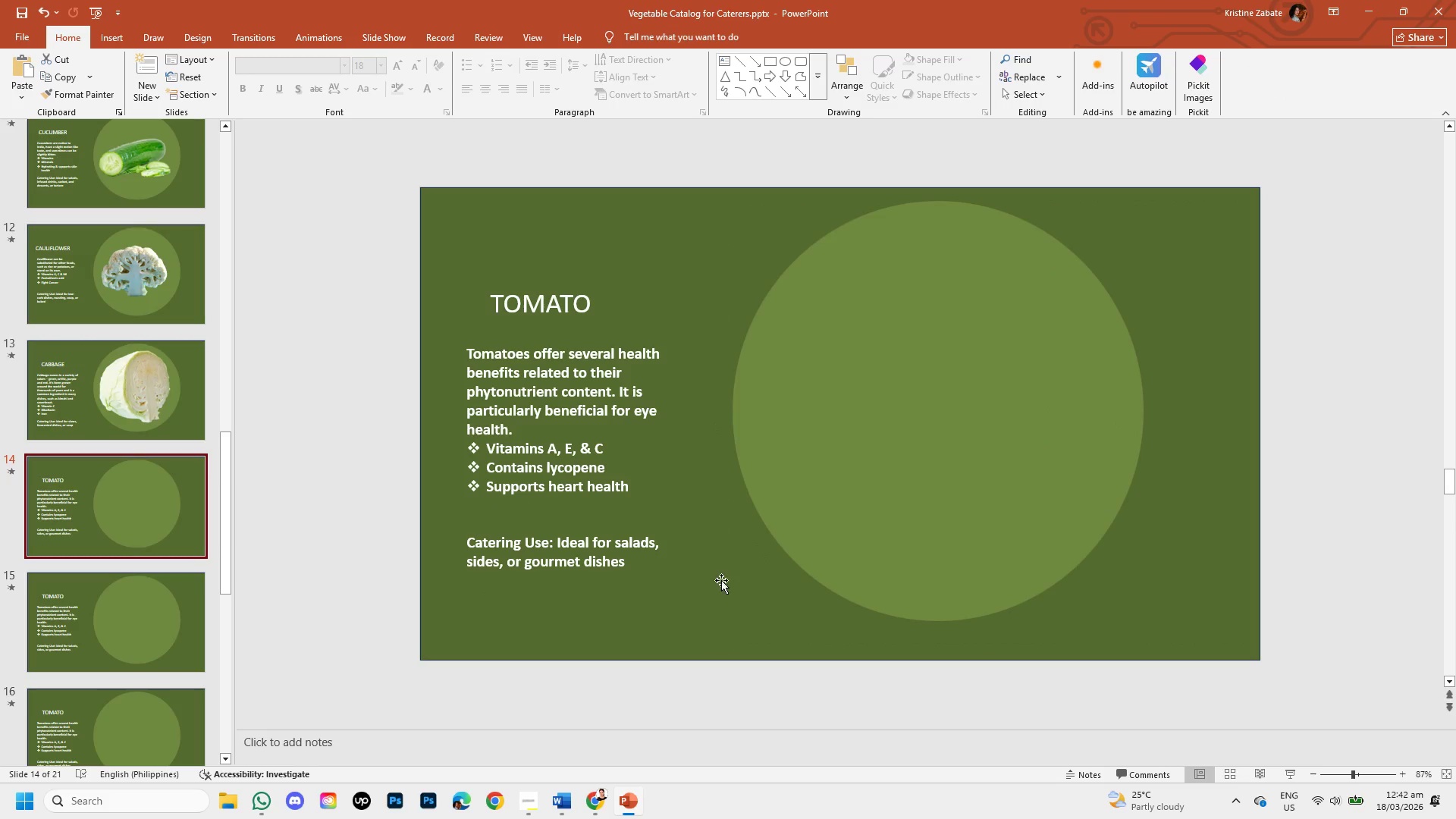 
left_click([585, 297])
 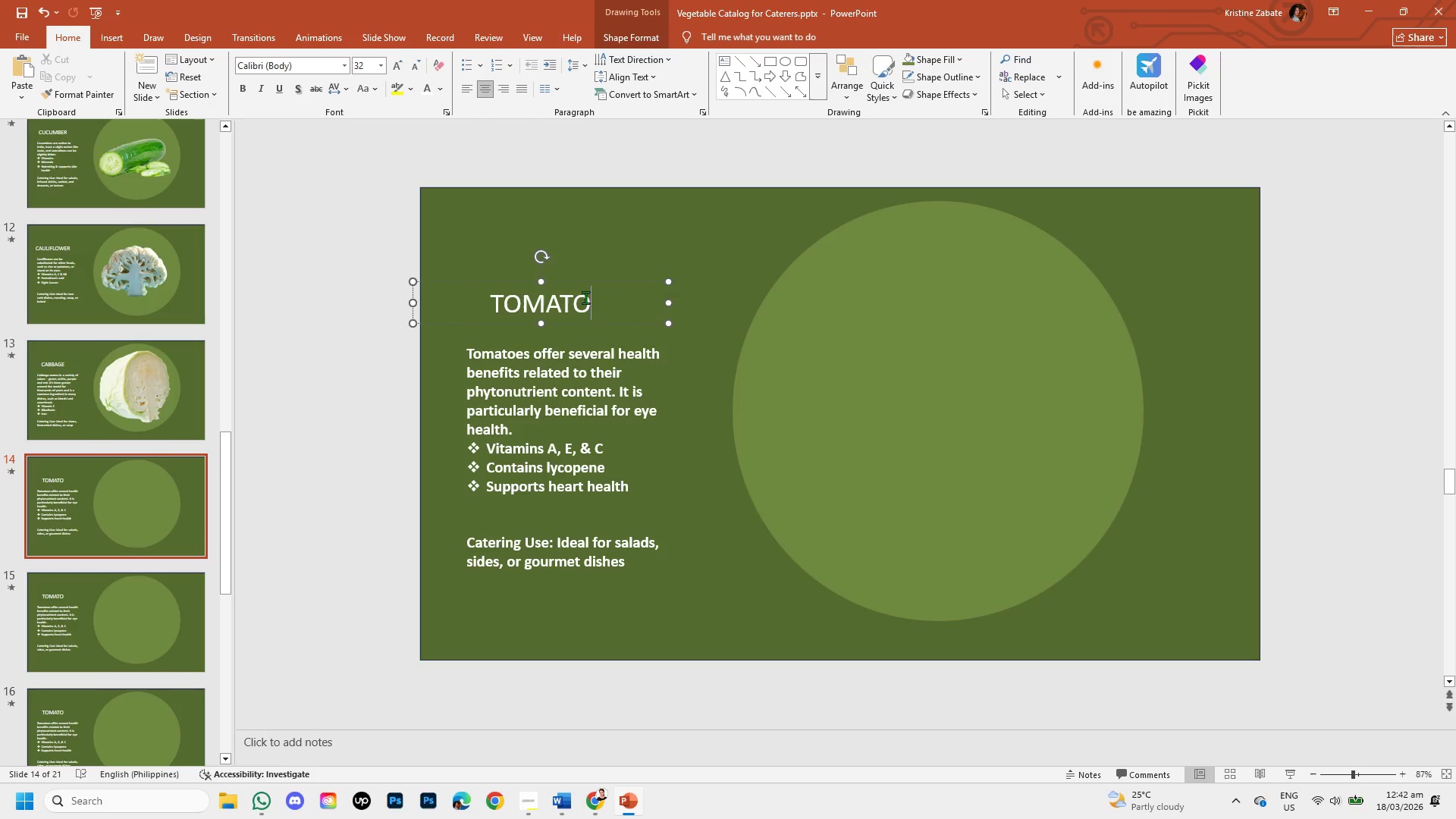 
key(Backspace)
key(Backspace)
key(Backspace)
key(Backspace)
key(Backspace)
key(Backspace)
type(LETTUCE)
 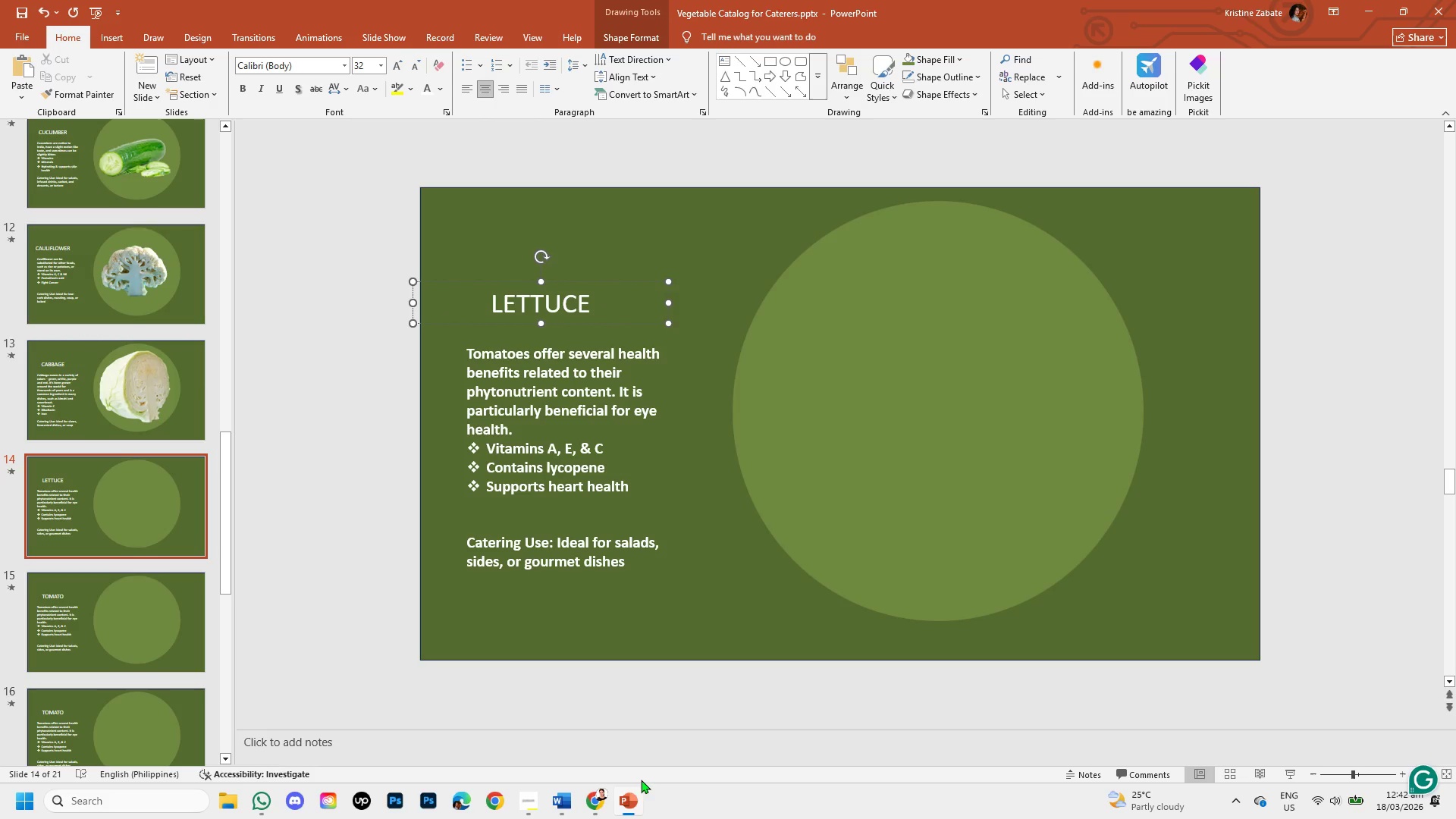 
left_click([598, 793])
 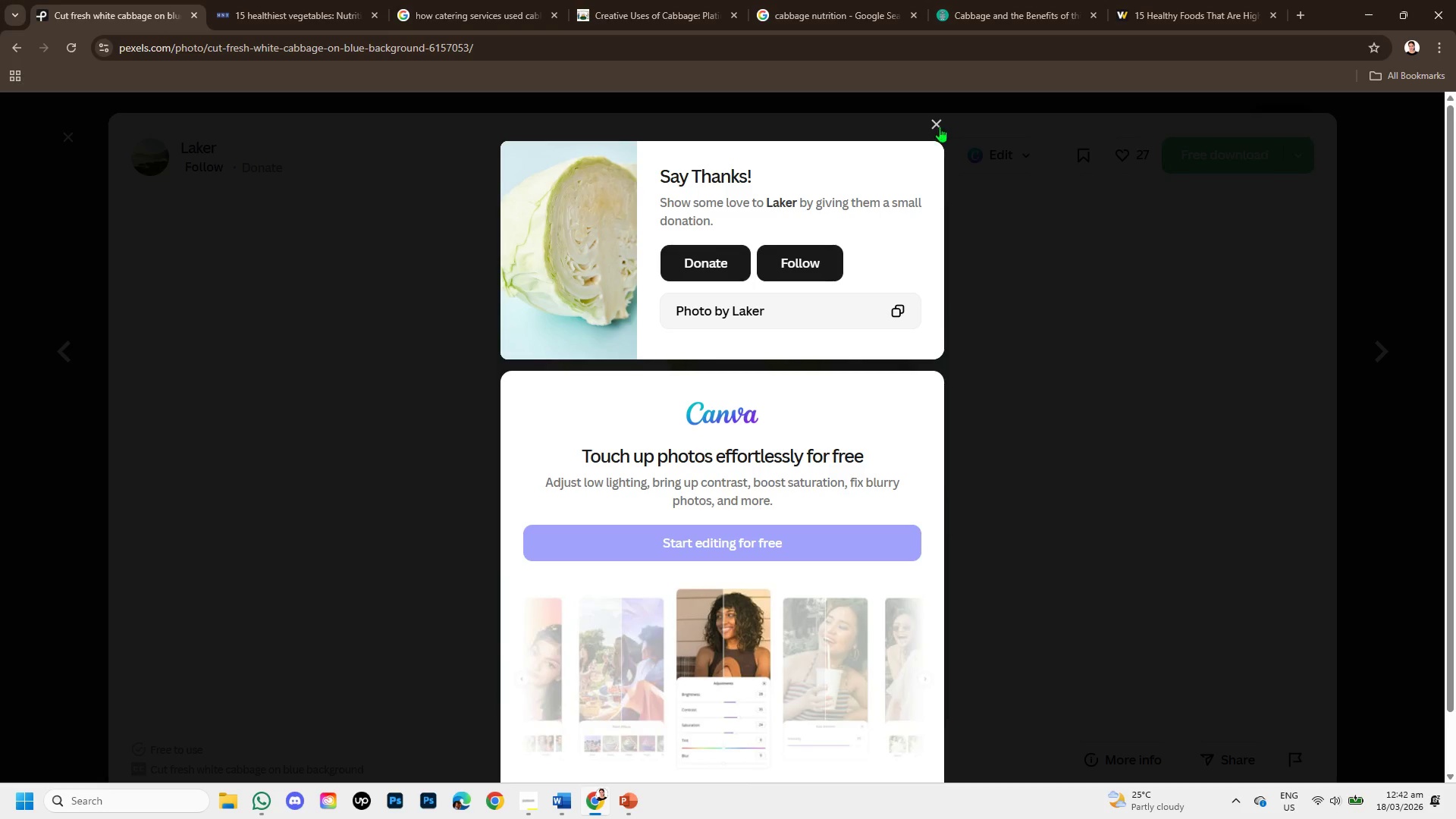 
left_click([935, 124])
 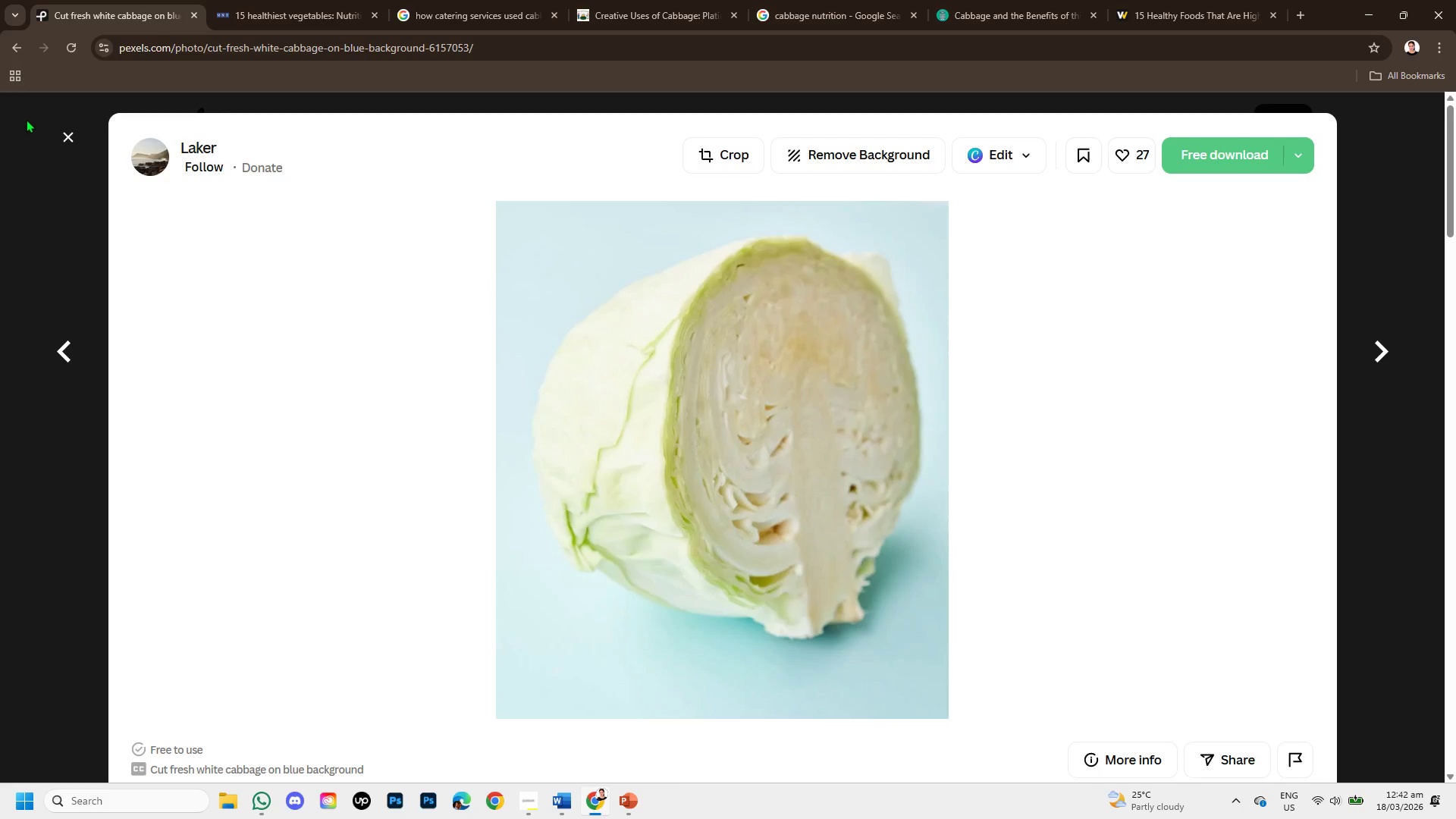 
left_click([67, 133])
 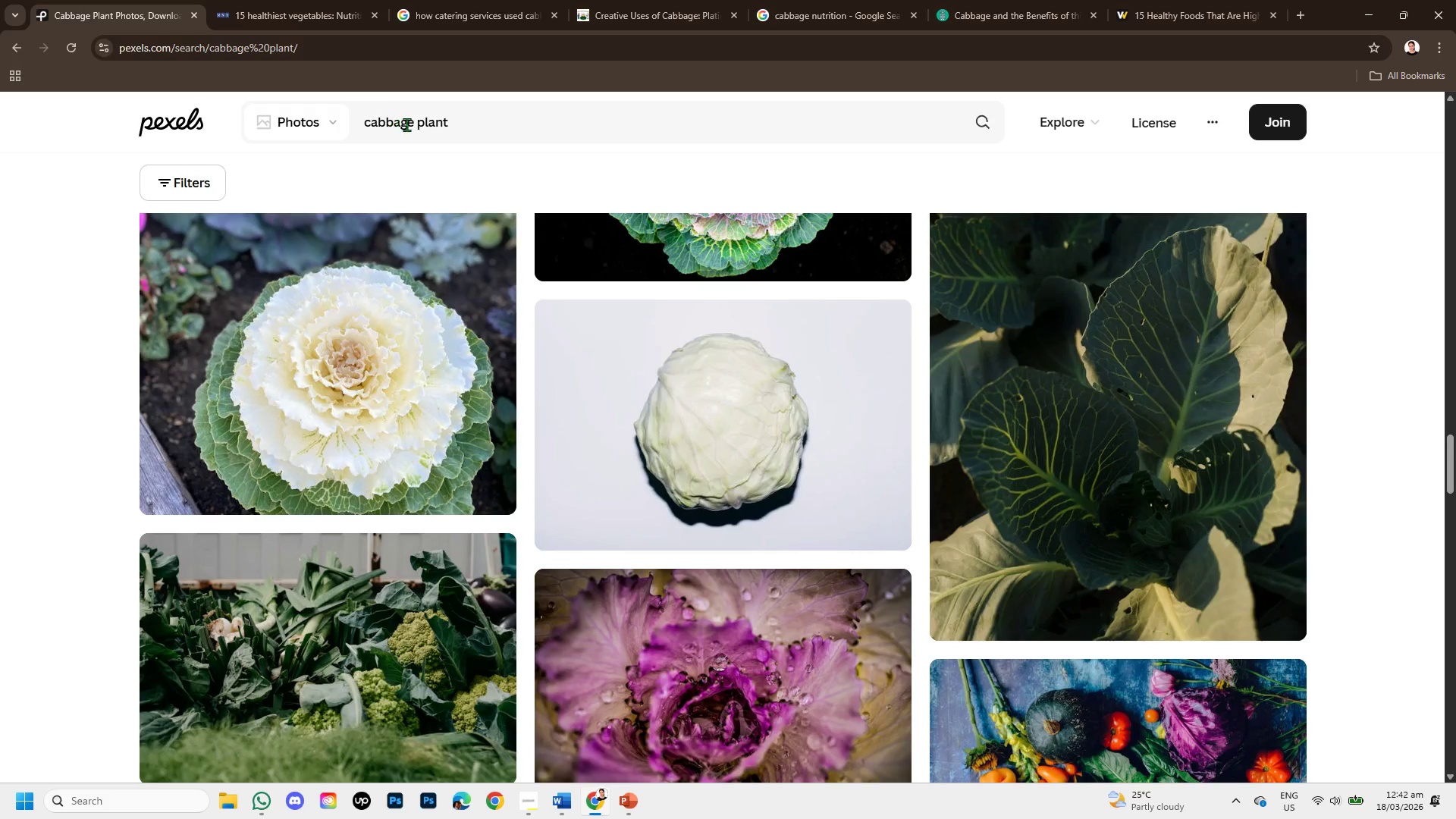 
left_click_drag(start_coordinate=[413, 124], to_coordinate=[342, 117])
 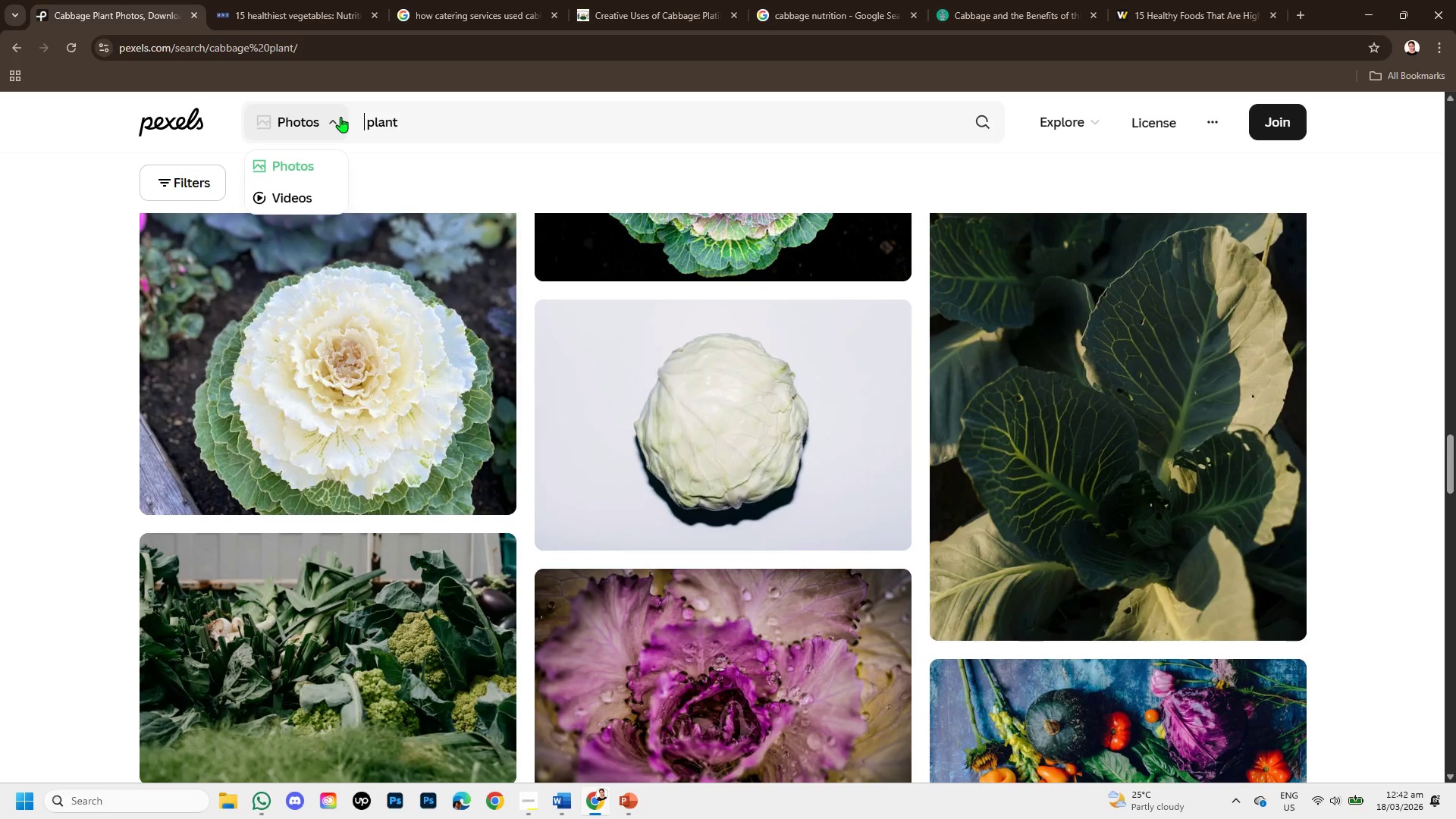 
key(Backspace)
type(LETTUCE)
 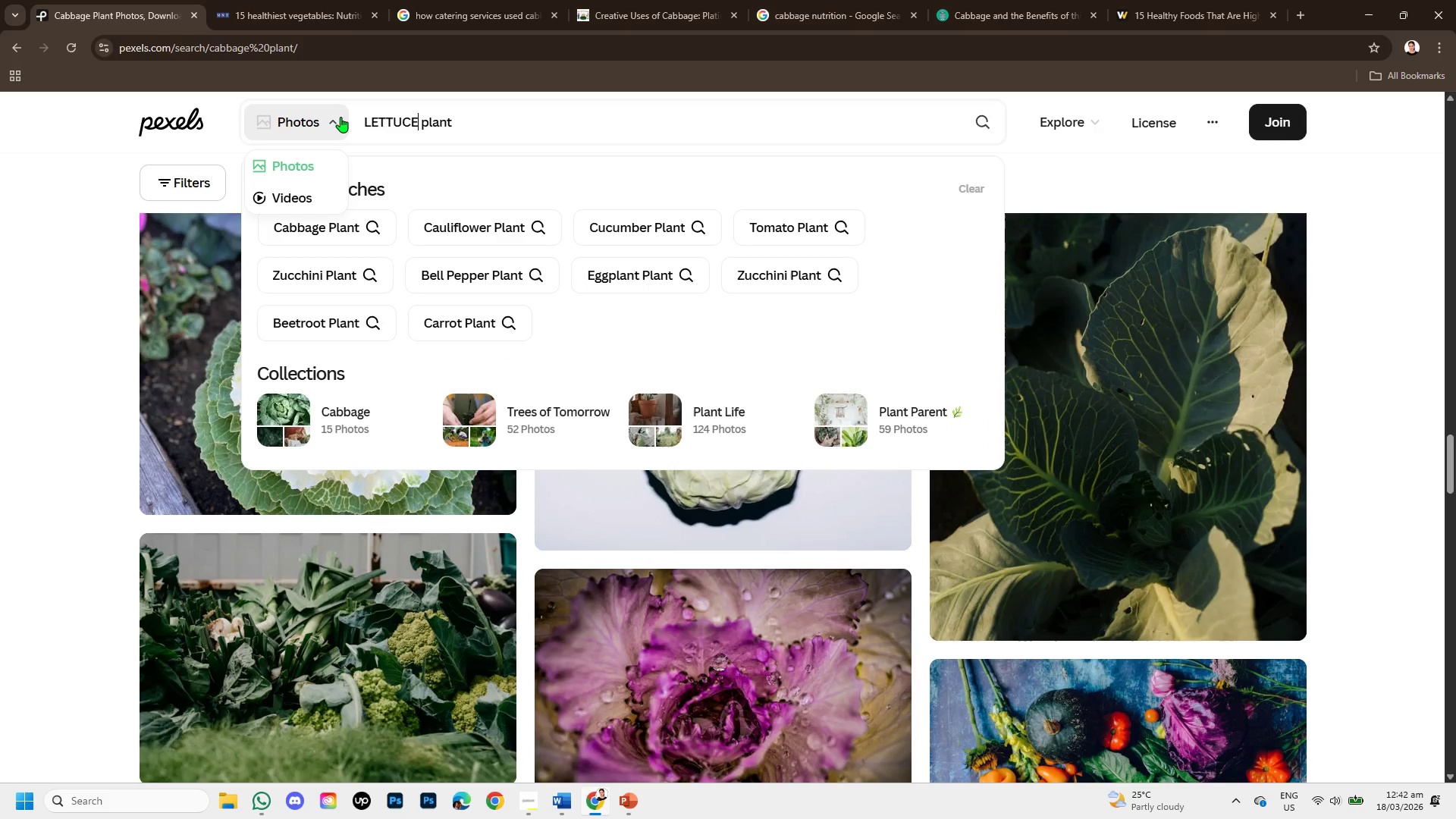 
key(Enter)
 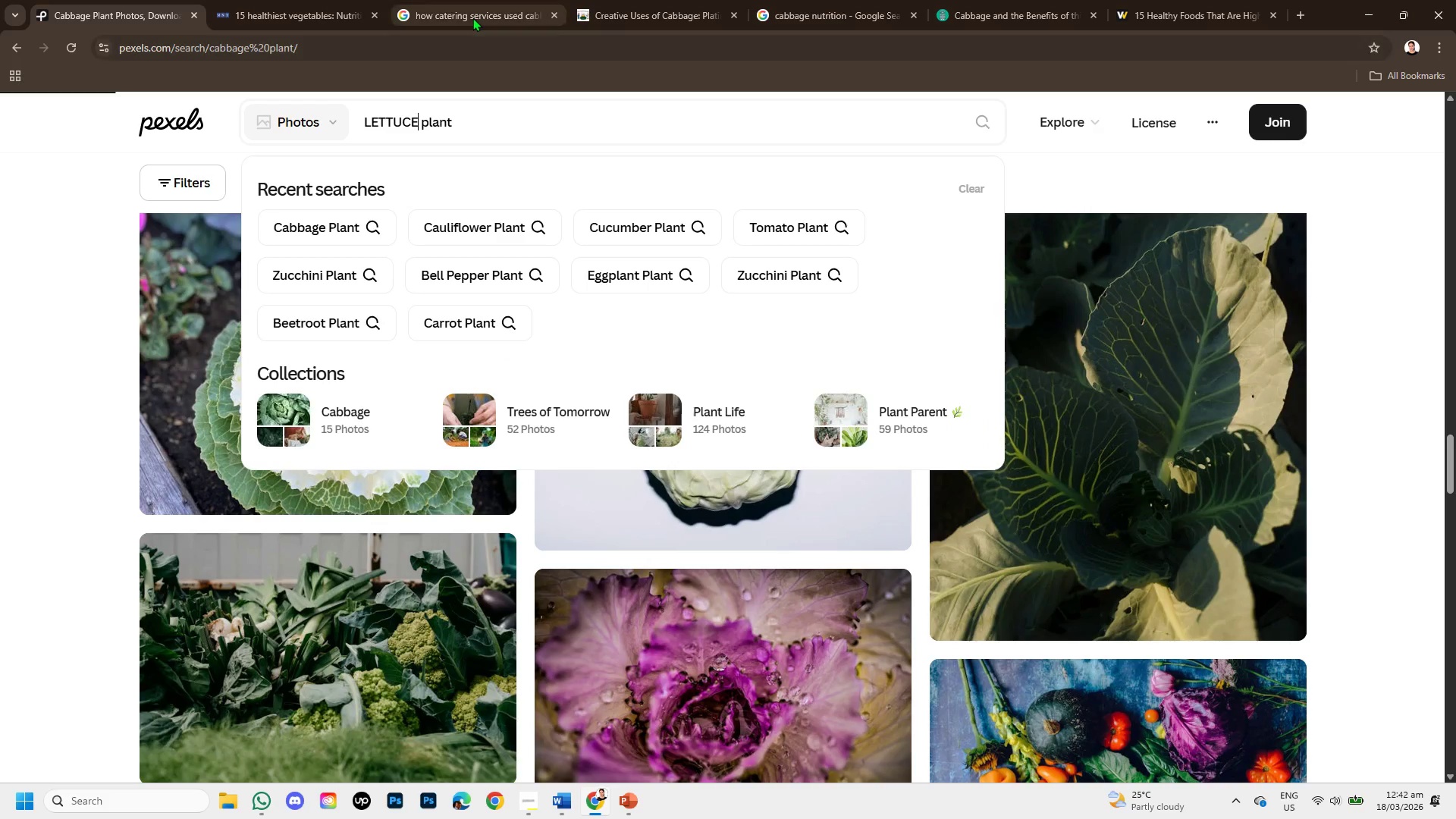 
left_click([472, 17])
 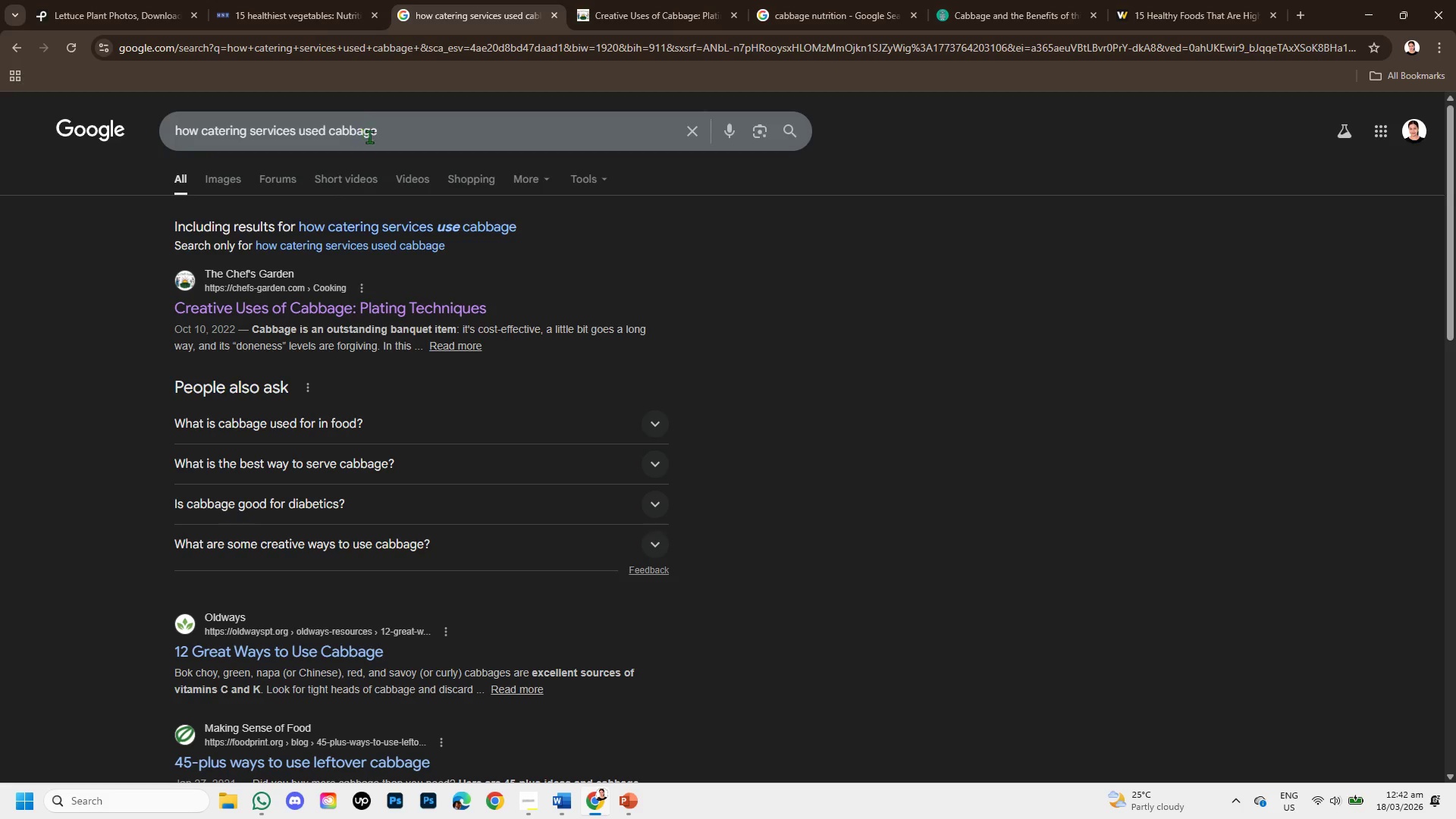 
left_click_drag(start_coordinate=[387, 130], to_coordinate=[332, 121])
 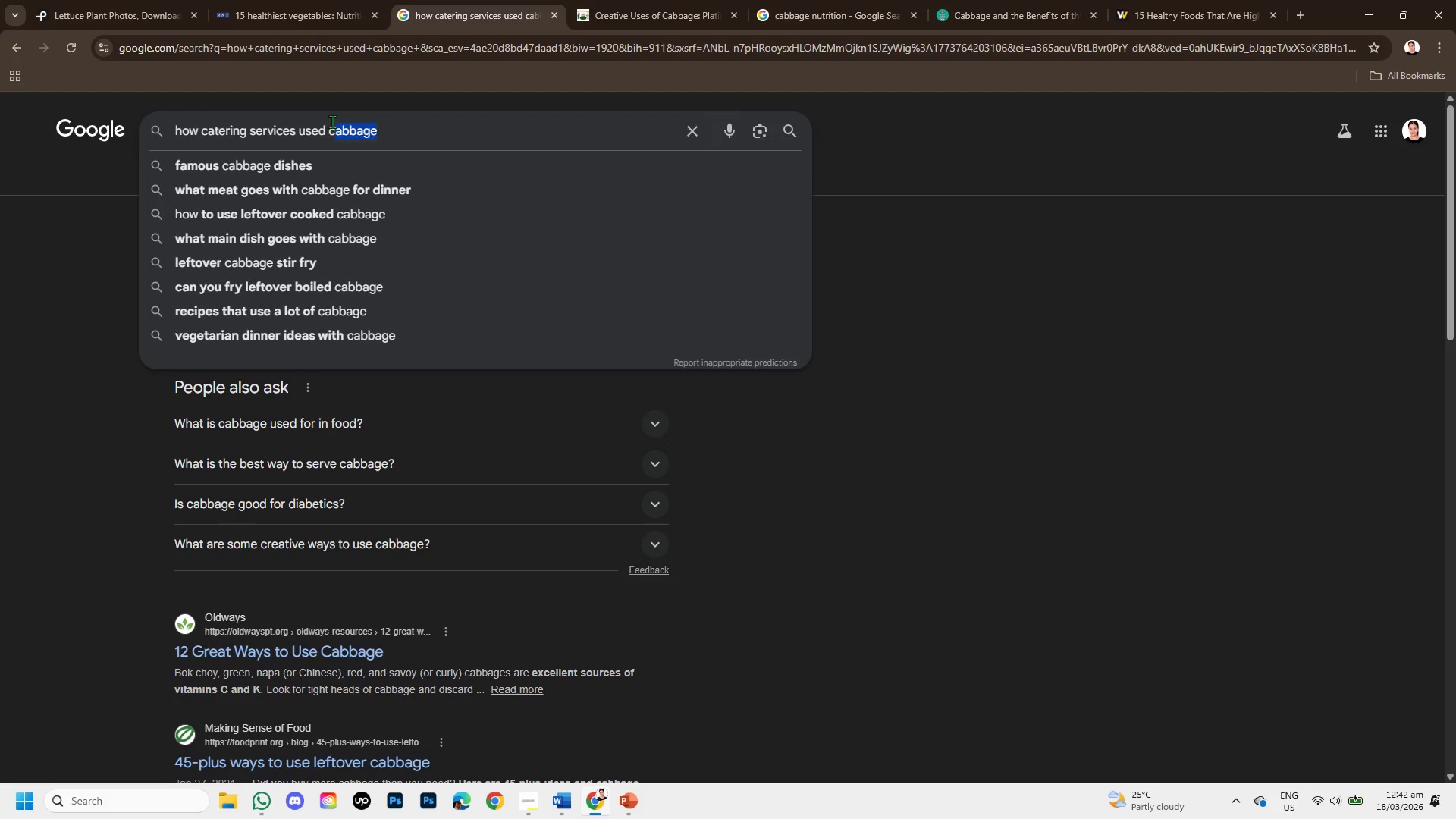 
key(Backspace)
key(Backspace)
type(LETTUCE )
 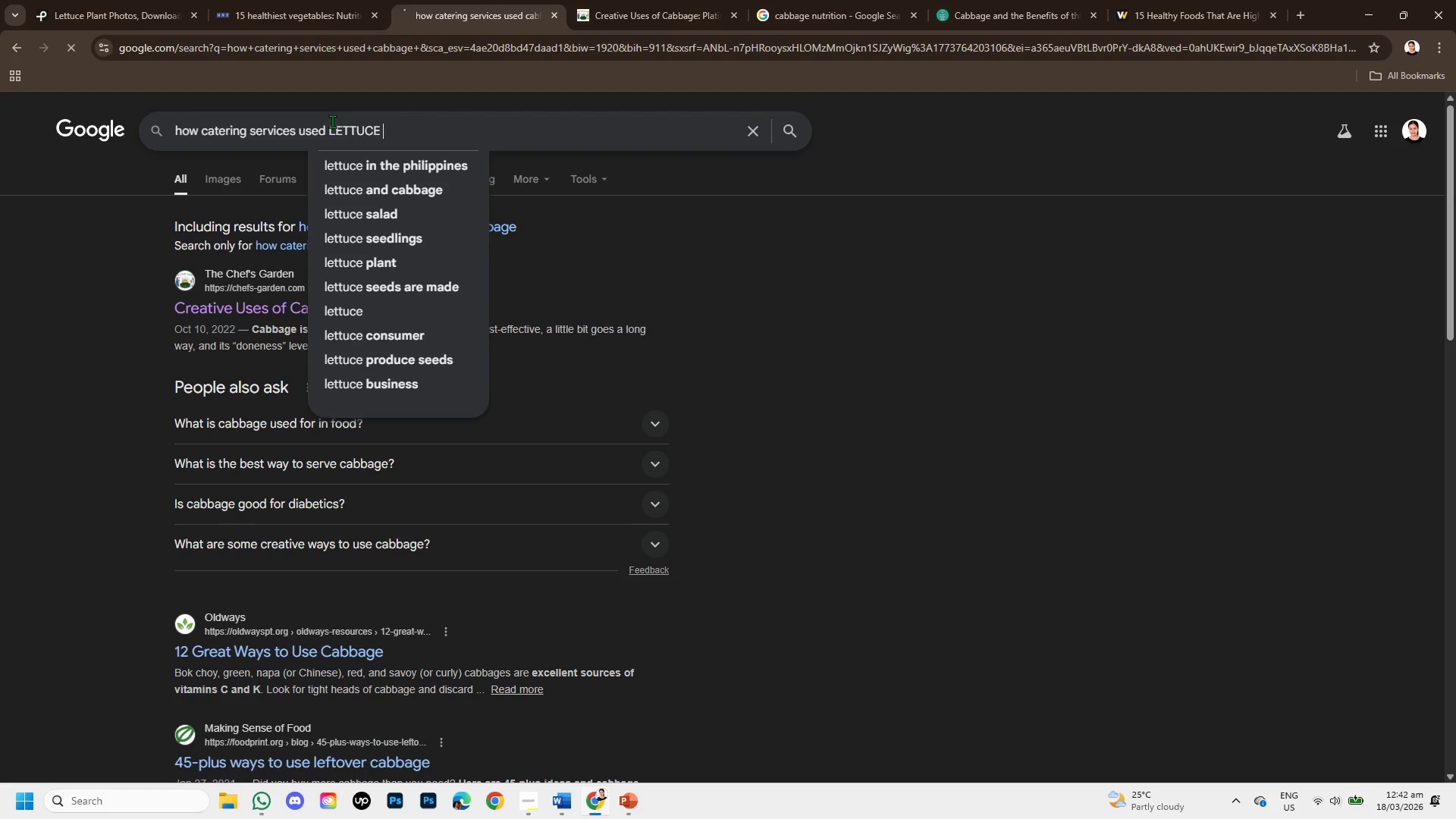 
key(Enter)
 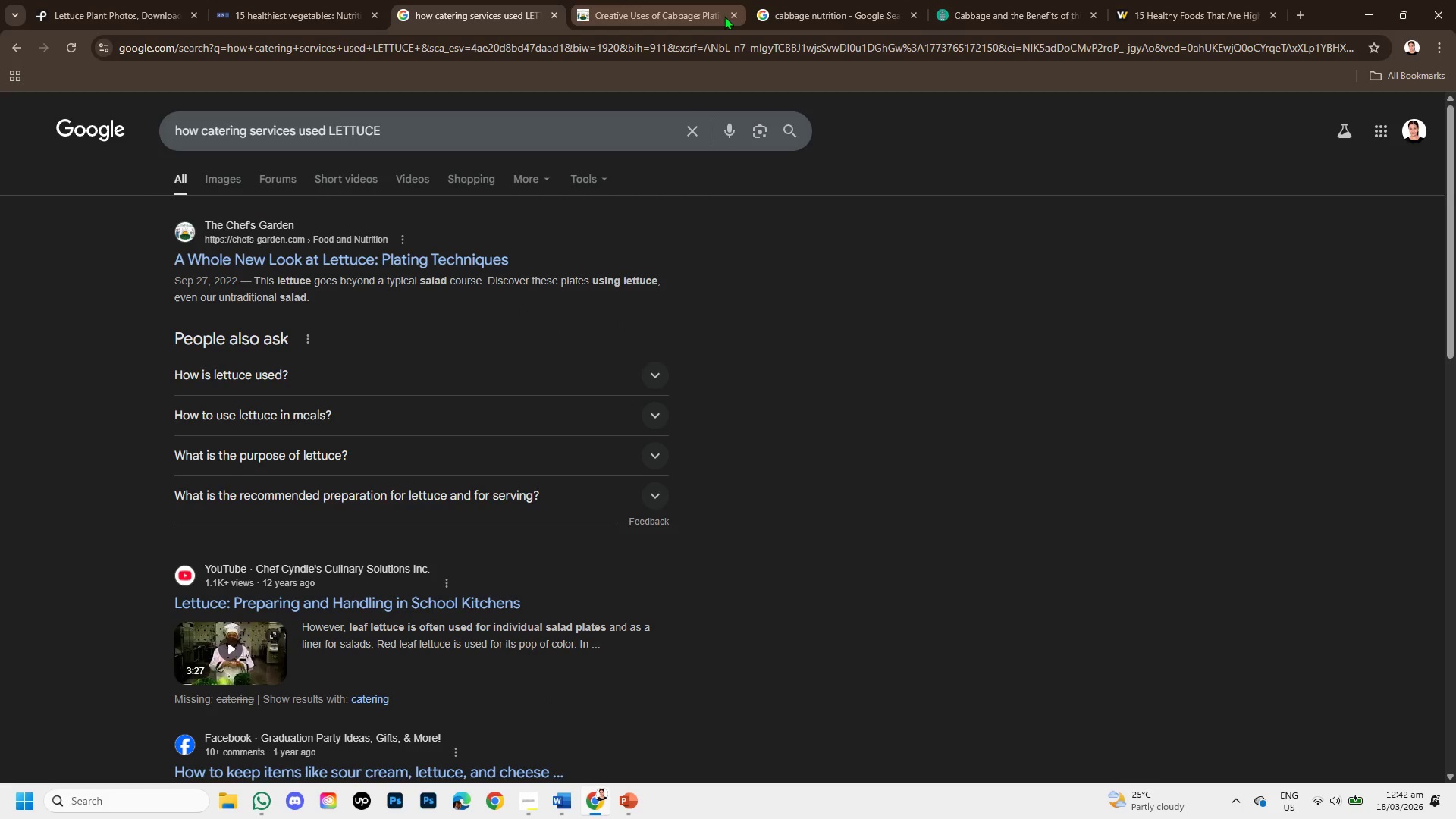 
left_click([733, 9])
 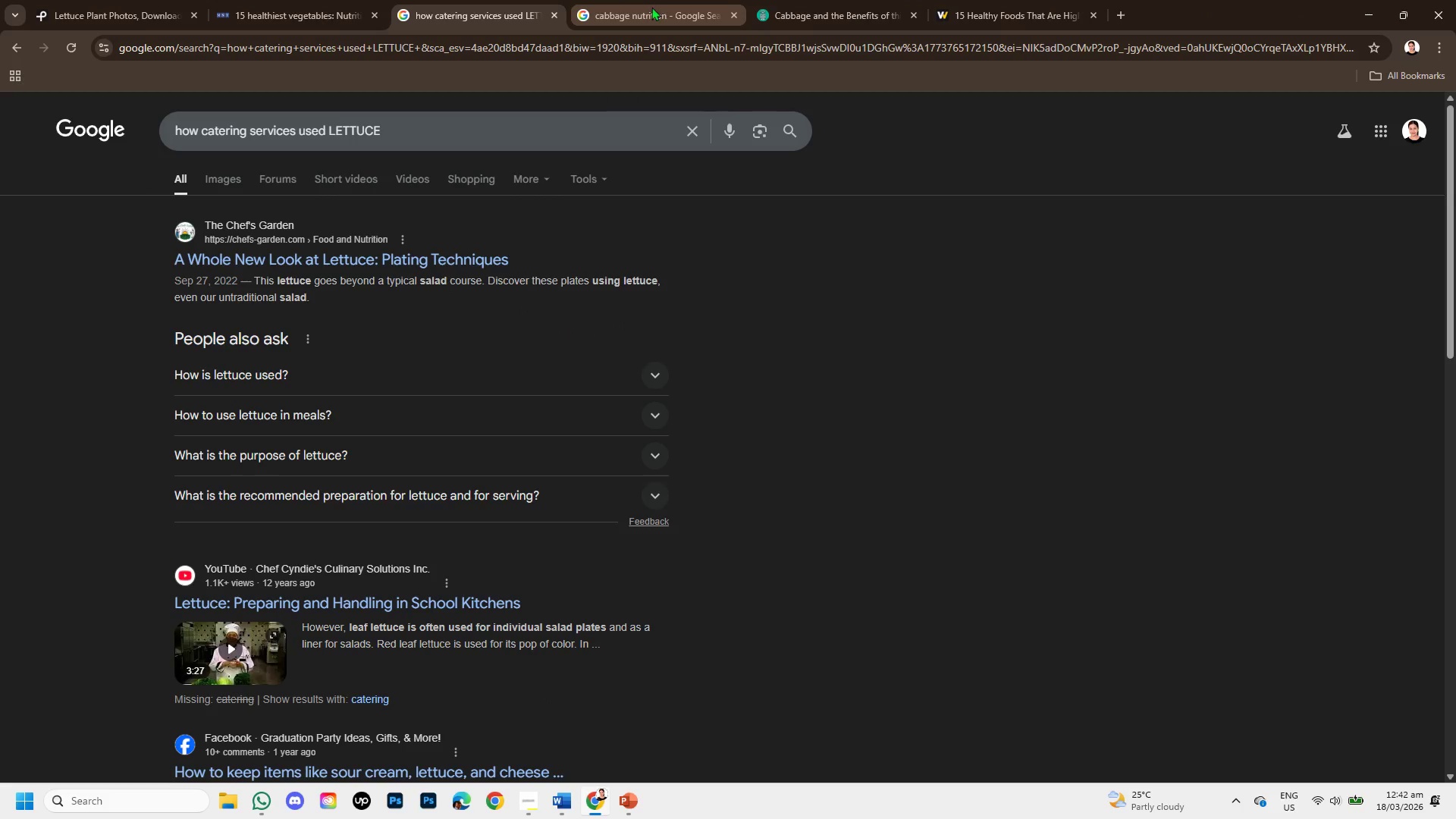 
left_click([651, 7])
 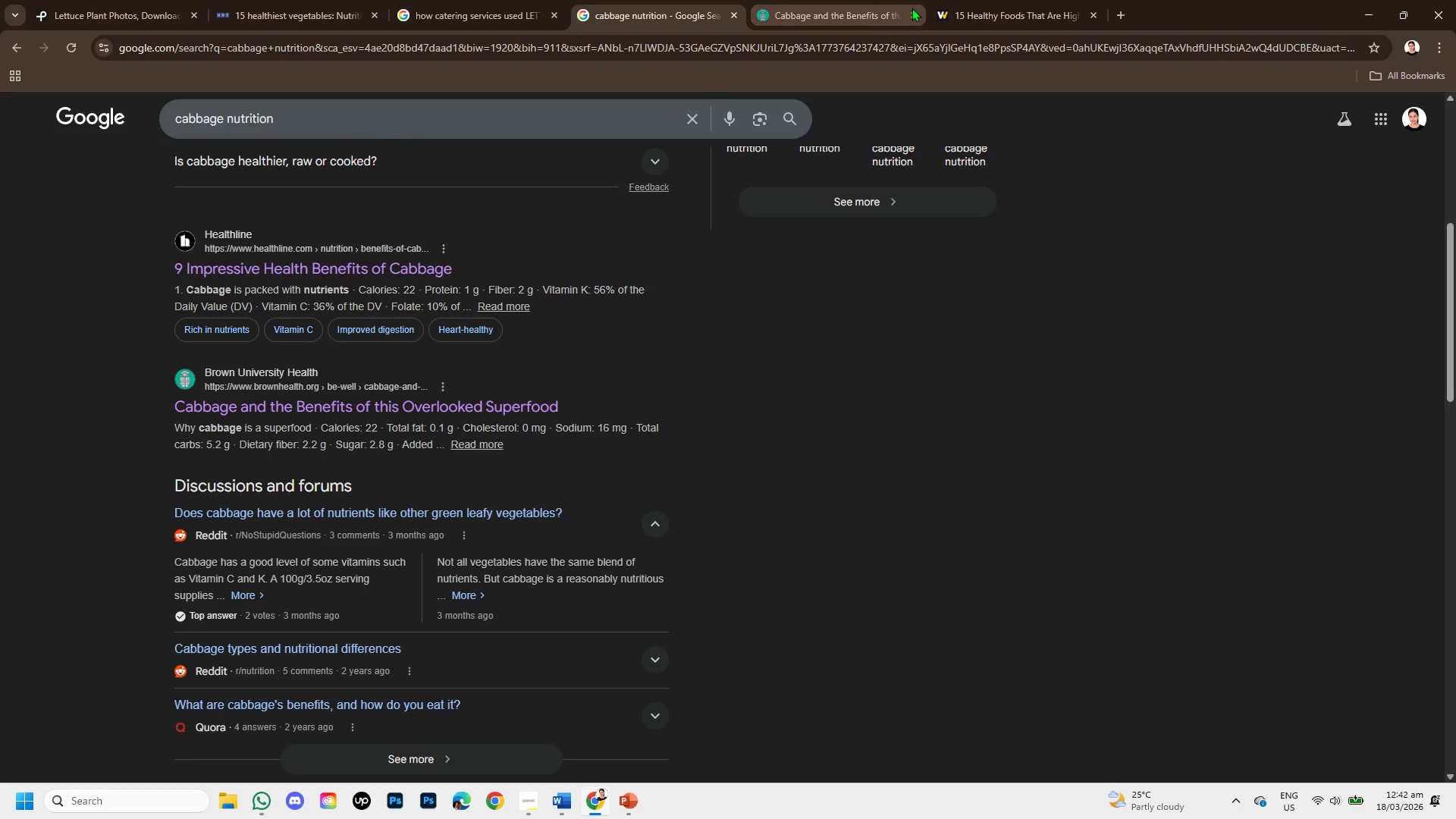 
left_click([912, 8])
 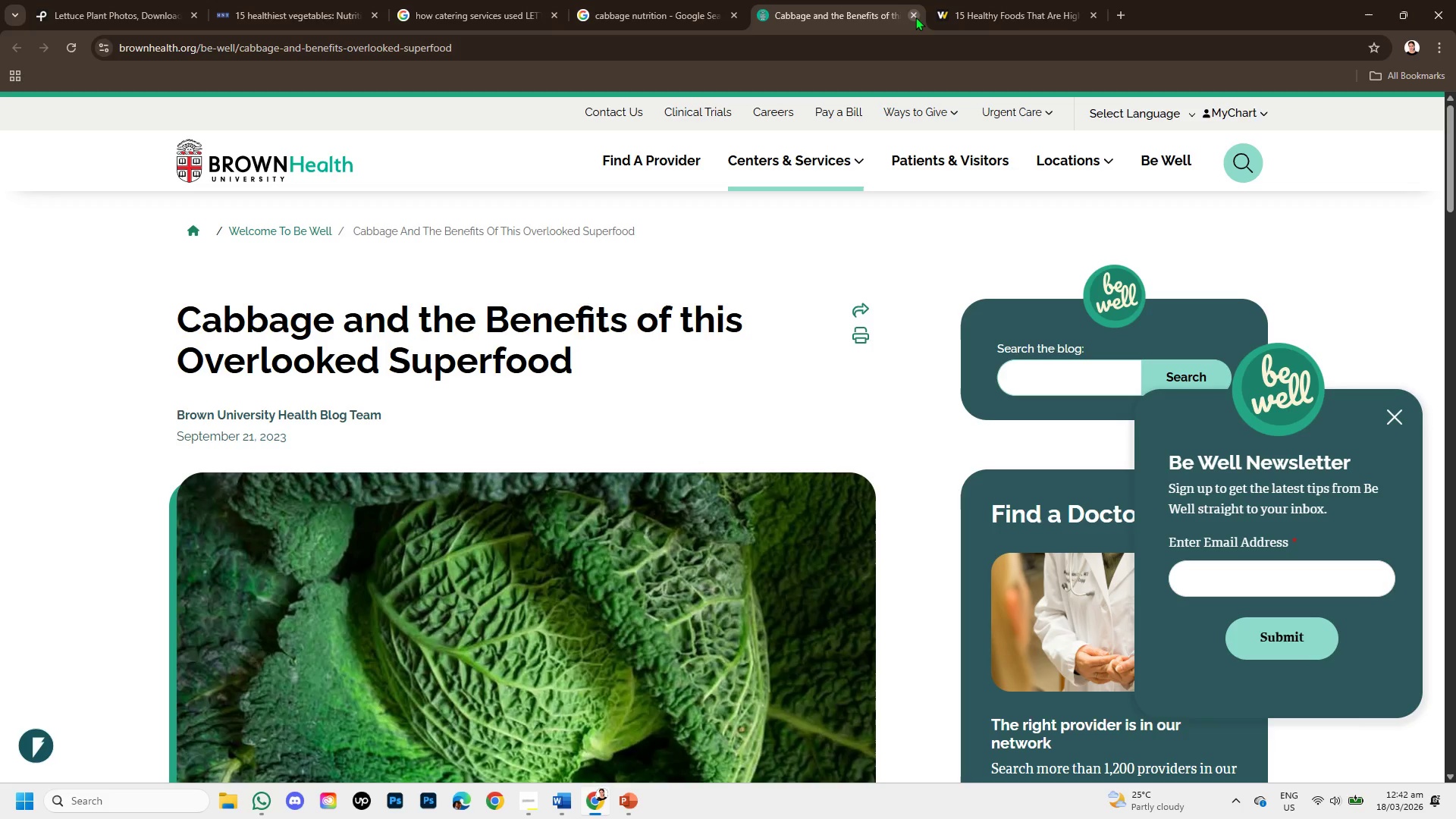 
left_click([915, 17])
 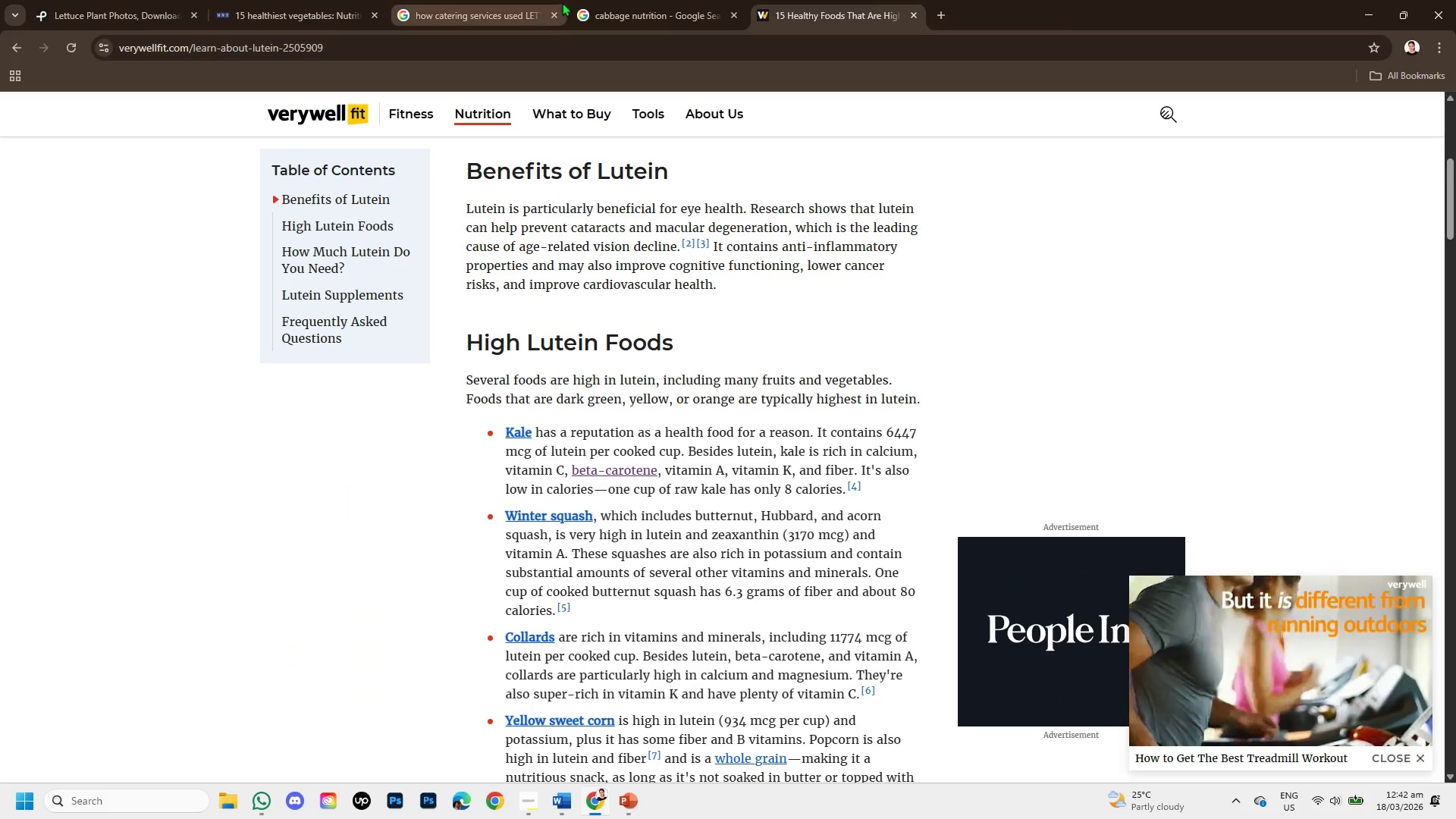 
left_click([597, 4])
 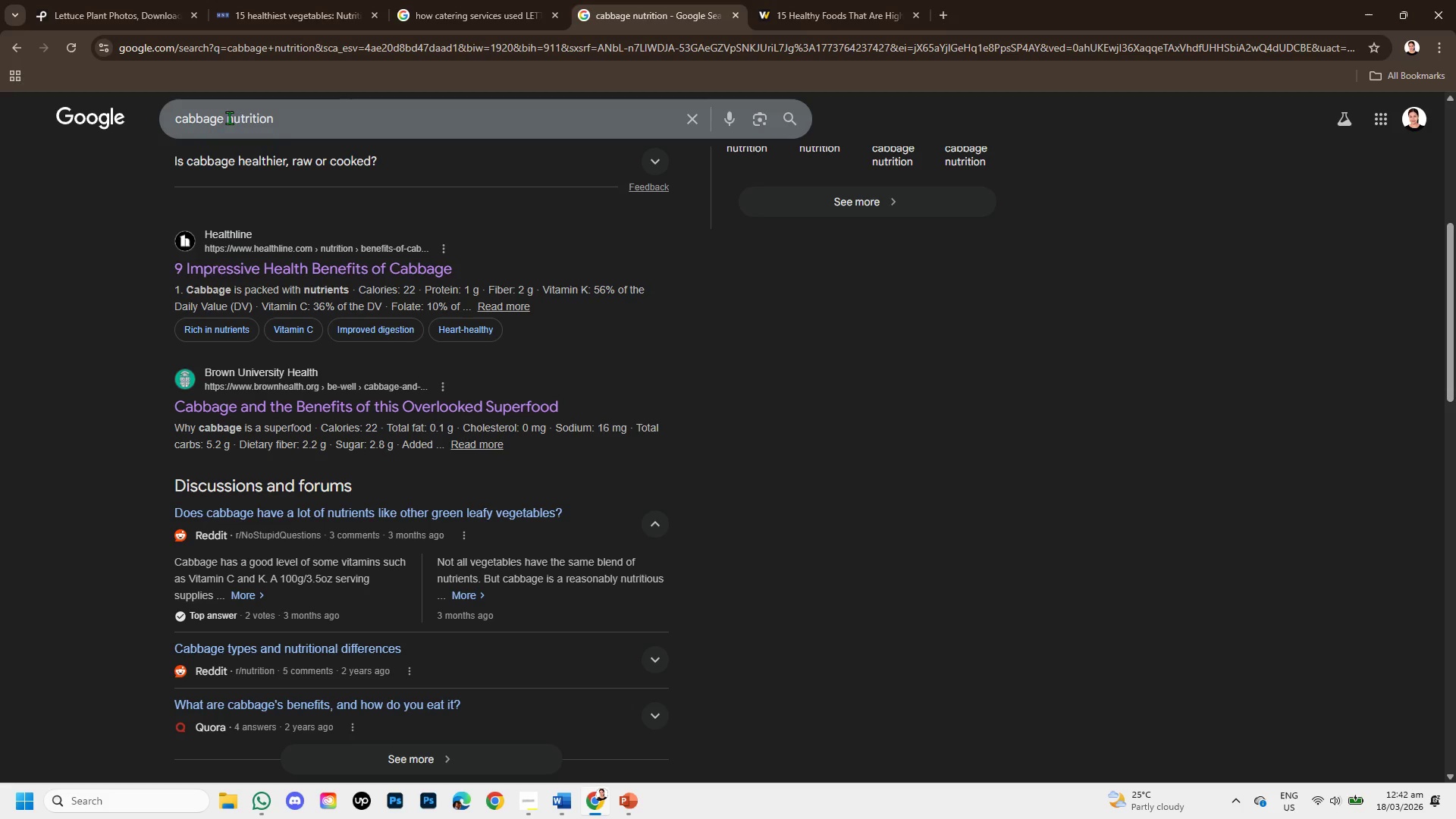 
left_click_drag(start_coordinate=[225, 118], to_coordinate=[170, 109])
 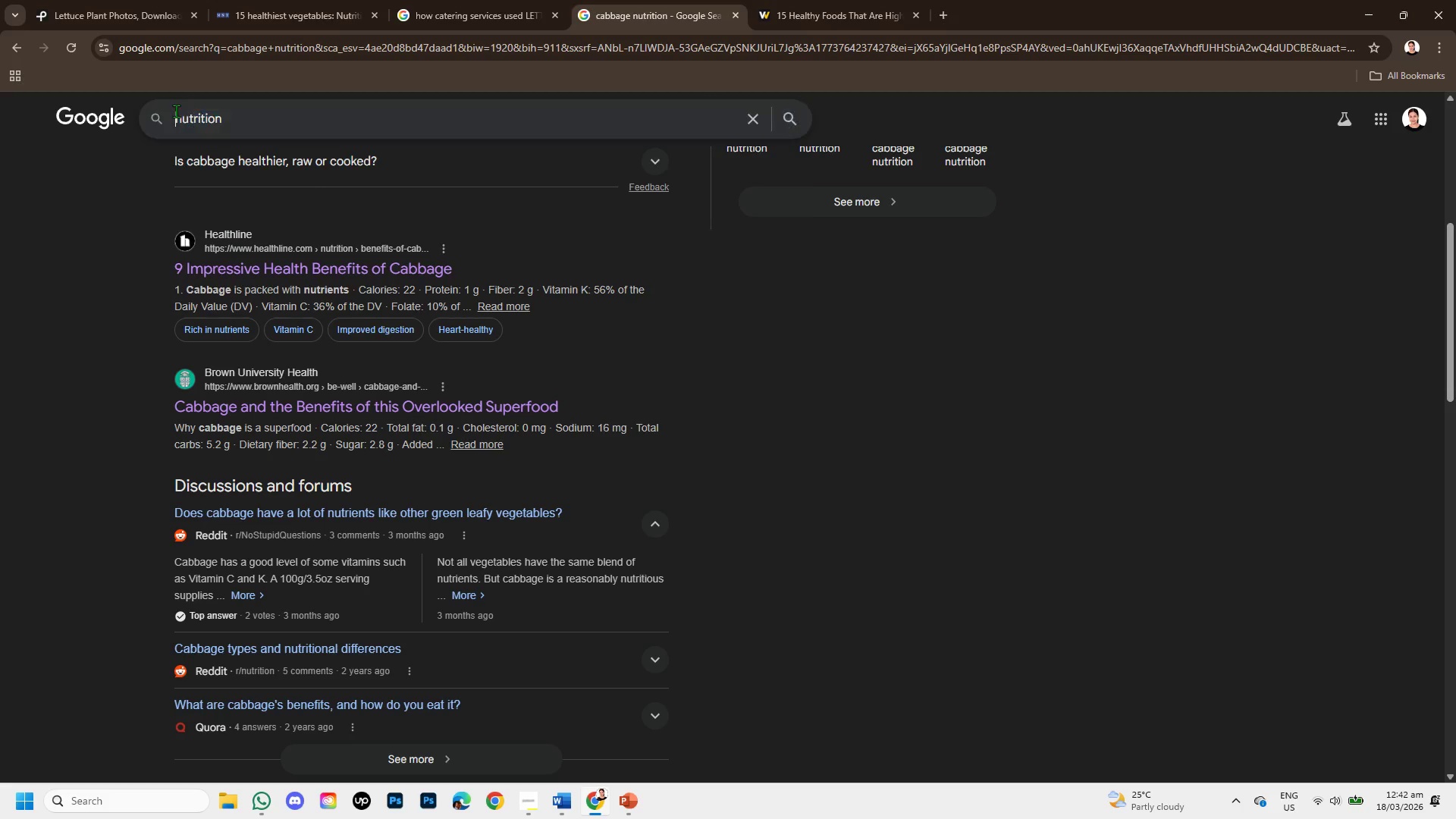 
key(Backspace)
type(LETTUCE )
 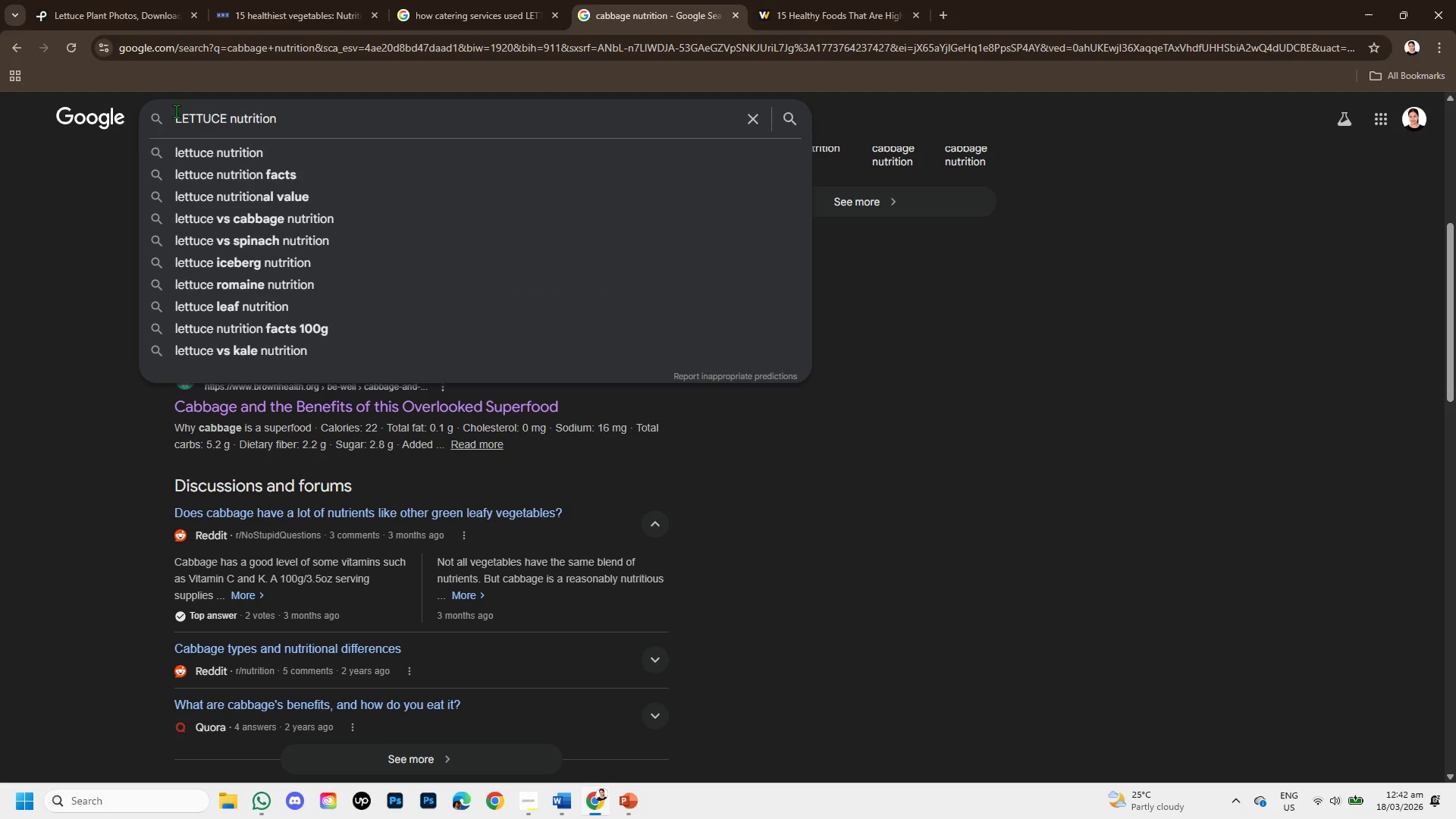 
key(Enter)
 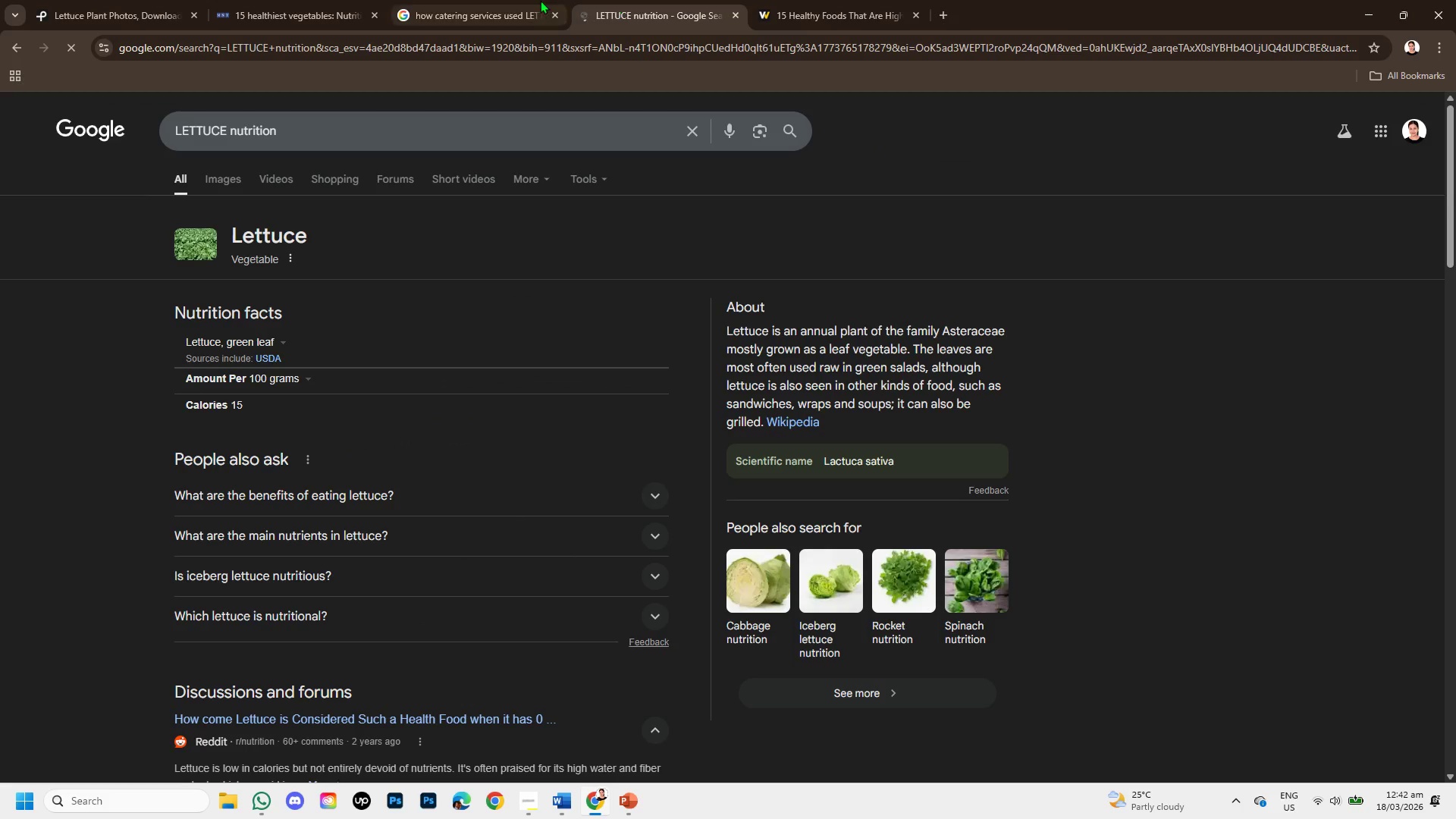 
left_click([508, 0])
 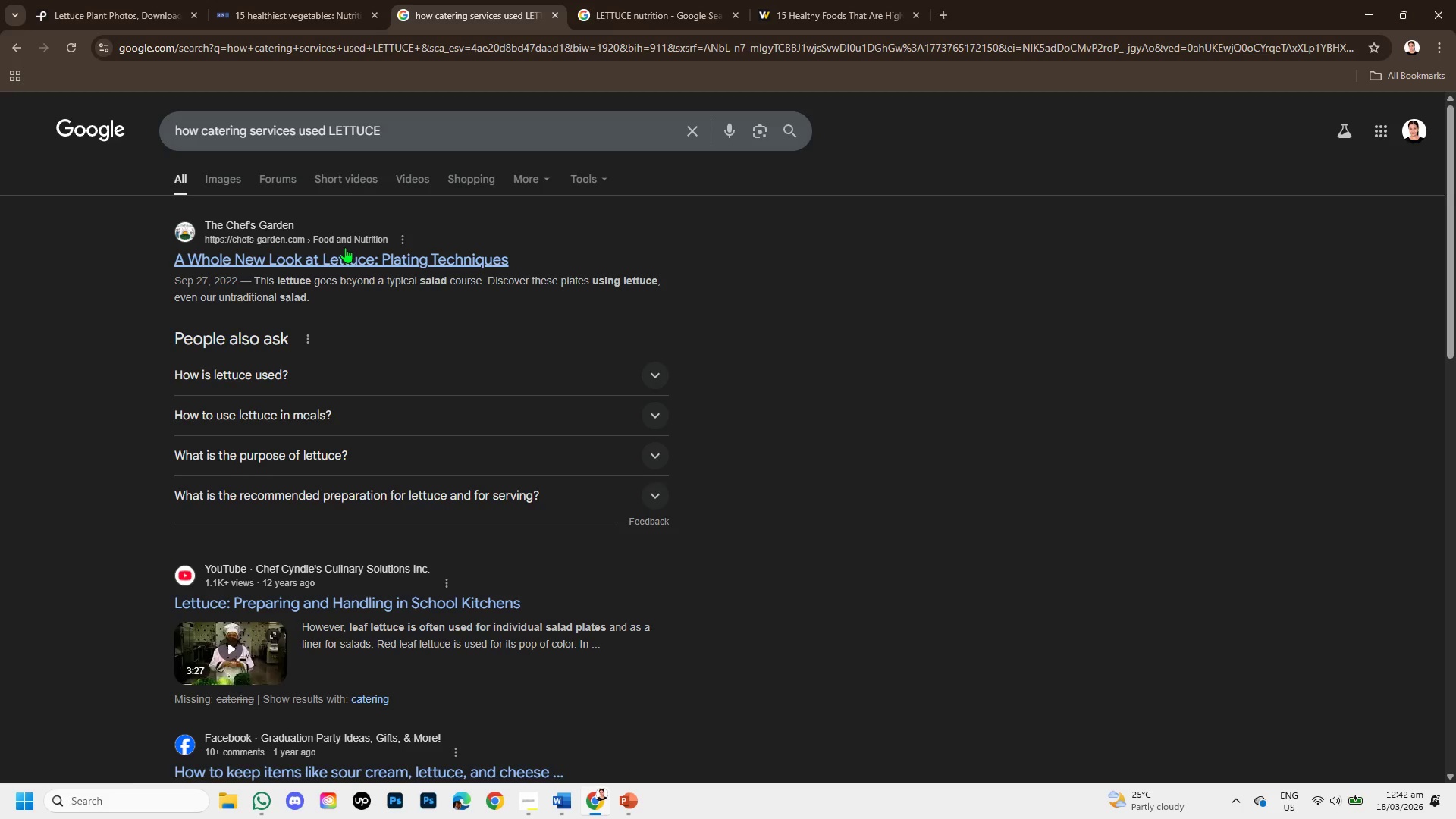 
wait(5.56)
 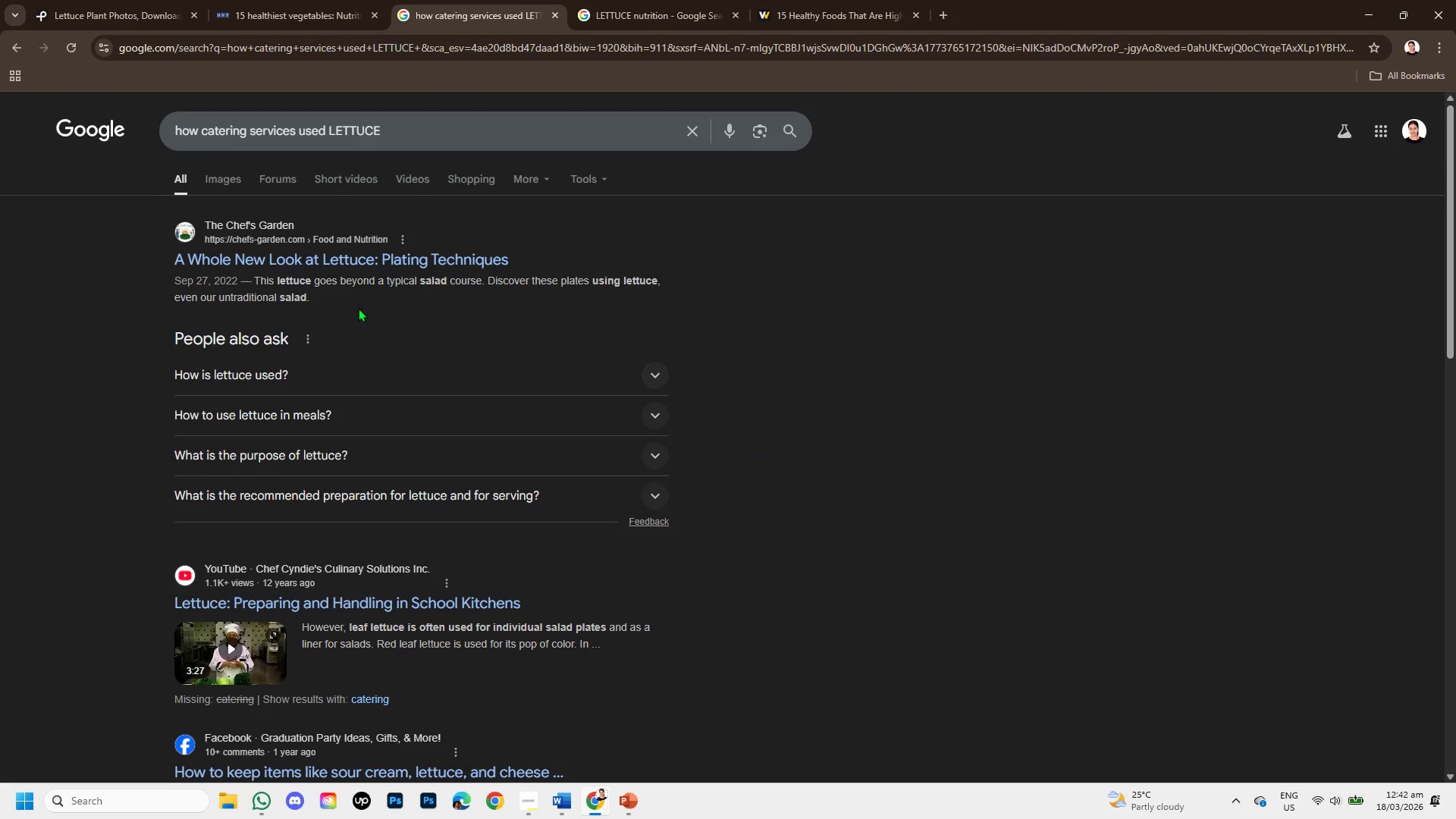 
right_click([344, 264])
 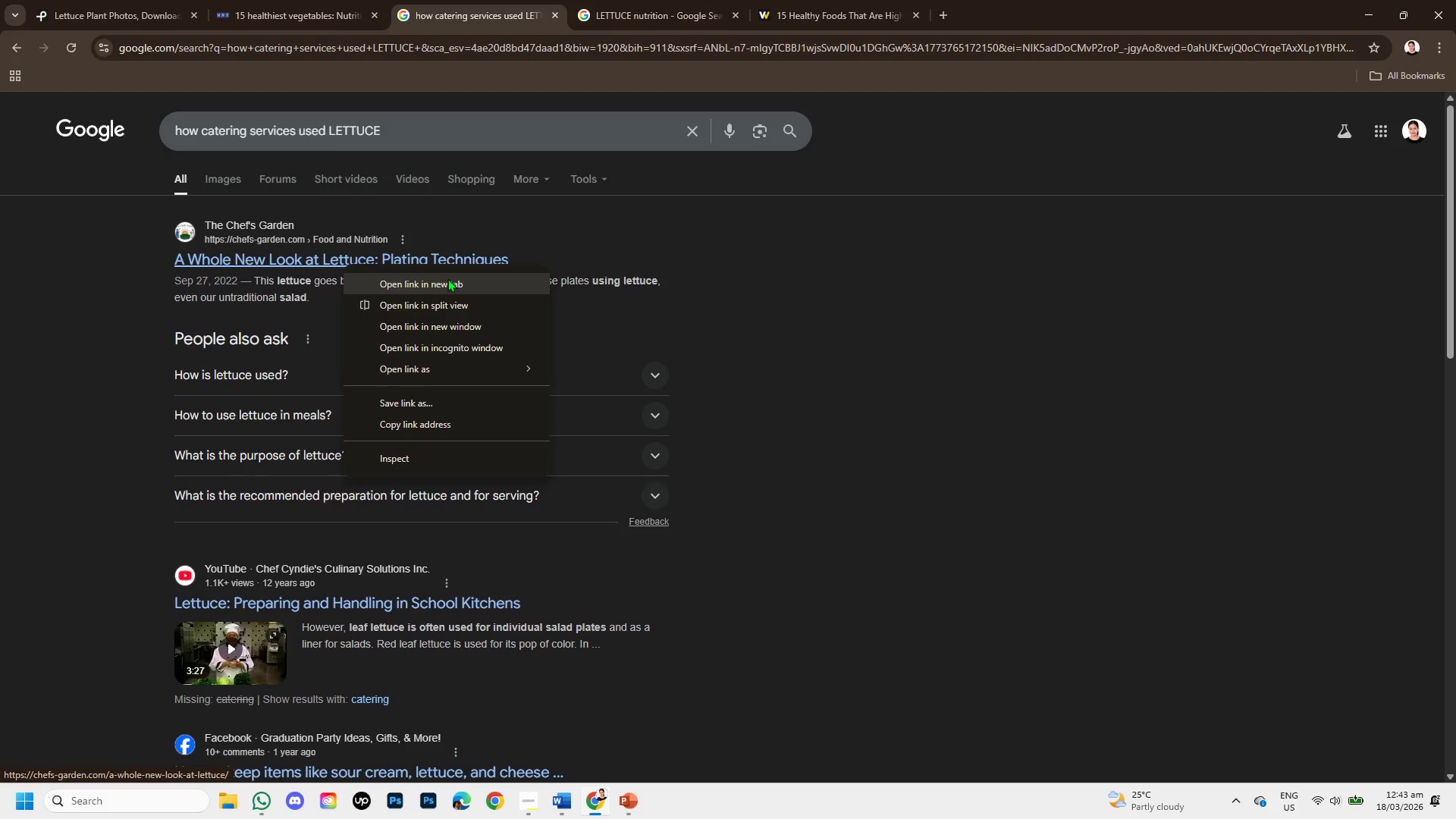 
left_click([447, 278])
 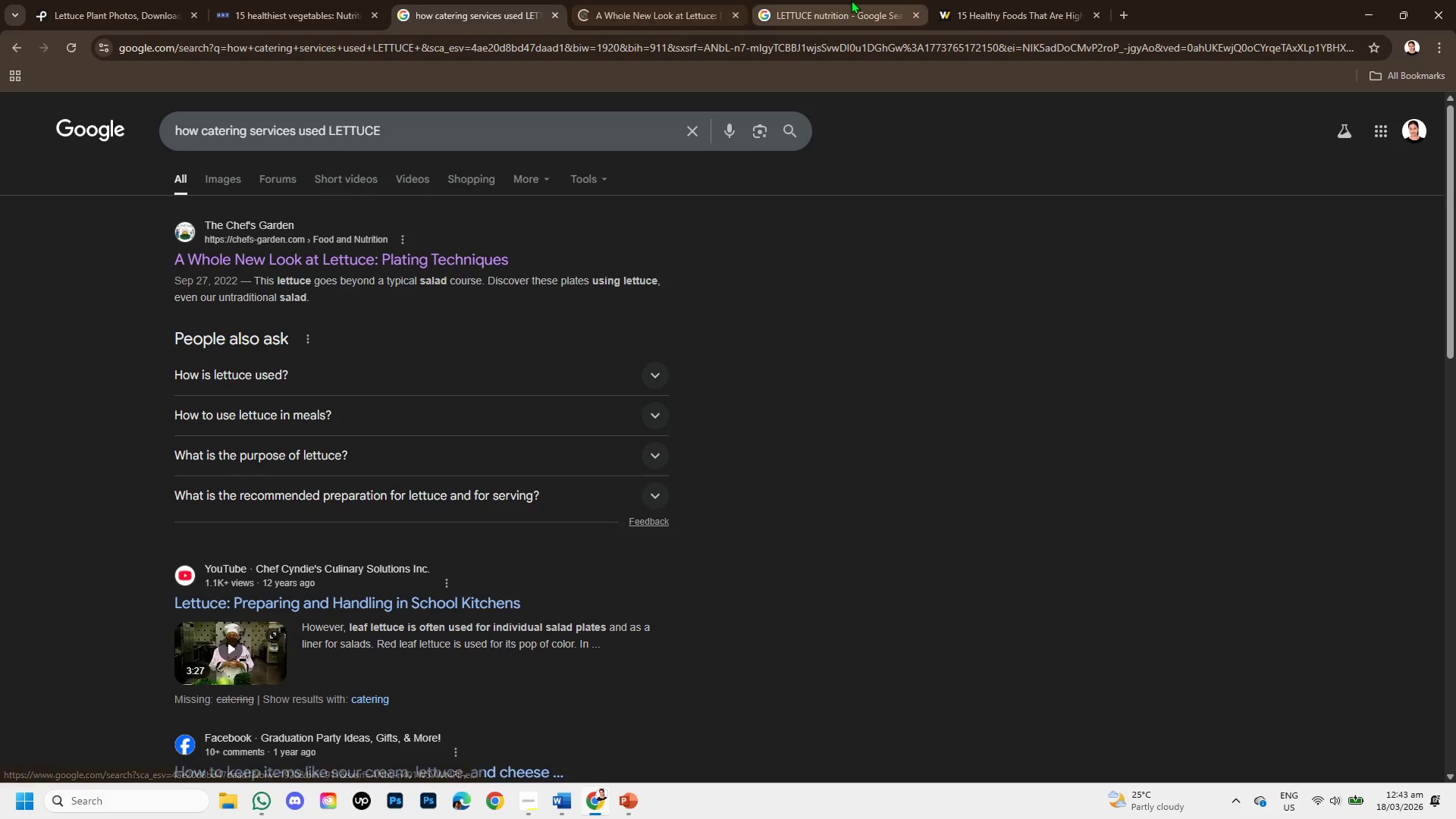 
left_click([851, 0])
 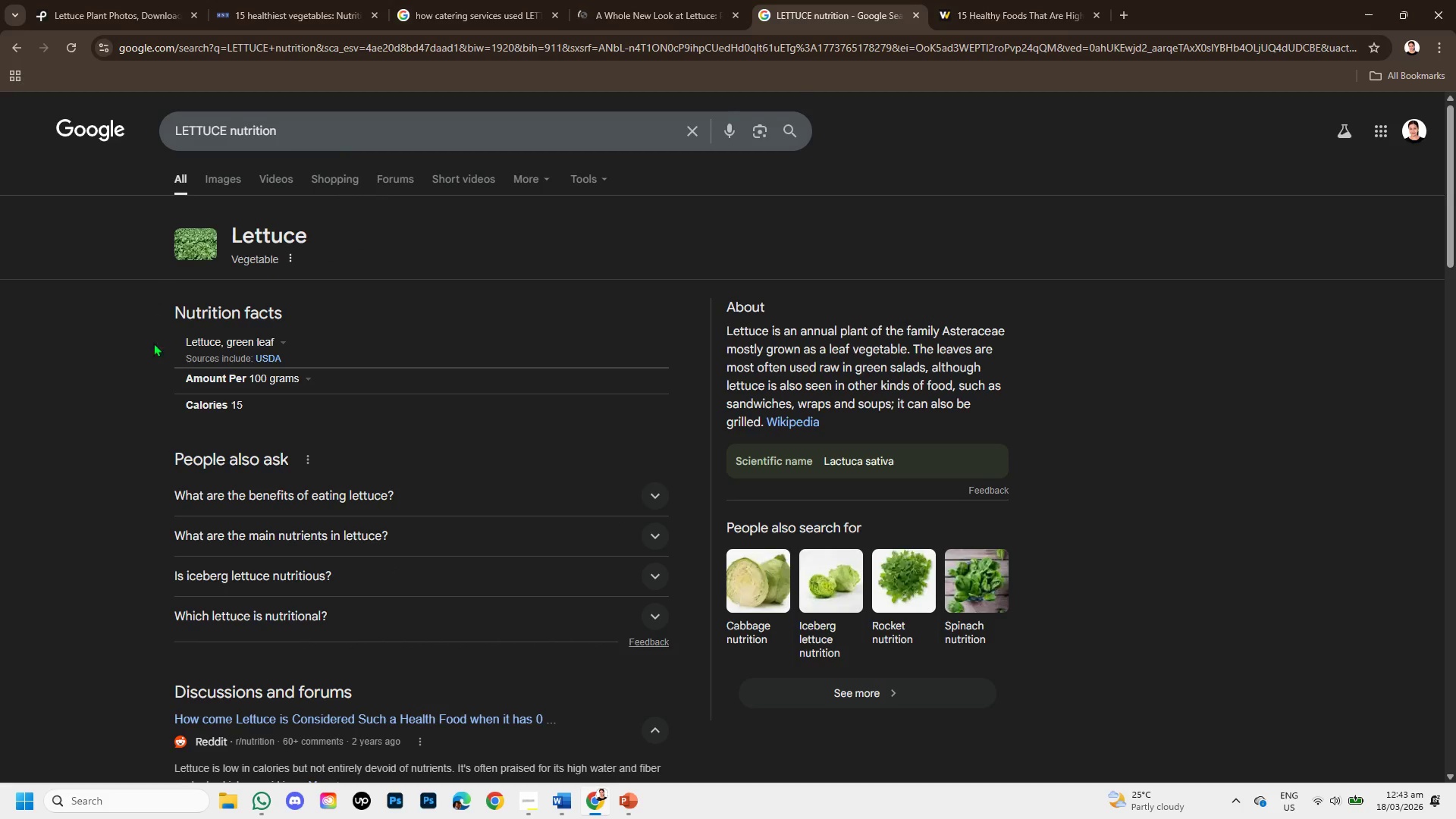 
scroll: coordinate [221, 504], scroll_direction: down, amount: 3.0
 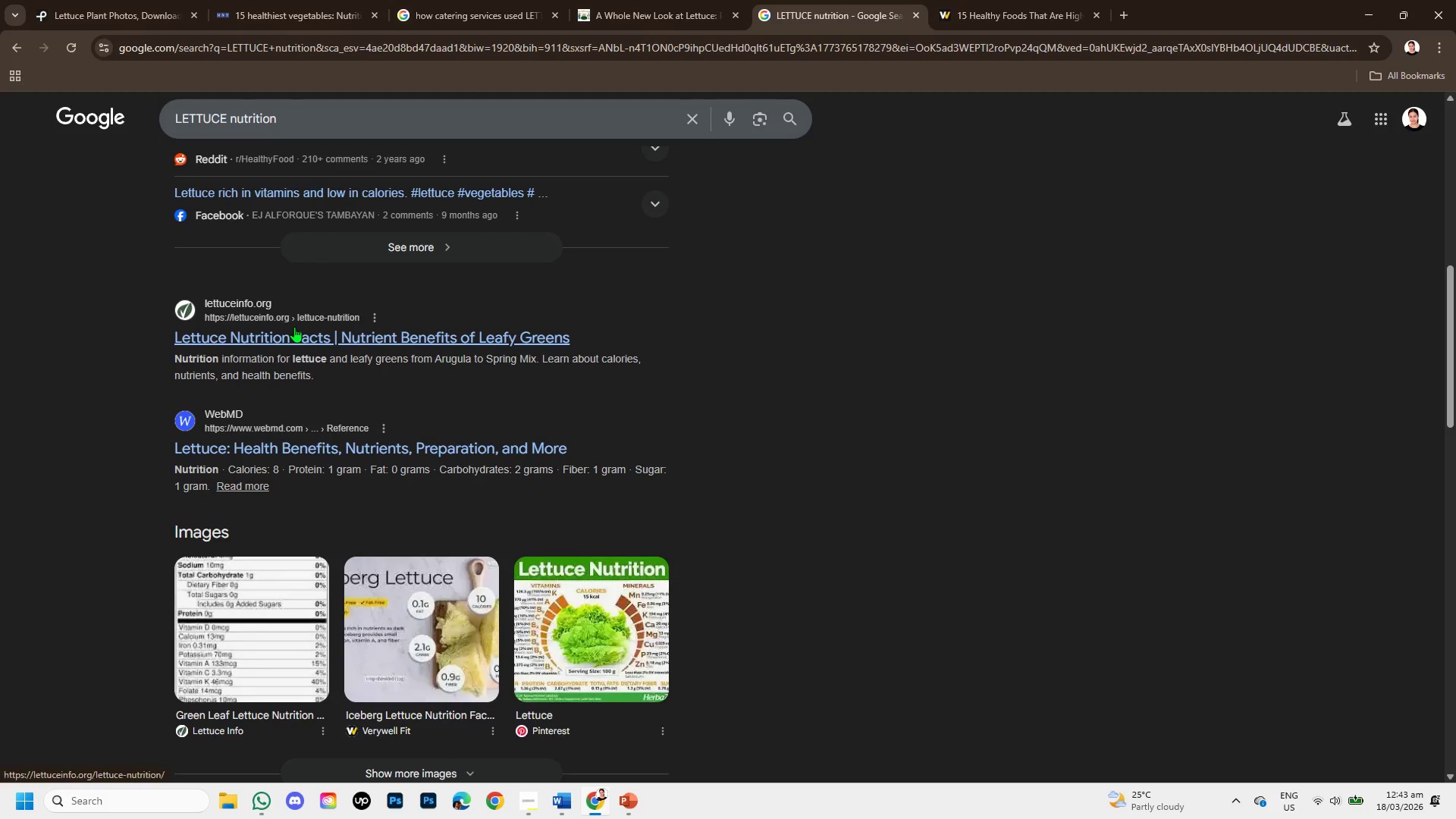 
right_click([294, 327])
 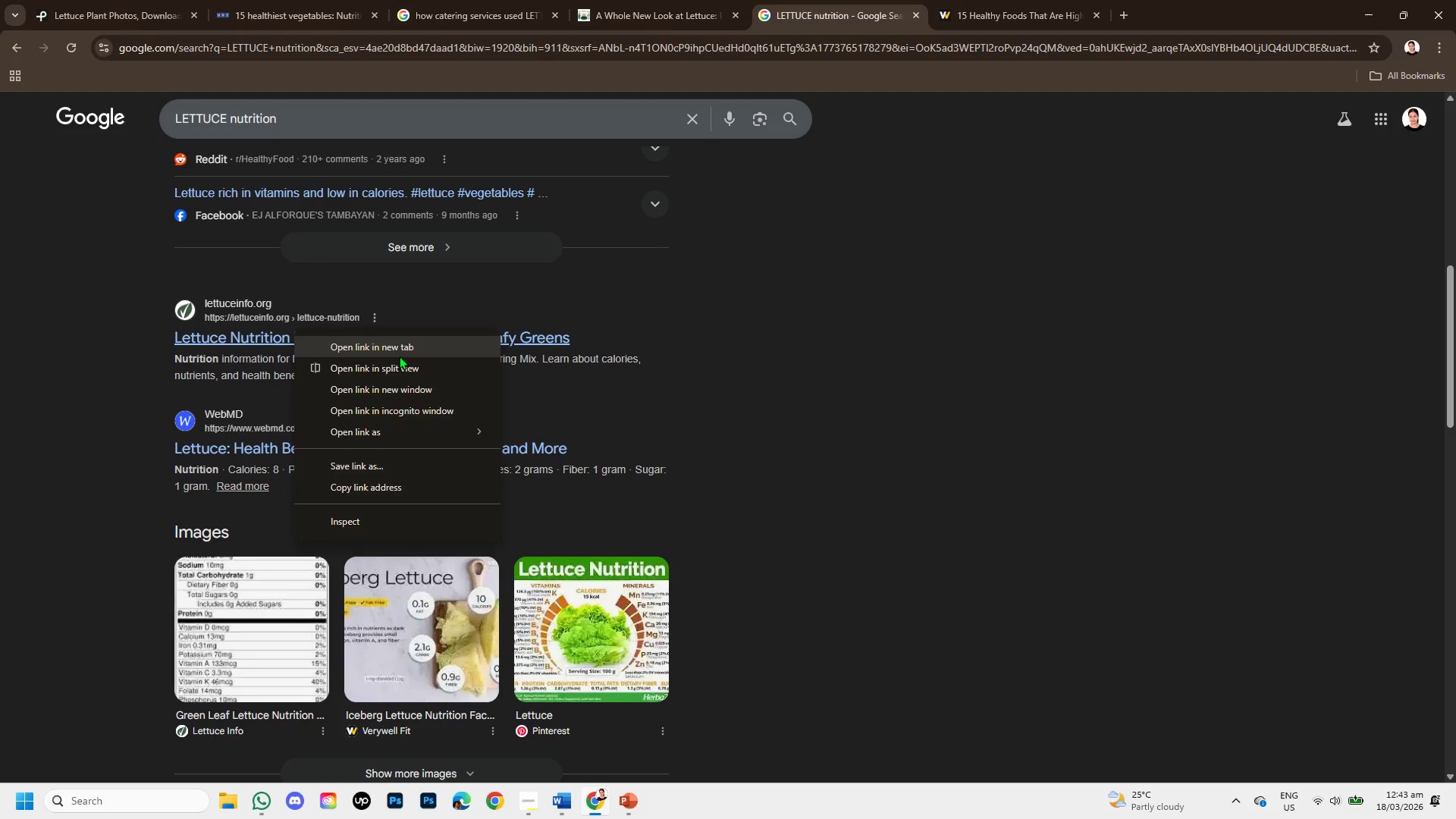 
left_click([399, 356])
 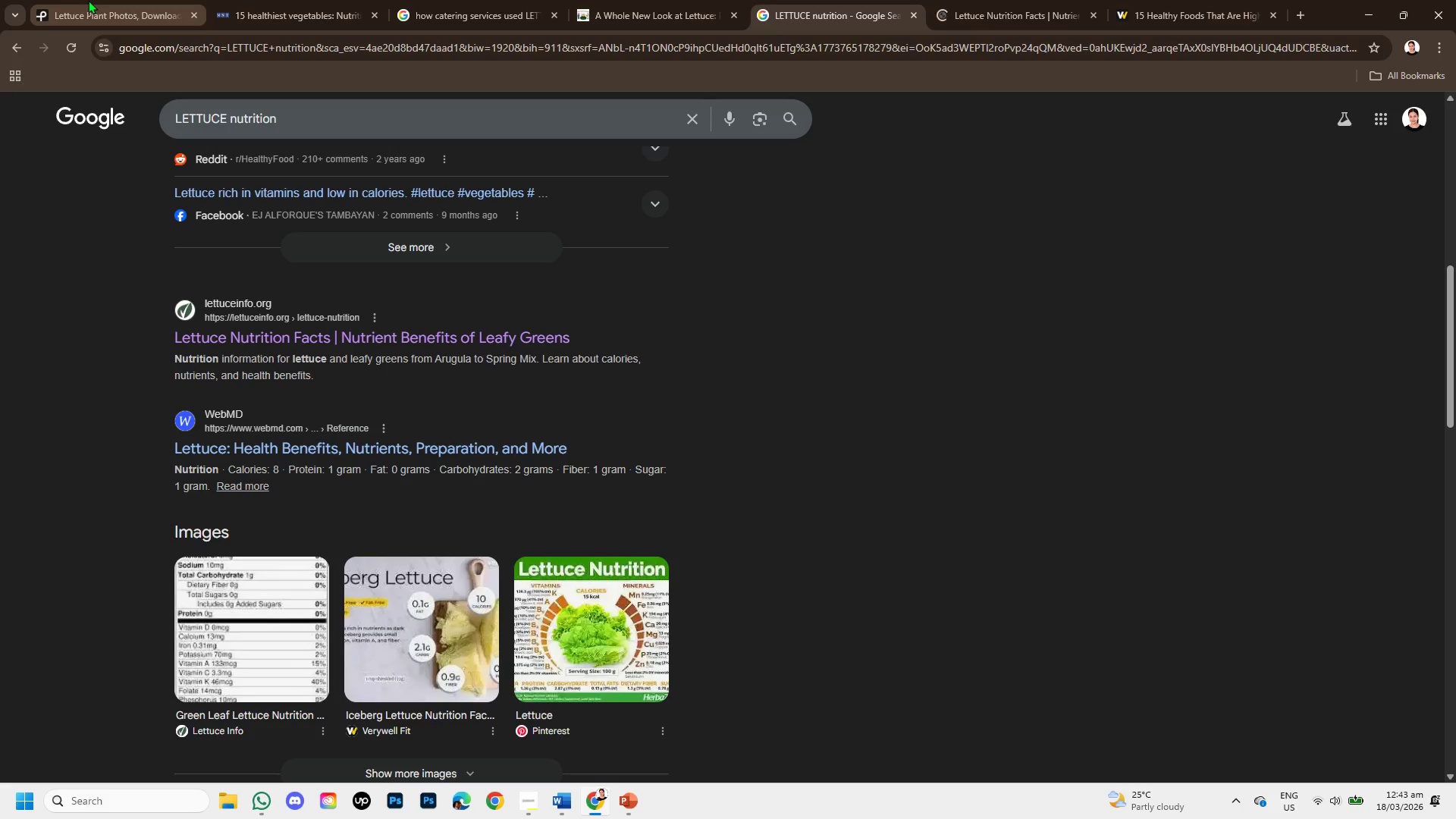 
left_click([88, 0])
 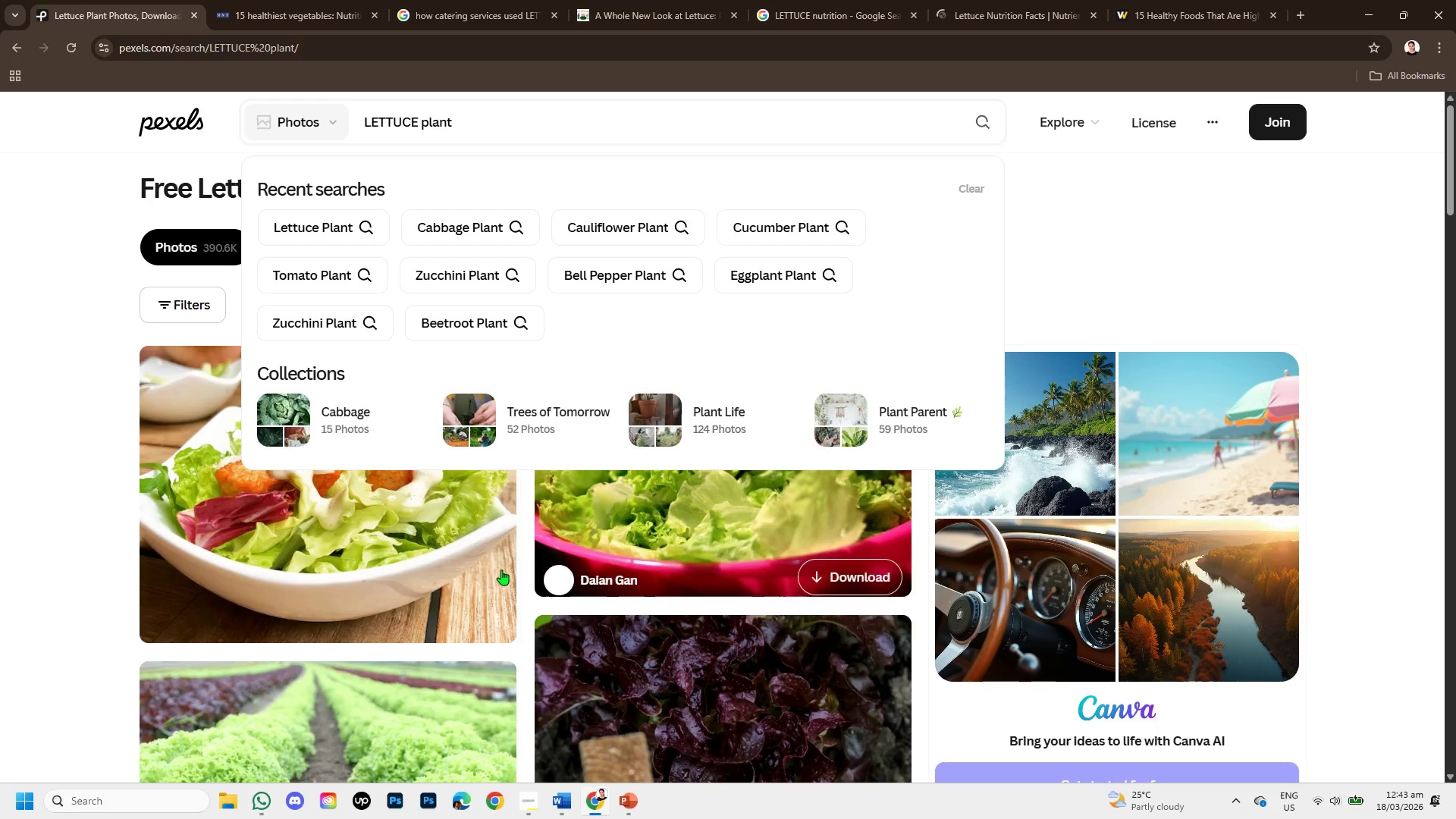 
scroll: coordinate [475, 604], scroll_direction: down, amount: 2.0
 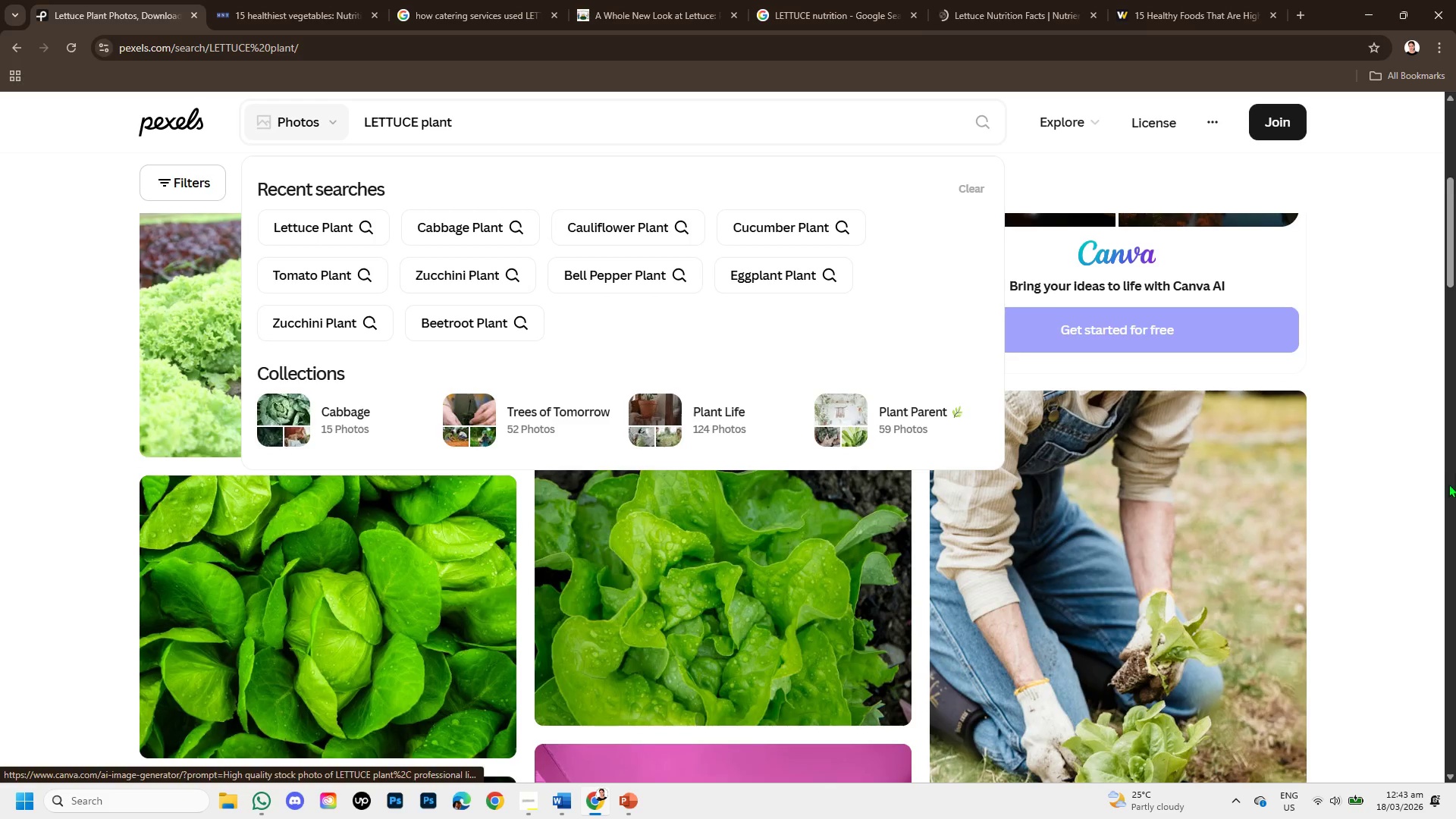 
left_click([1370, 492])
 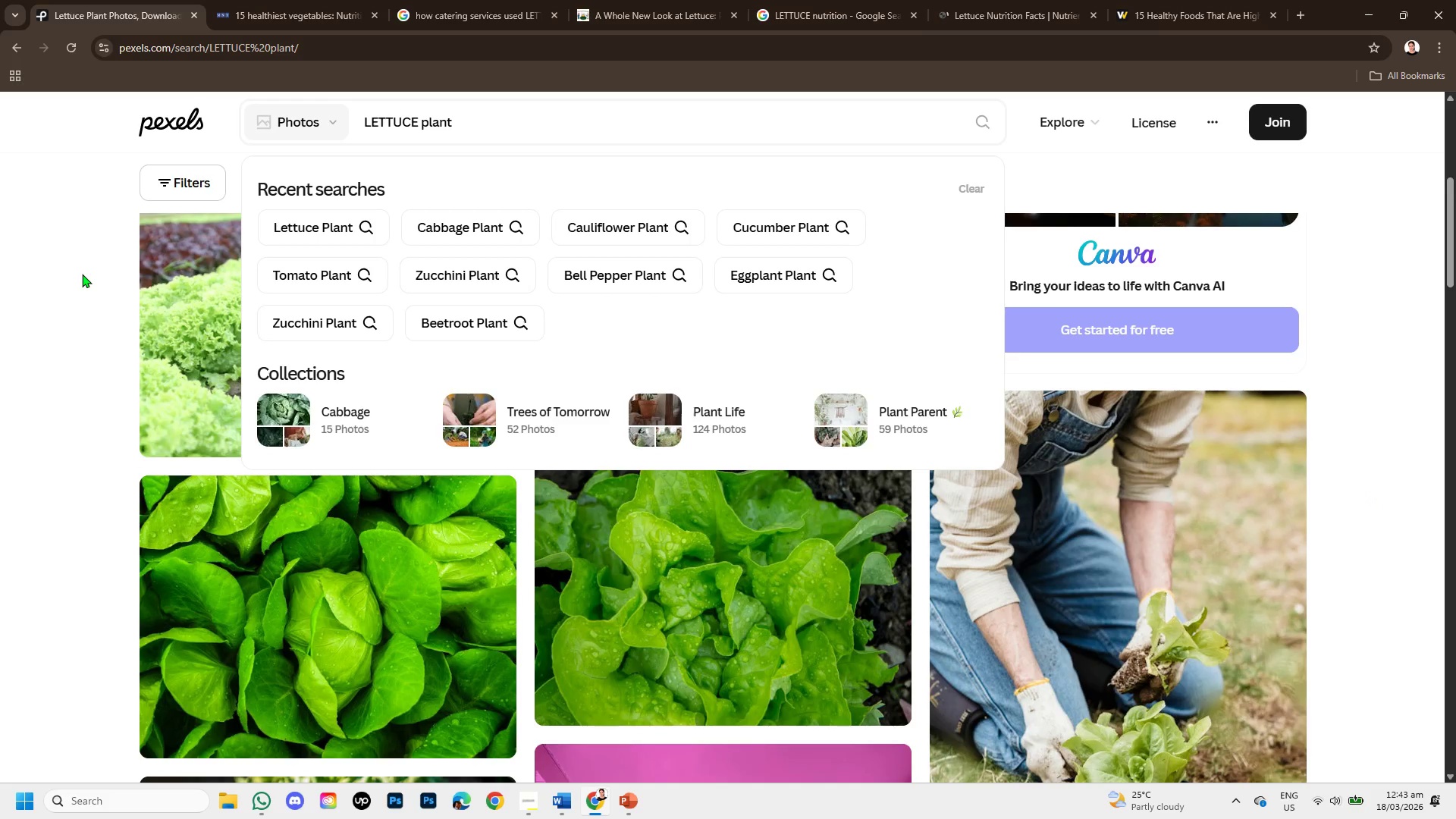 
left_click([82, 274])
 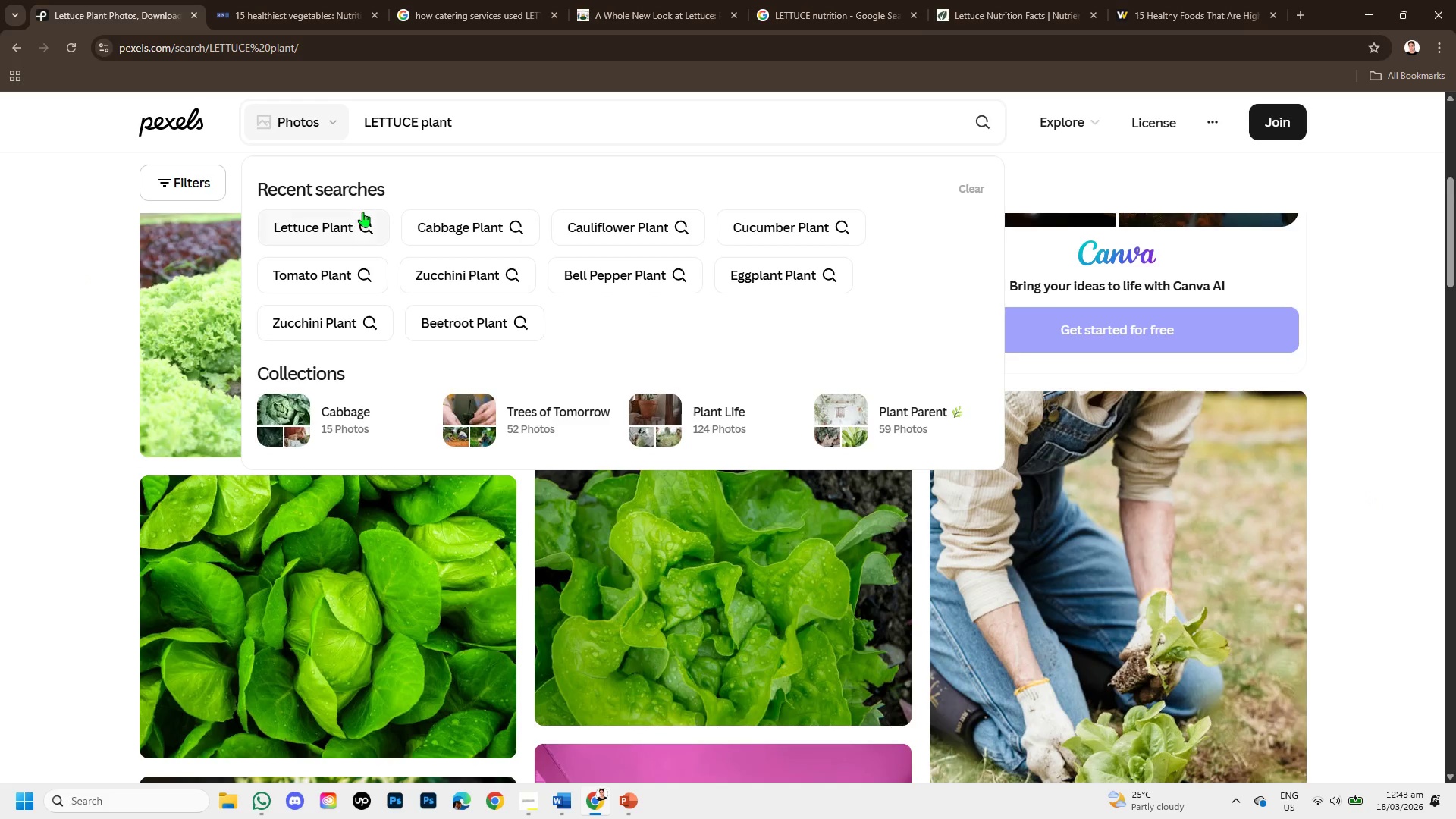 
left_click([350, 220])
 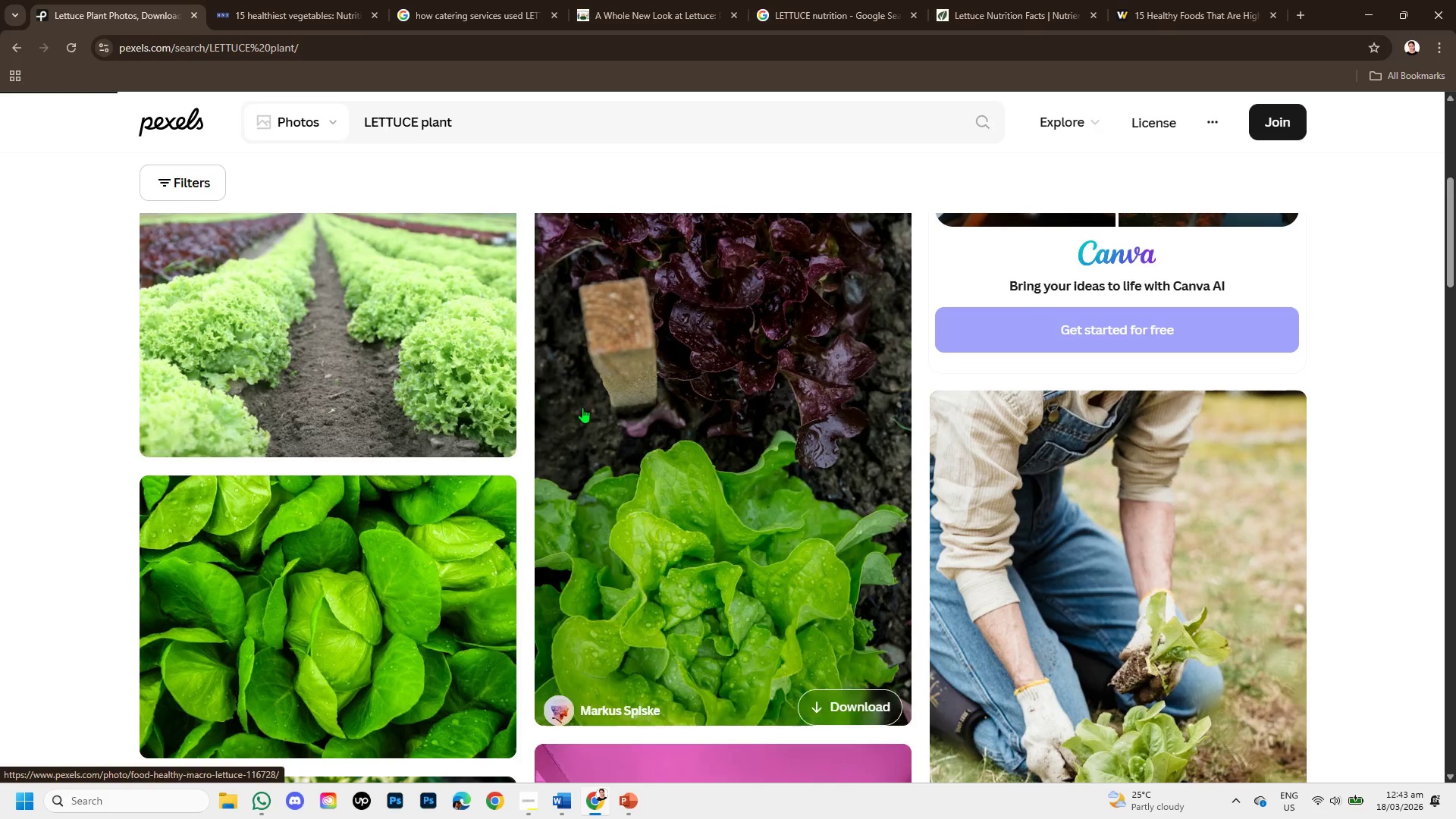 
scroll: coordinate [610, 409], scroll_direction: up, amount: 3.0
 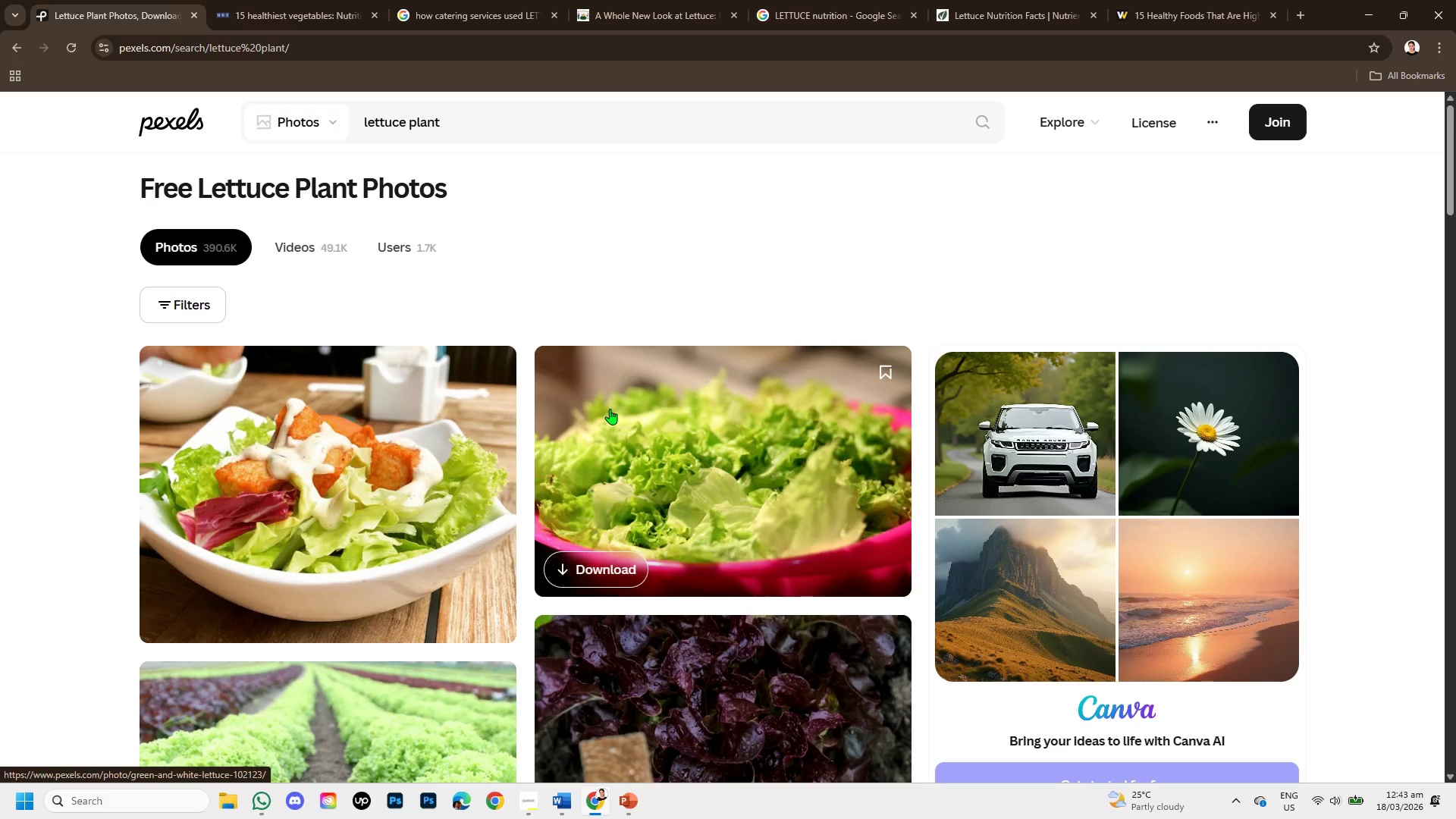 
scroll: coordinate [610, 409], scroll_direction: down, amount: 2.0
 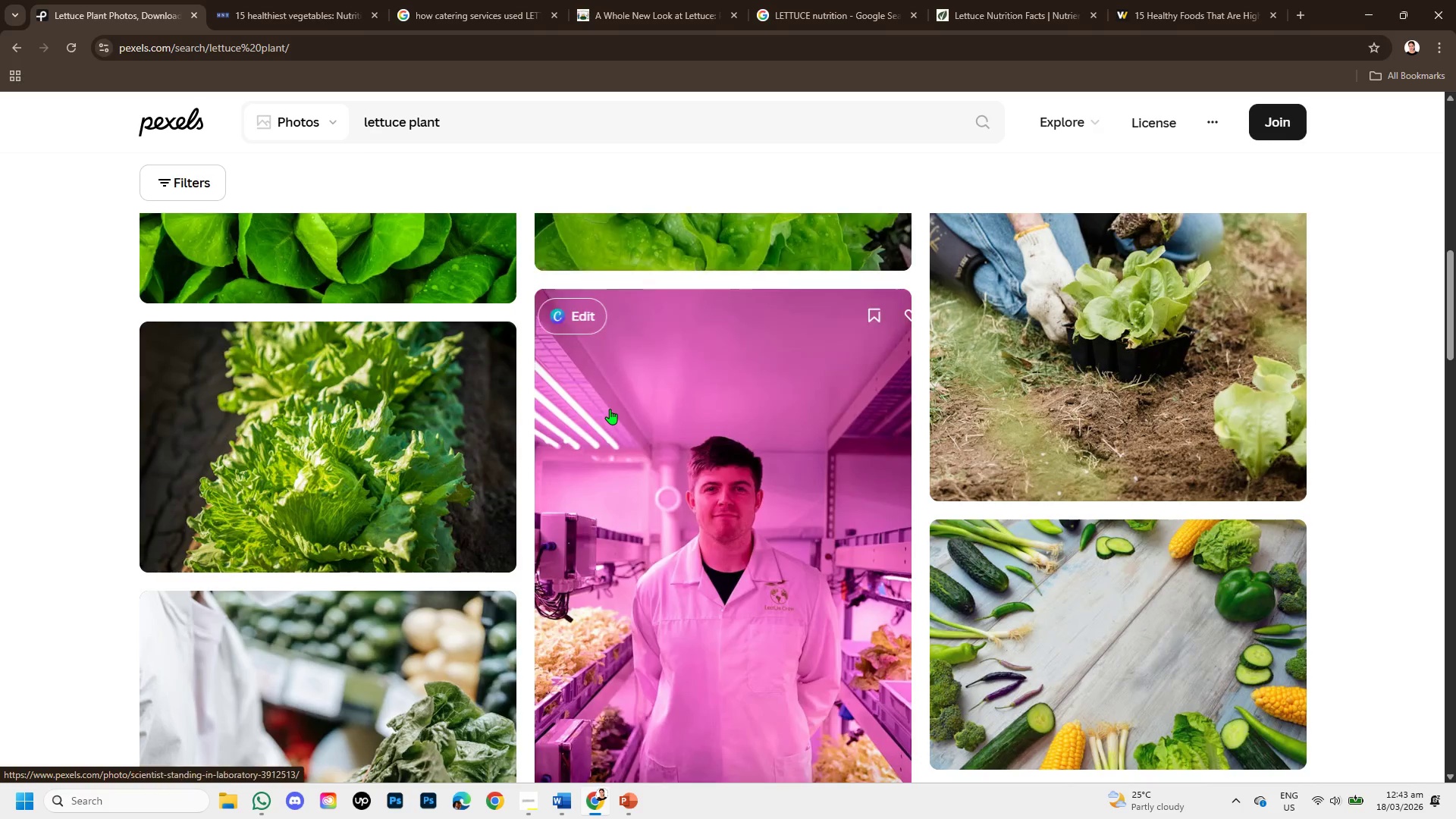 
scroll: coordinate [610, 409], scroll_direction: up, amount: 1.0
 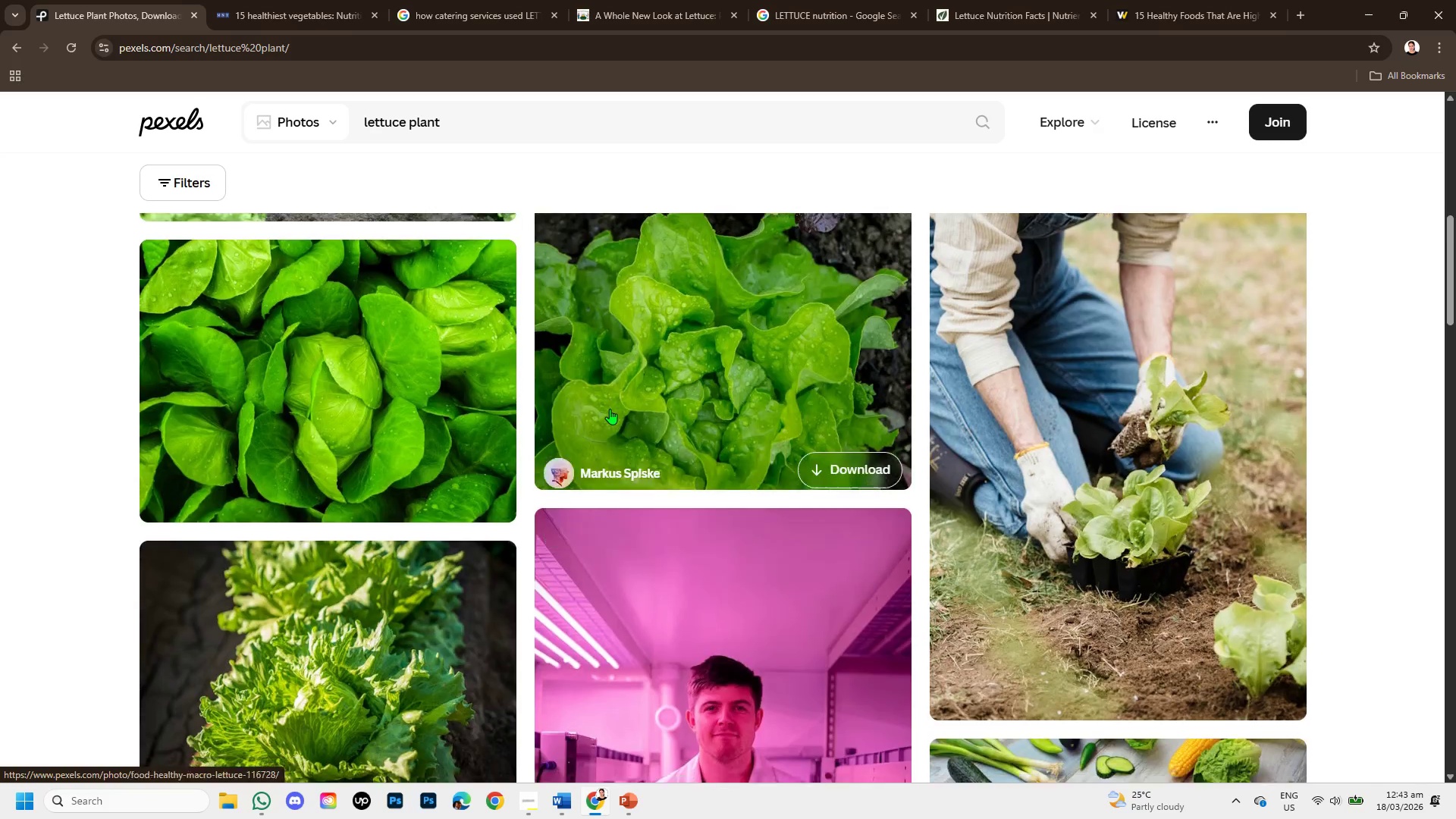 
scroll: coordinate [586, 458], scroll_direction: down, amount: 8.0
 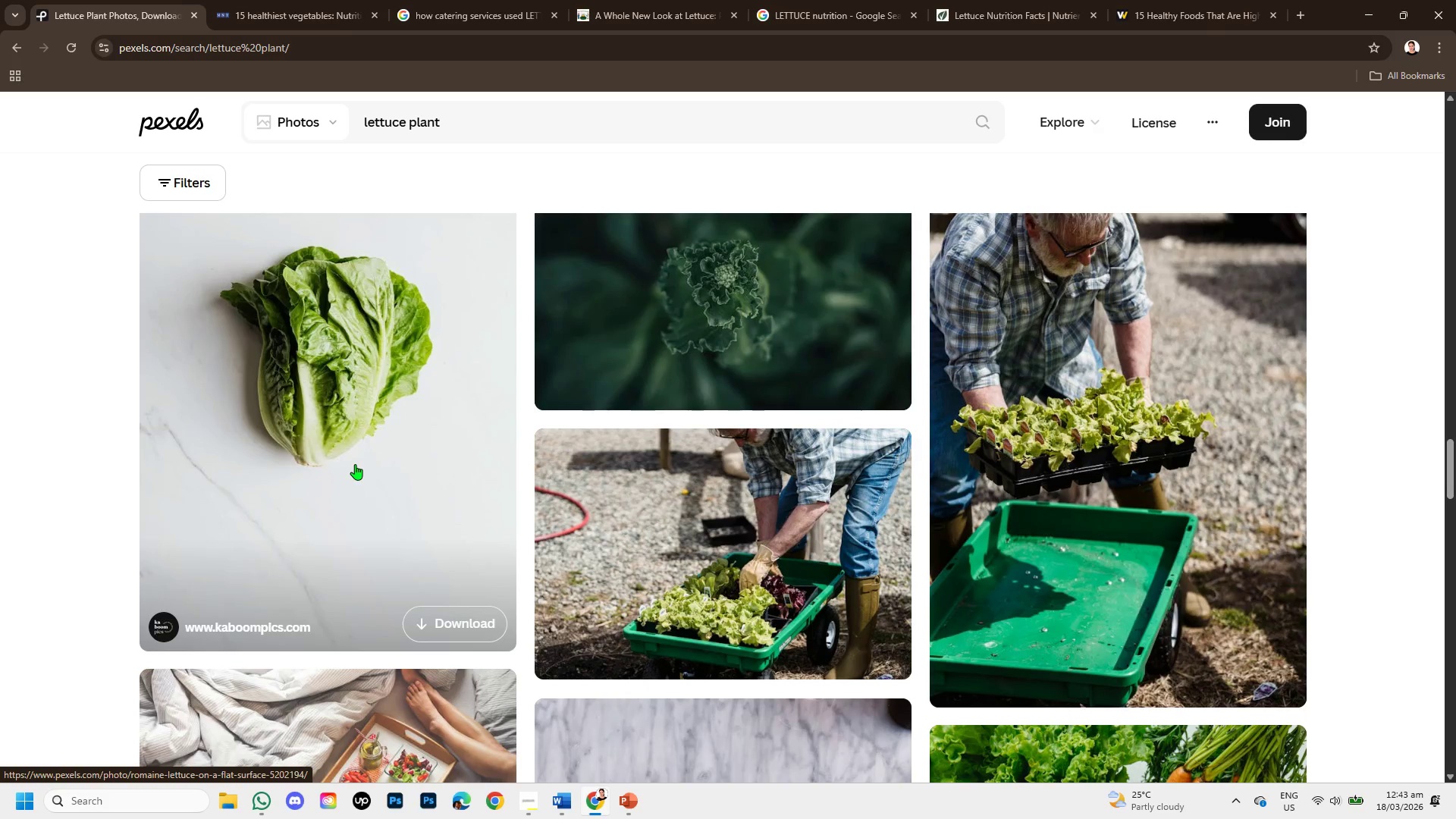 
left_click([355, 464])
 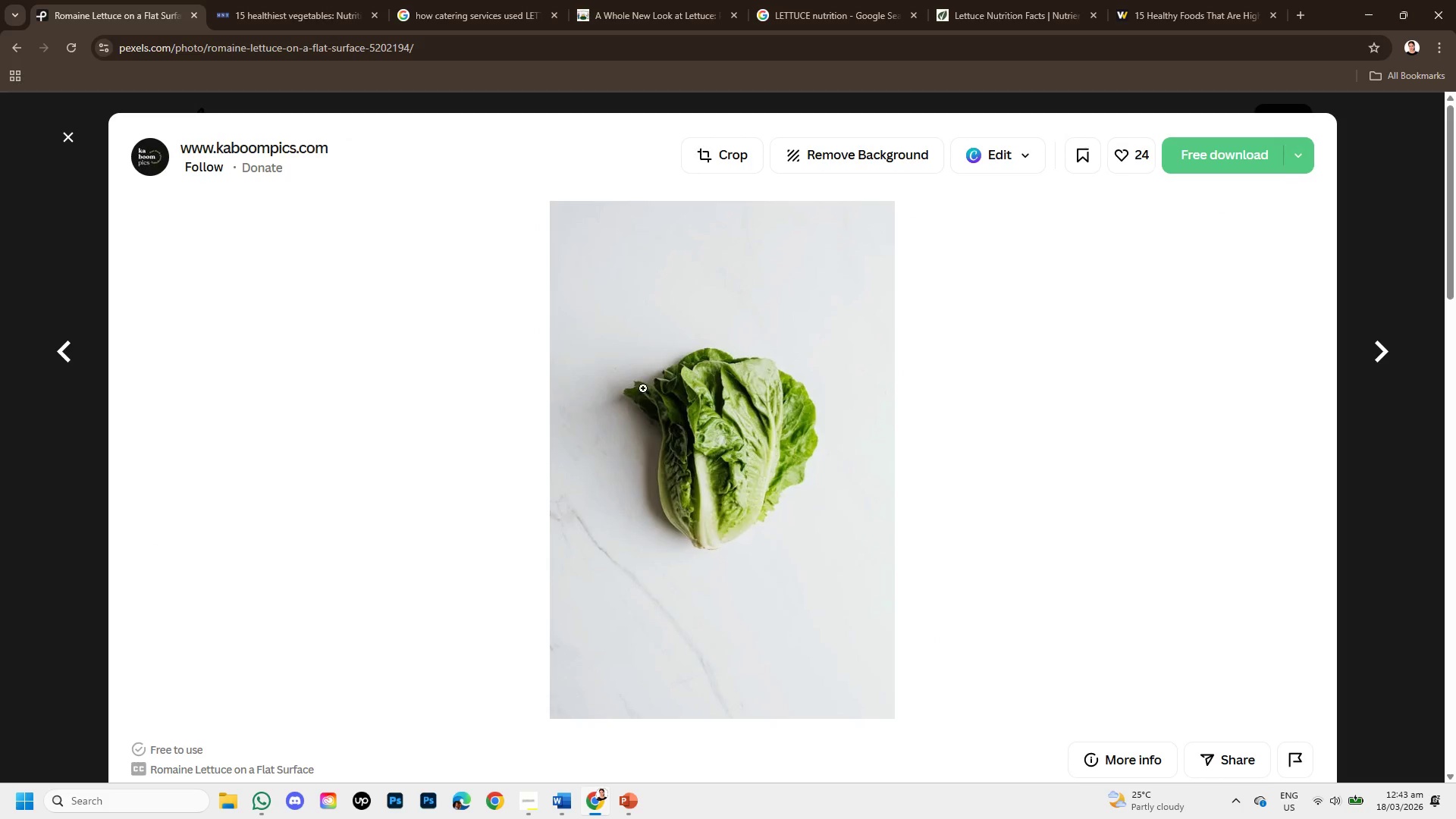 
right_click([662, 388])
 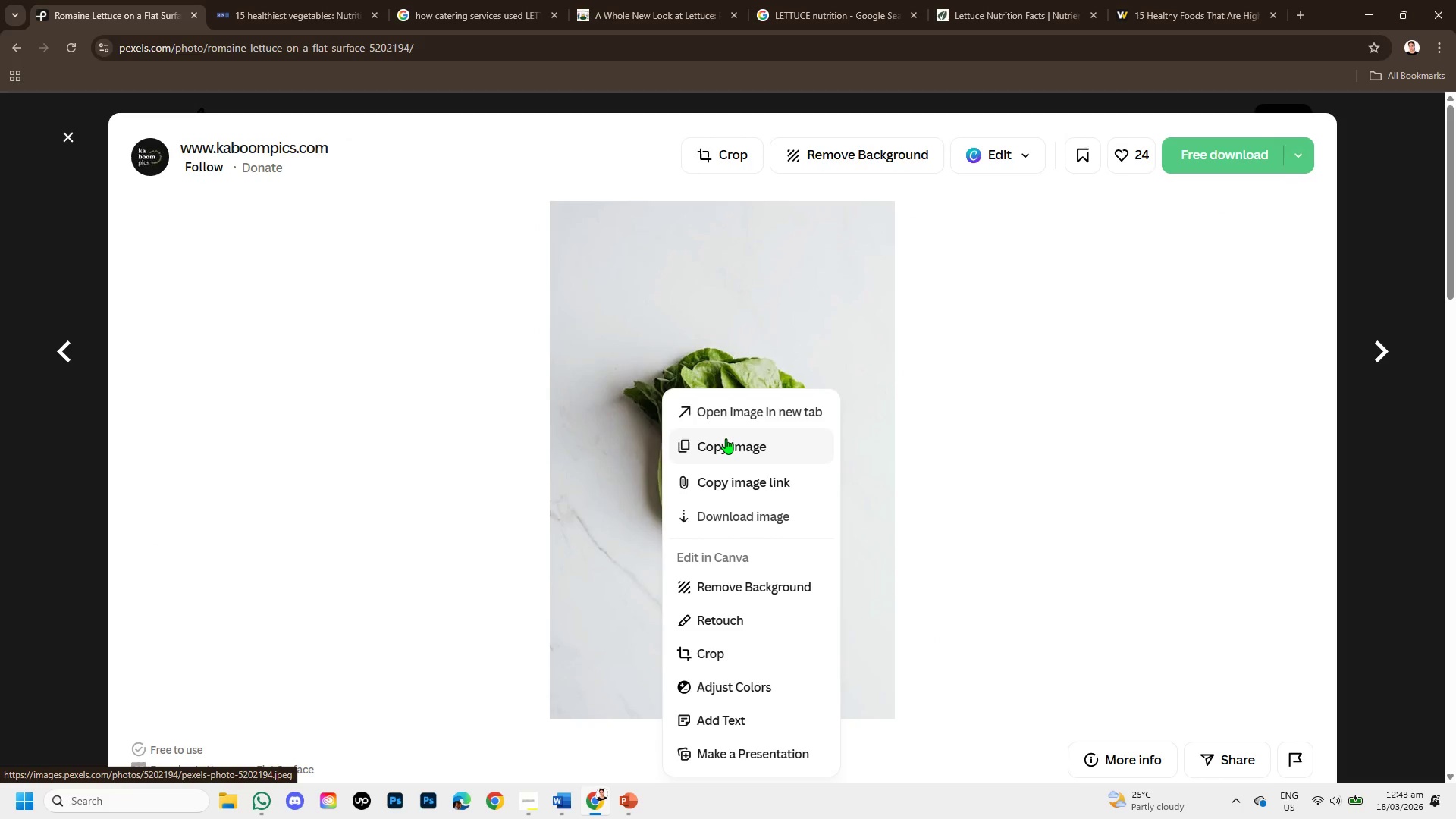 
left_click([726, 438])
 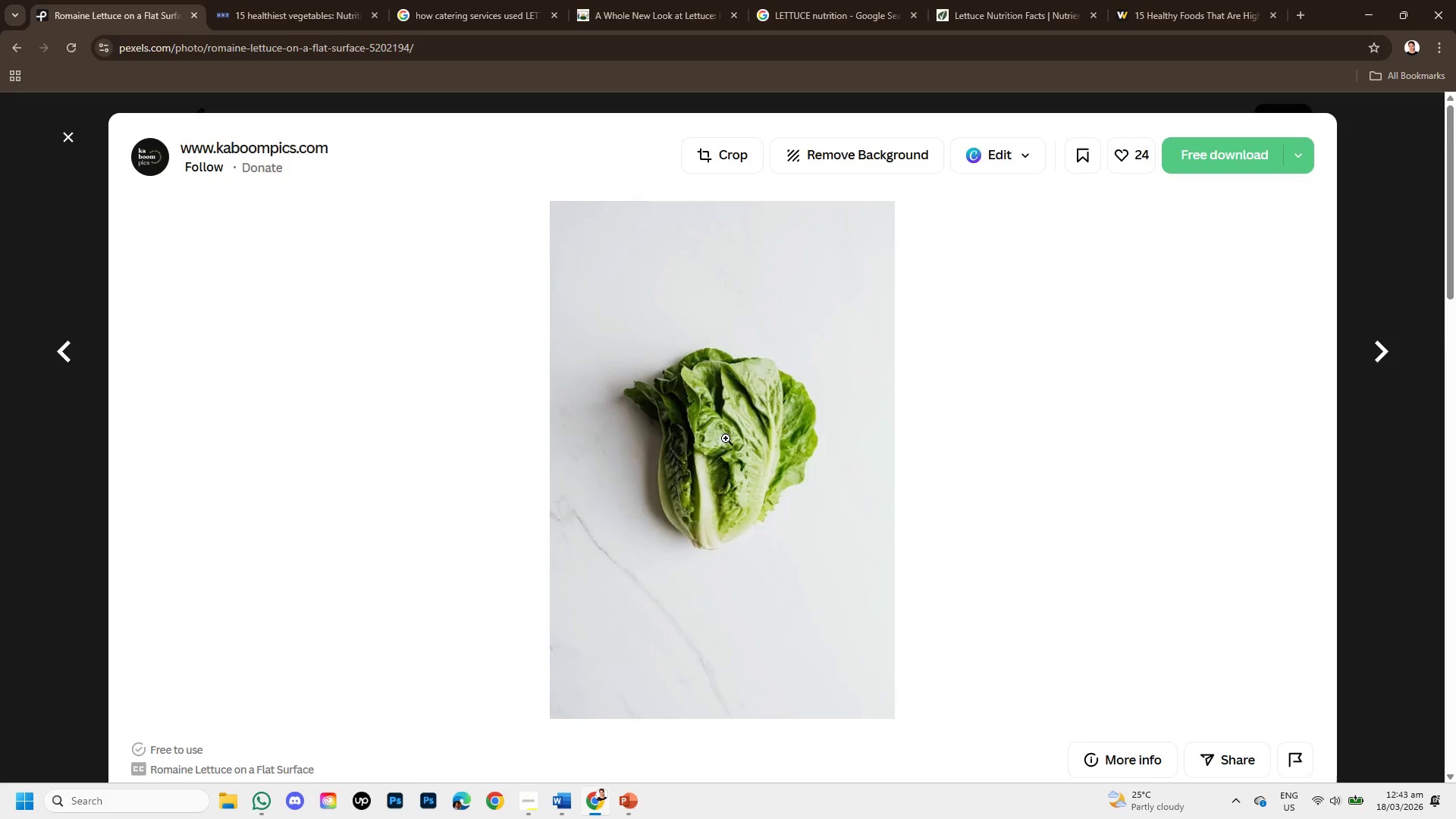 
scroll: coordinate [723, 442], scroll_direction: down, amount: 4.0
 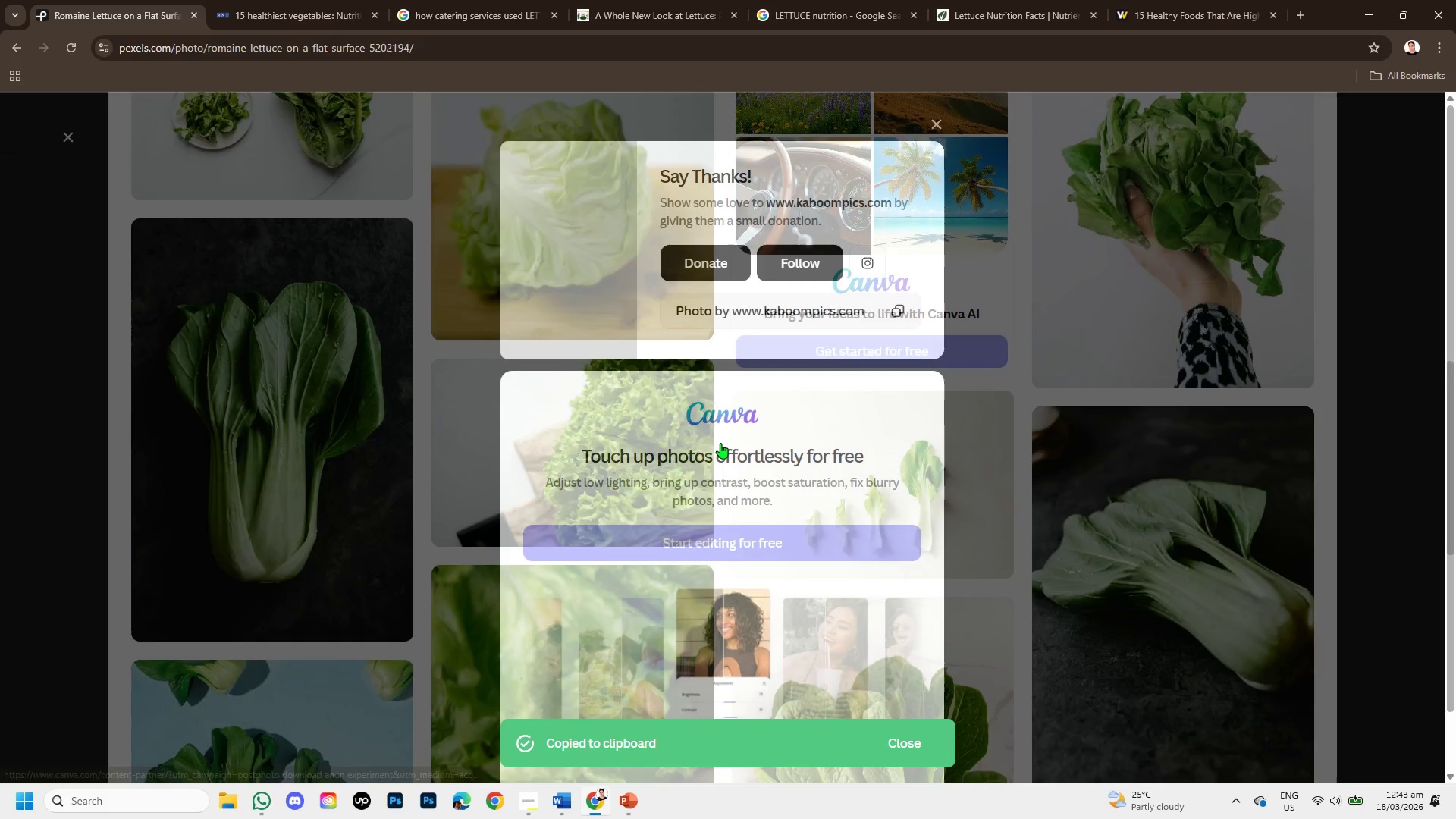 
scroll: coordinate [720, 443], scroll_direction: up, amount: 1.0
 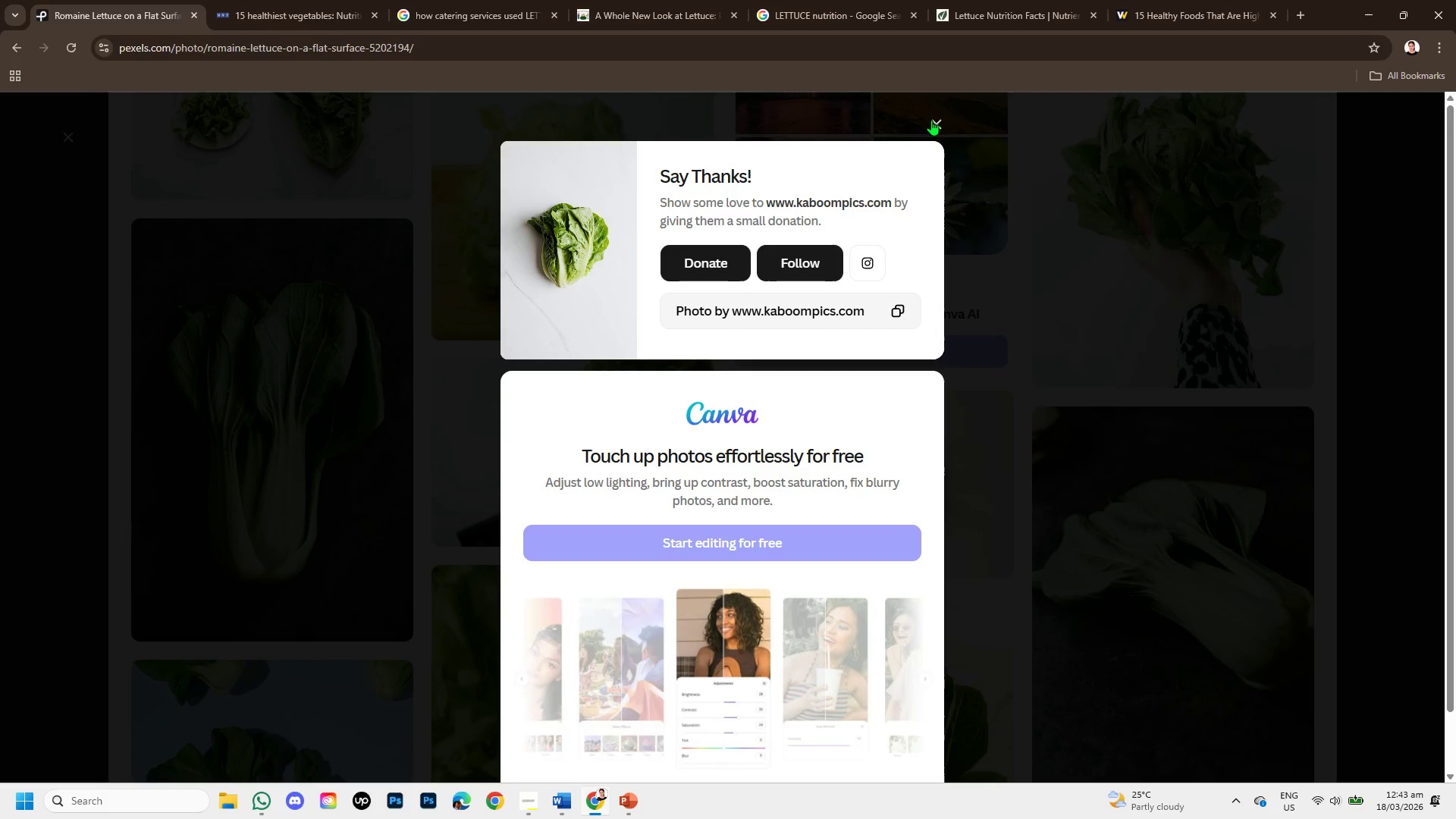 
left_click([931, 120])
 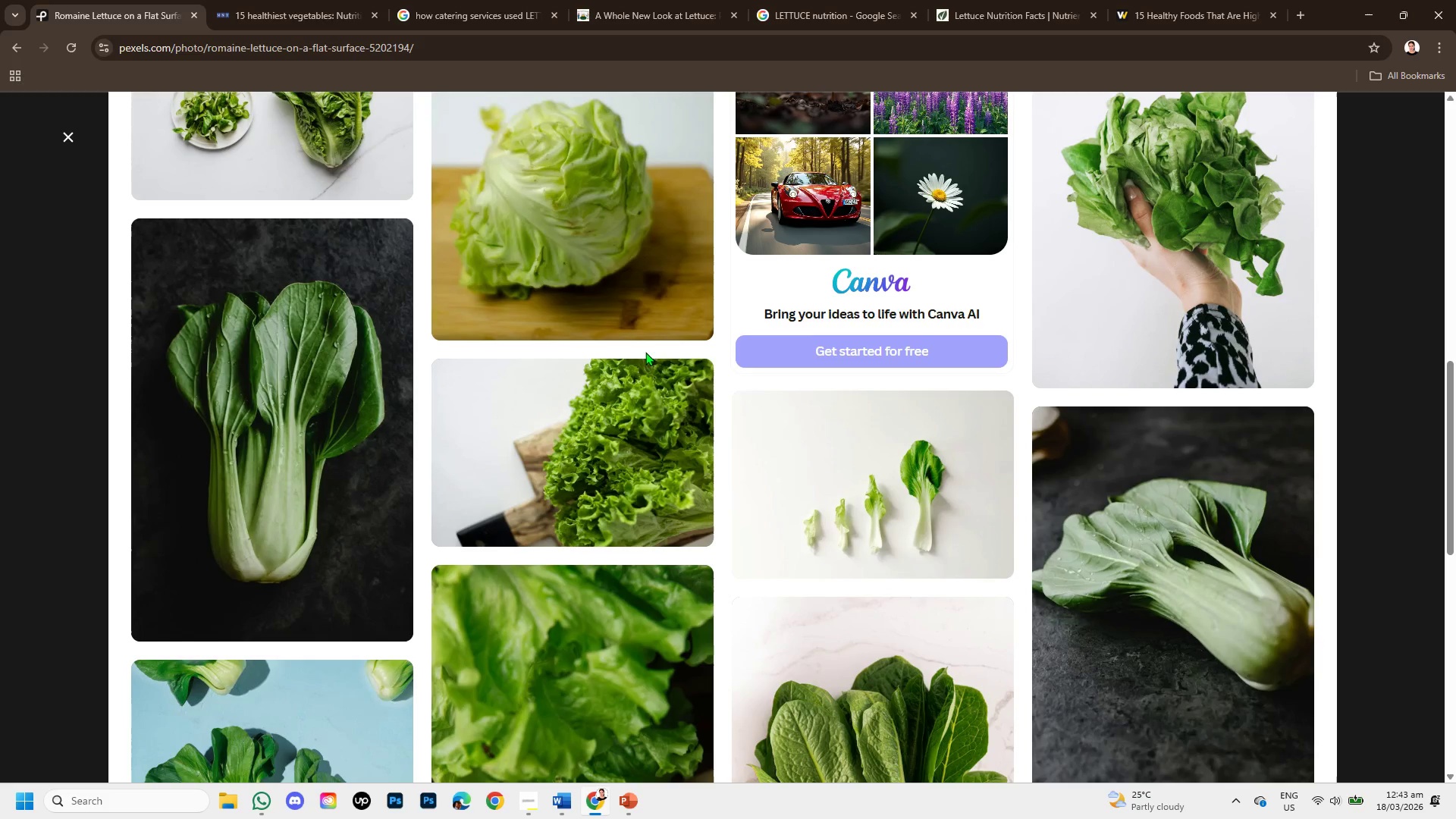 
scroll: coordinate [645, 352], scroll_direction: up, amount: 2.0
 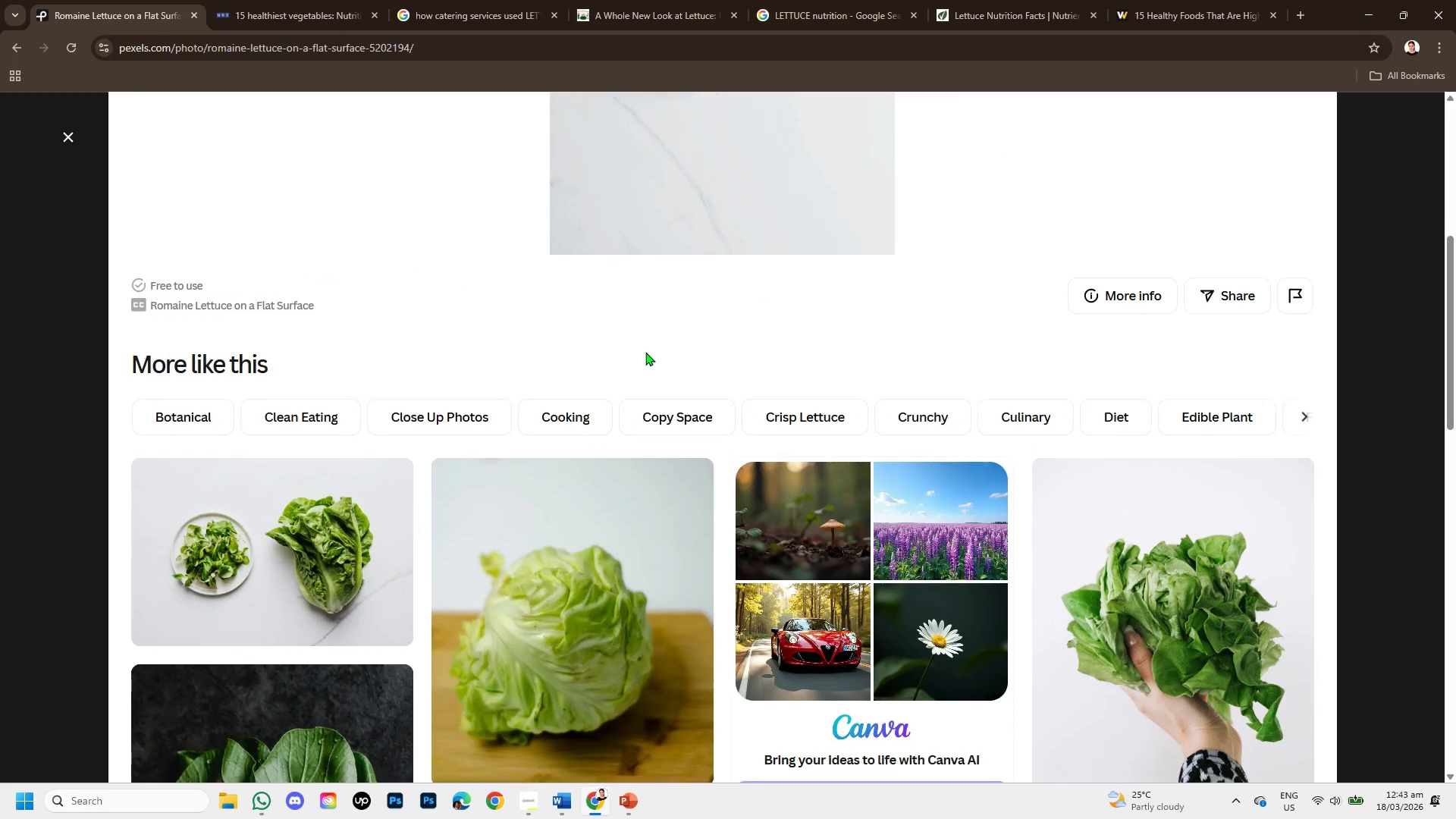 
scroll: coordinate [645, 352], scroll_direction: down, amount: 2.0
 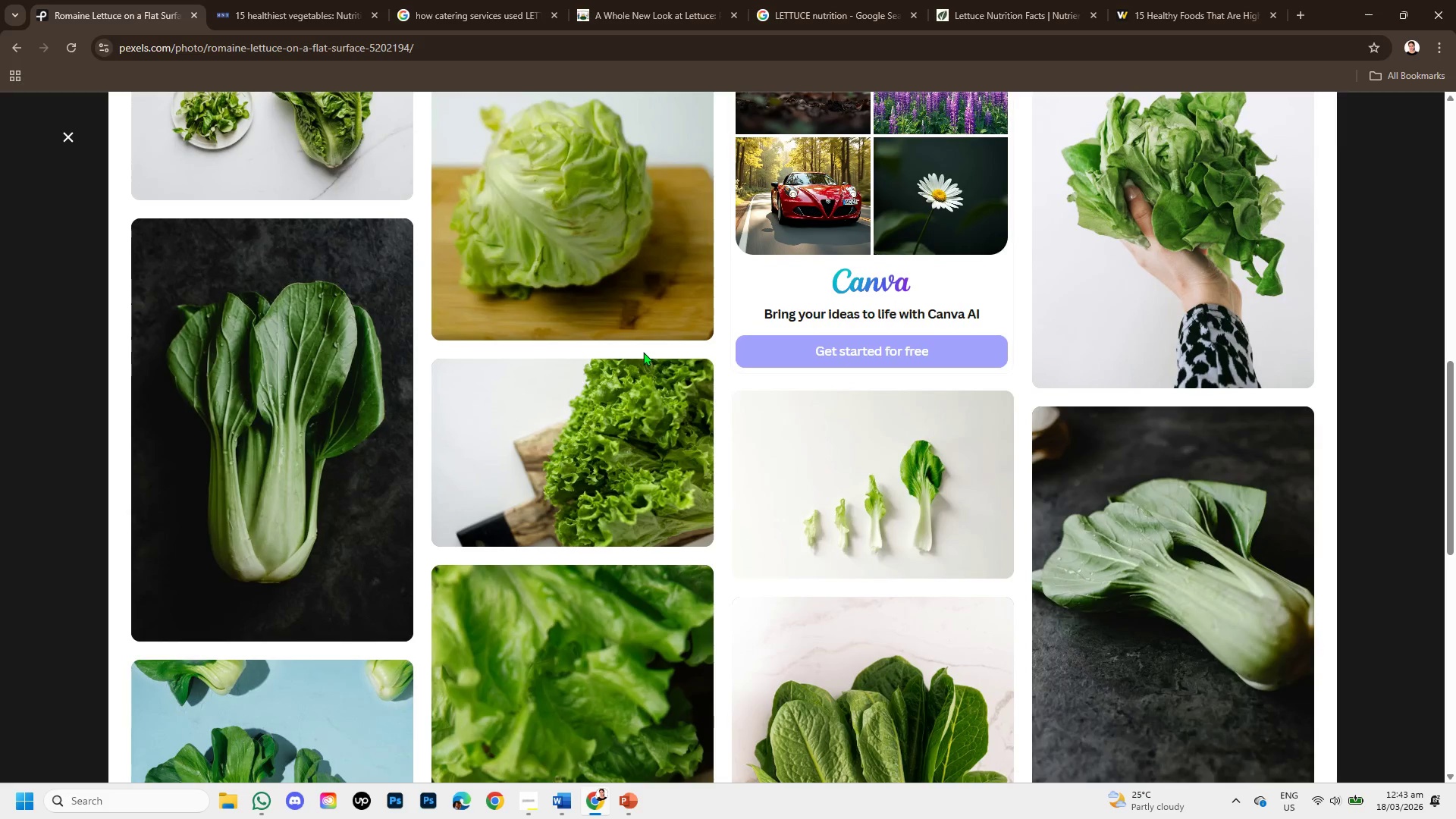 
scroll: coordinate [619, 346], scroll_direction: up, amount: 5.0
 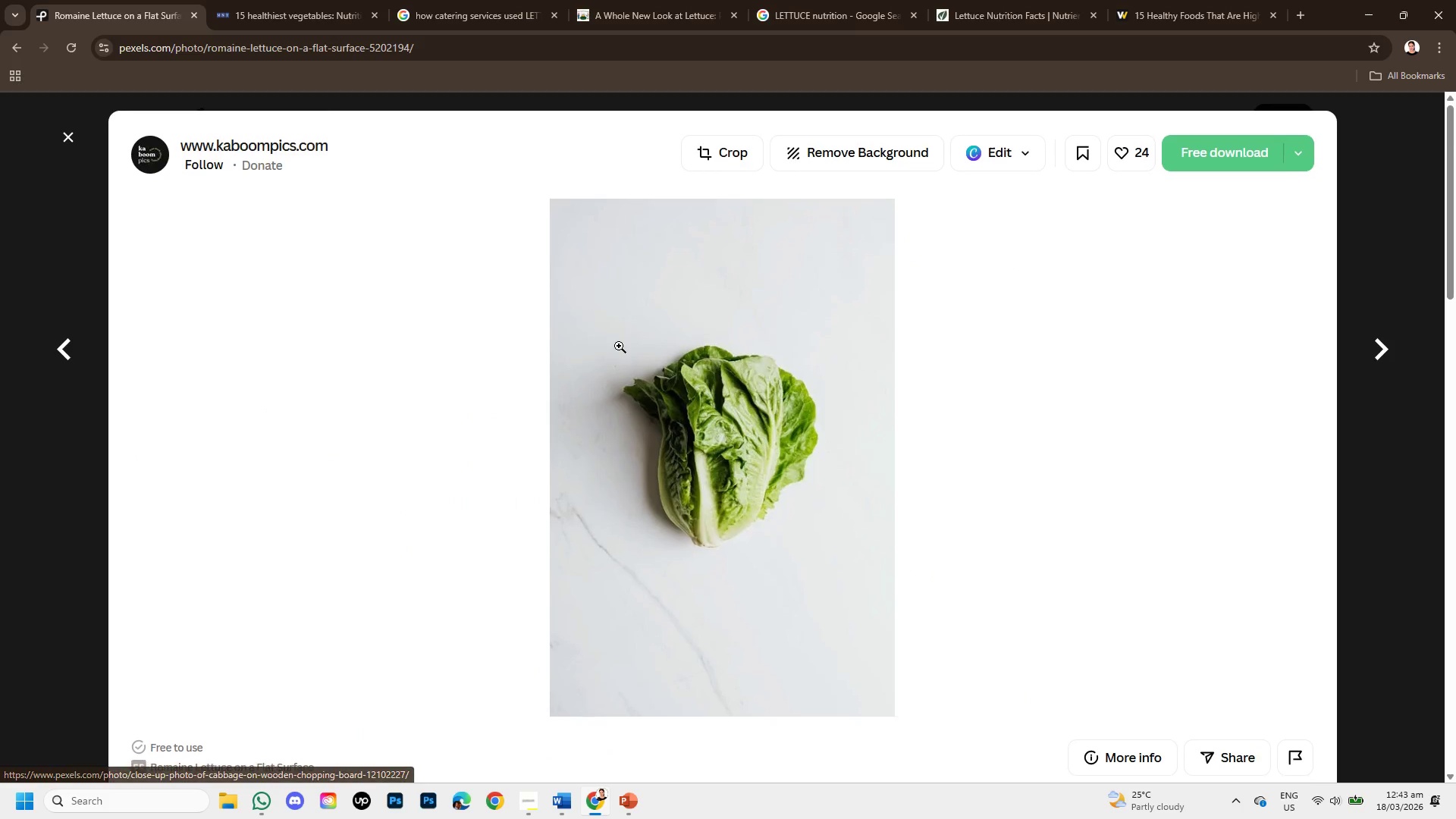 
scroll: coordinate [619, 346], scroll_direction: down, amount: 3.0
 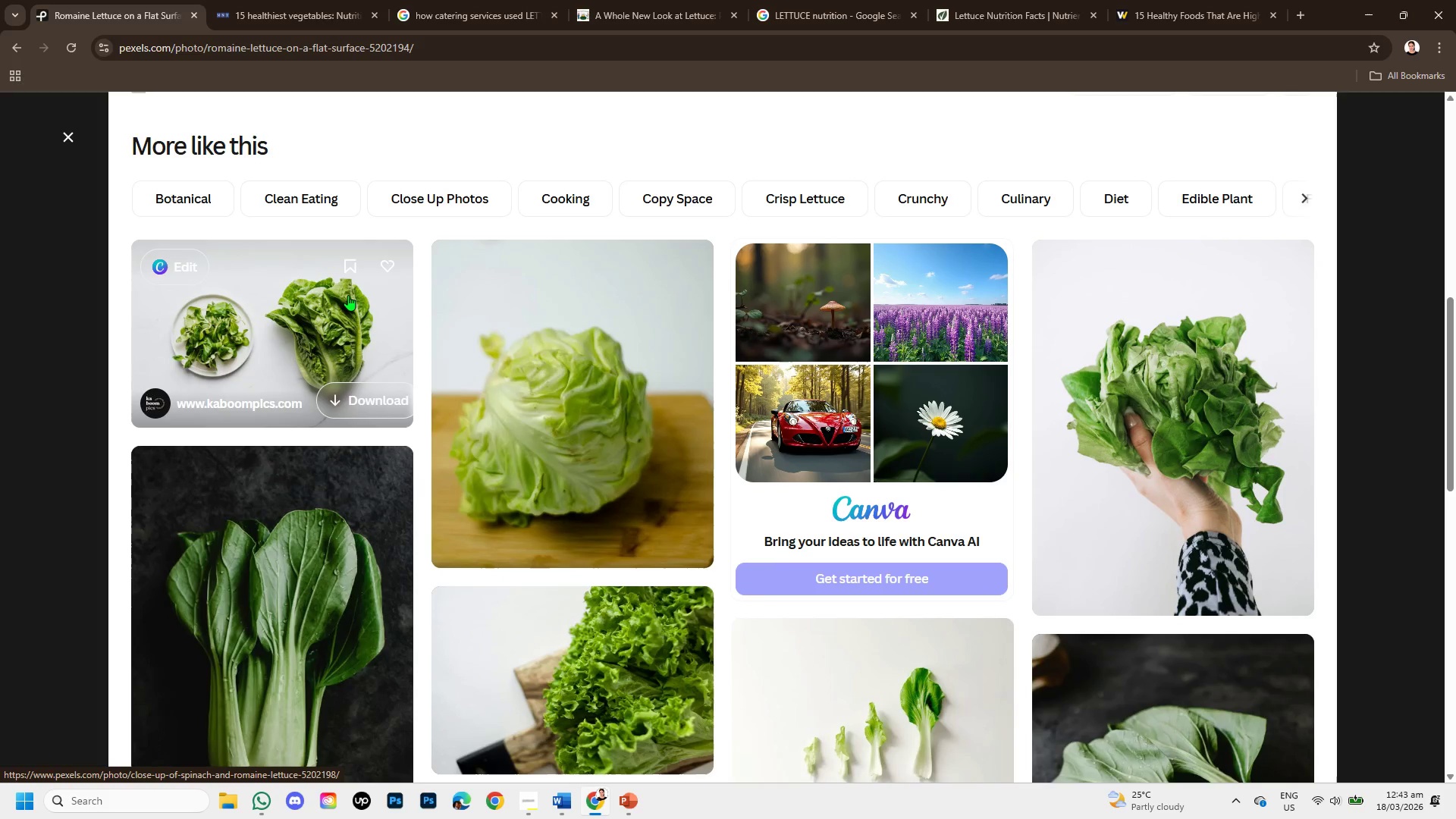 
left_click([348, 295])
 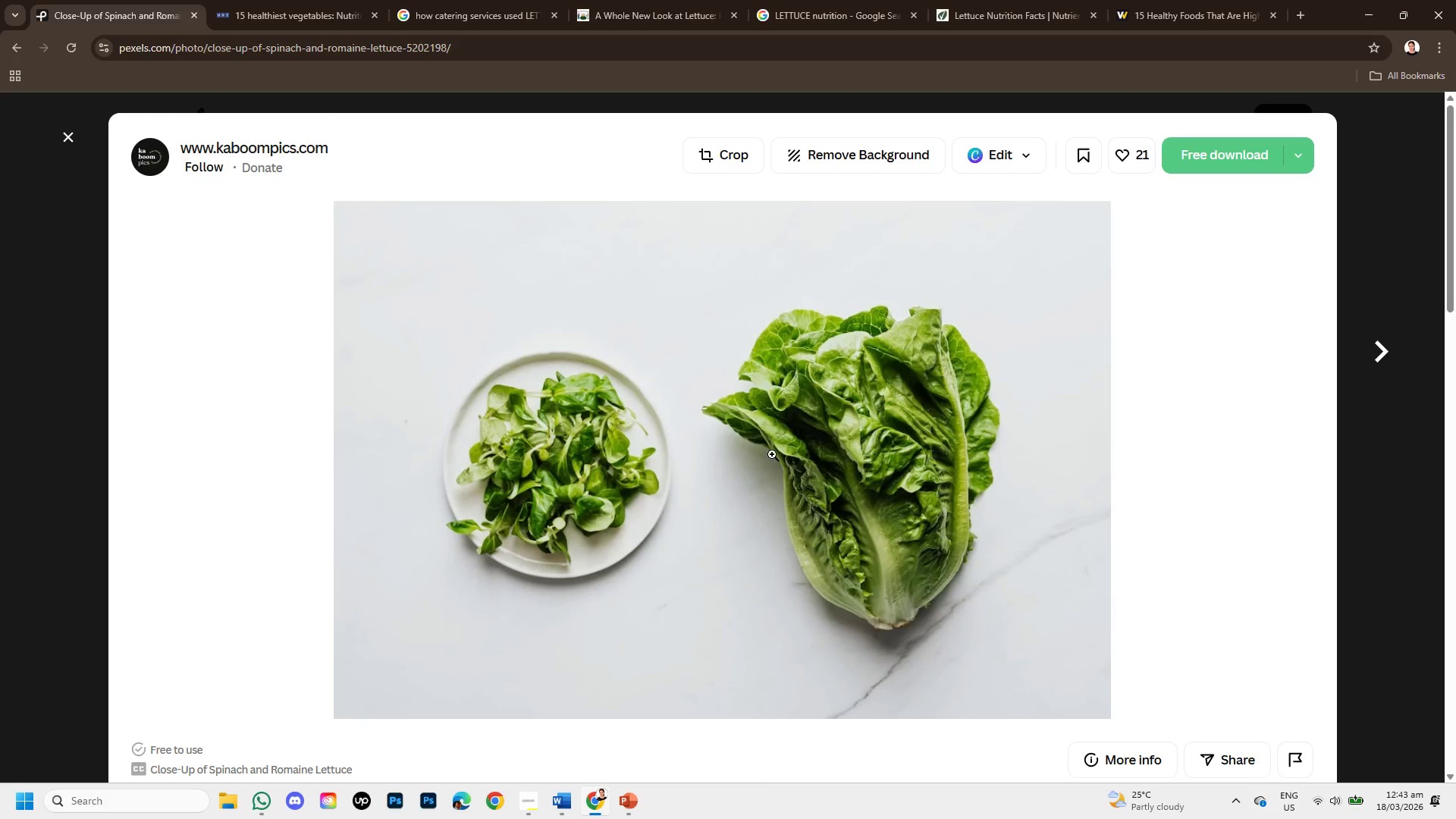 
right_click([684, 442])
 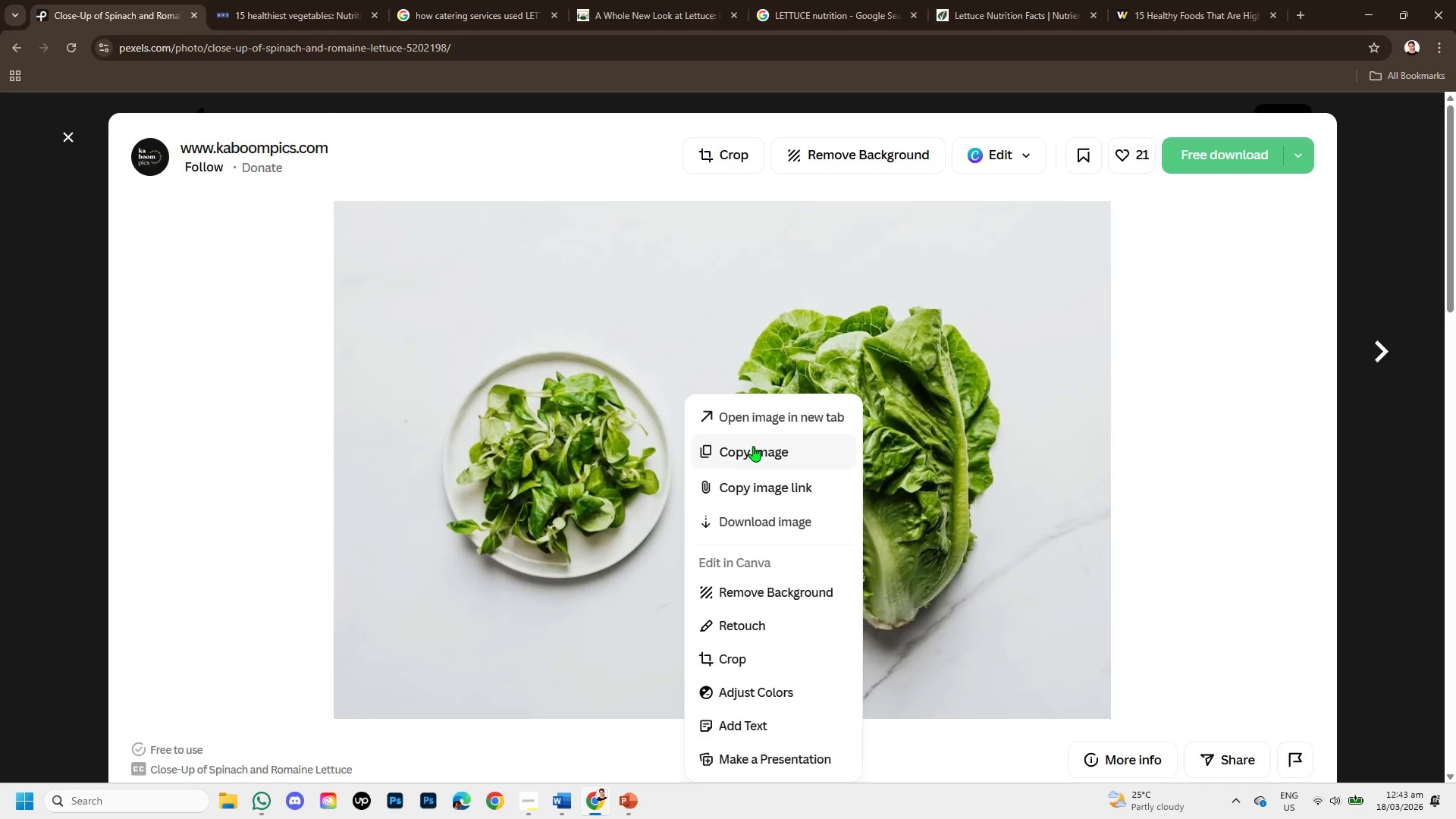 
left_click([753, 446])
 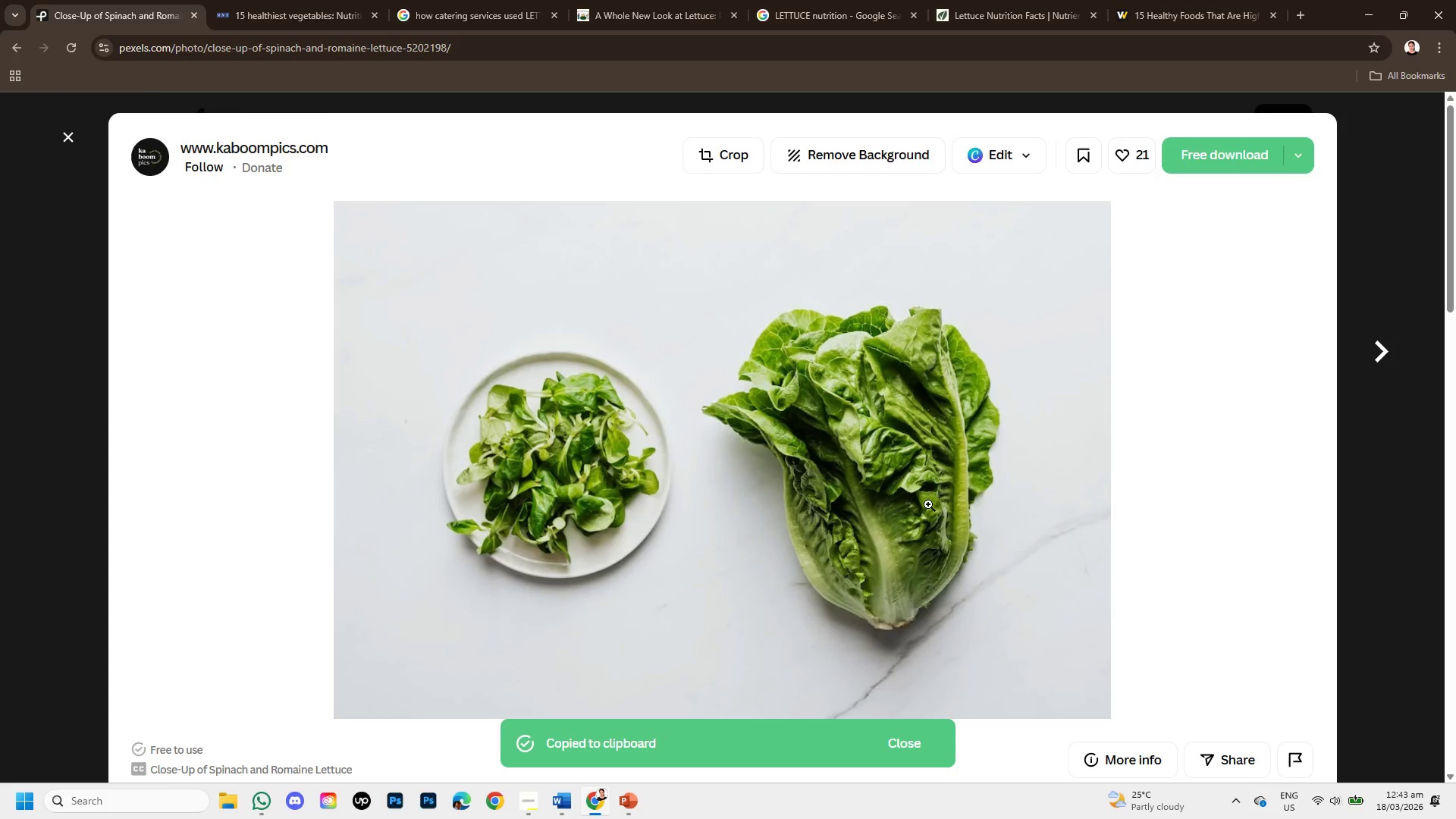 
scroll: coordinate [928, 504], scroll_direction: down, amount: 3.0
 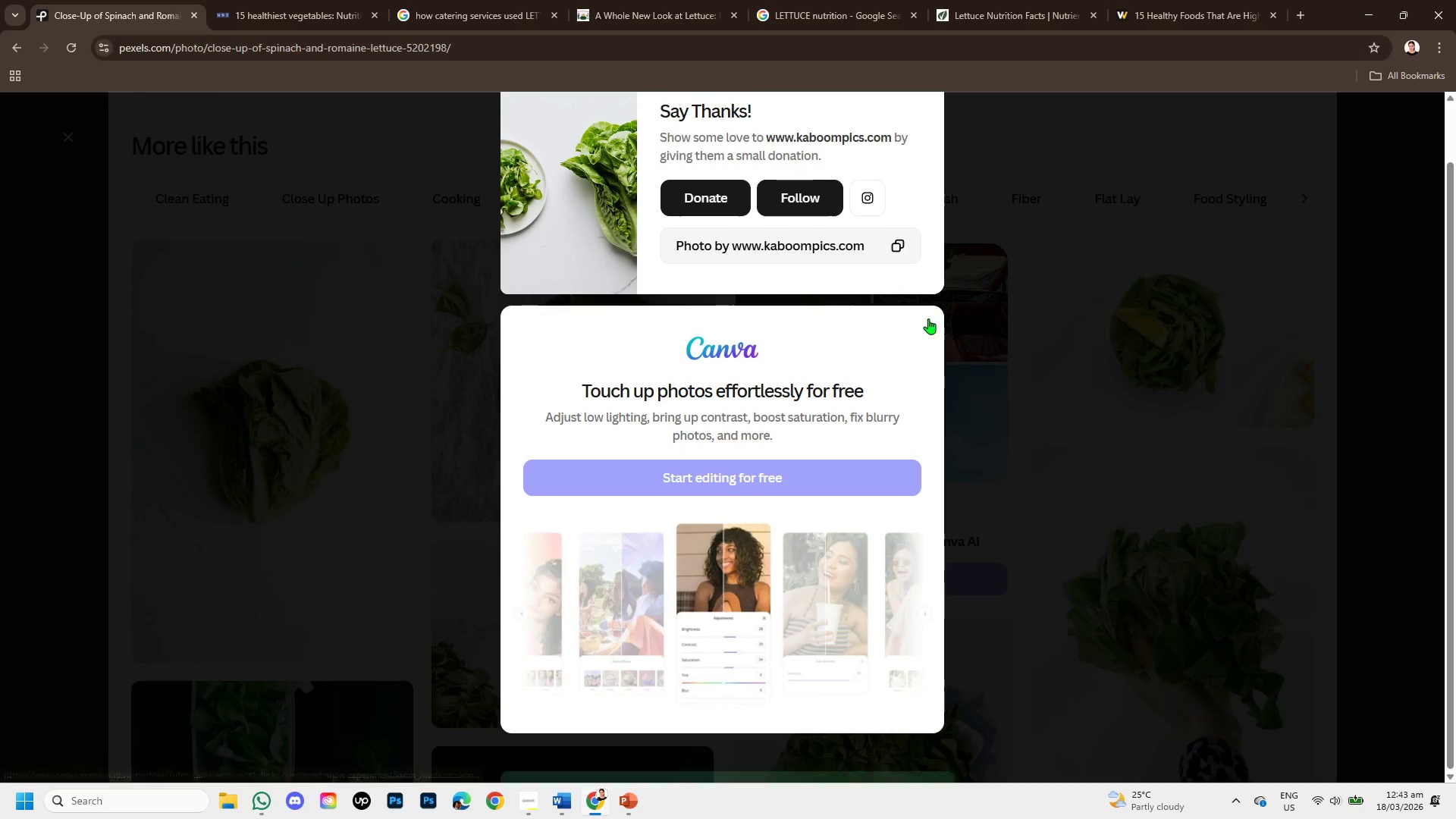 
scroll: coordinate [993, 266], scroll_direction: none, amount: 0.0
 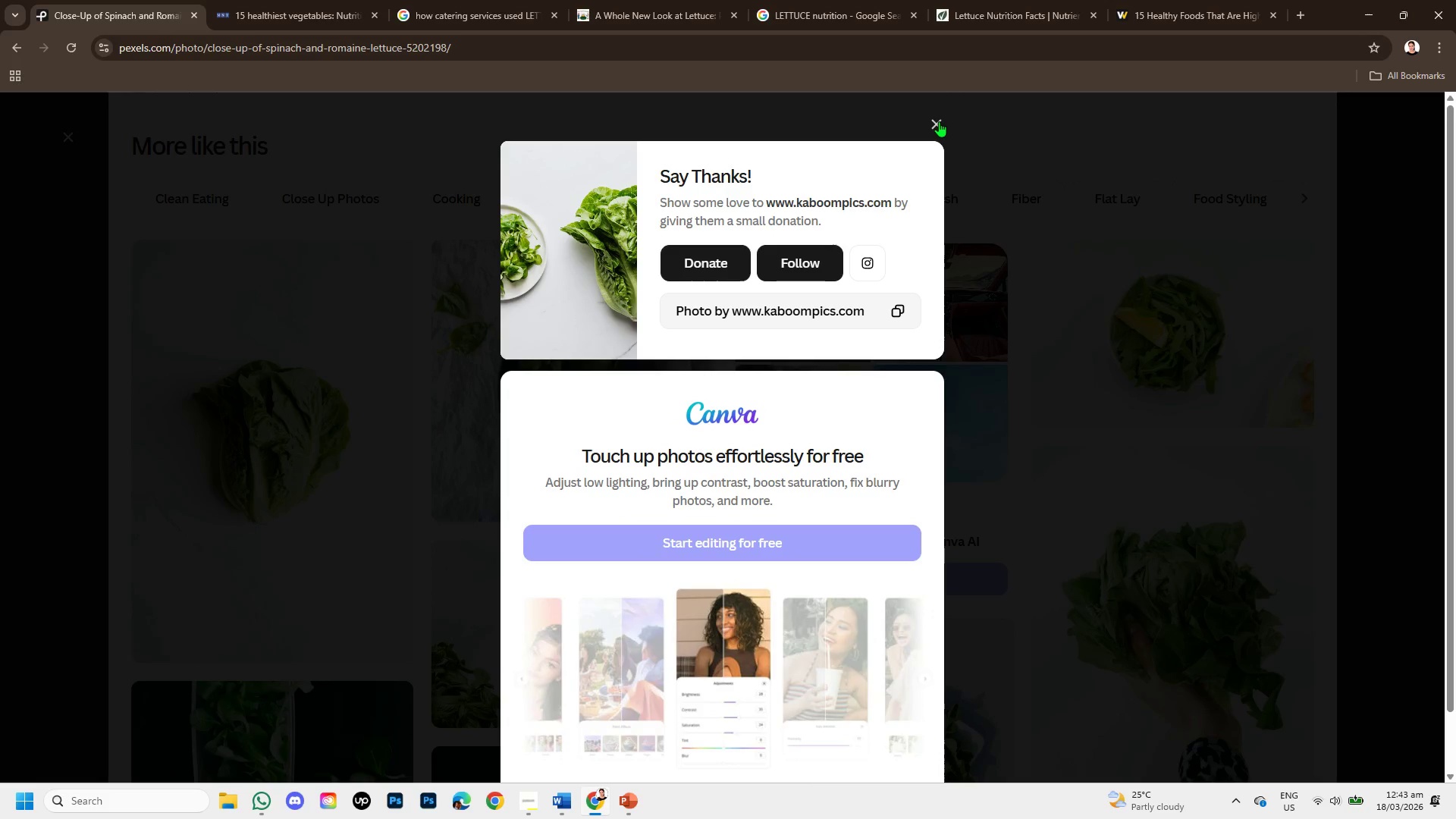 
left_click([939, 121])
 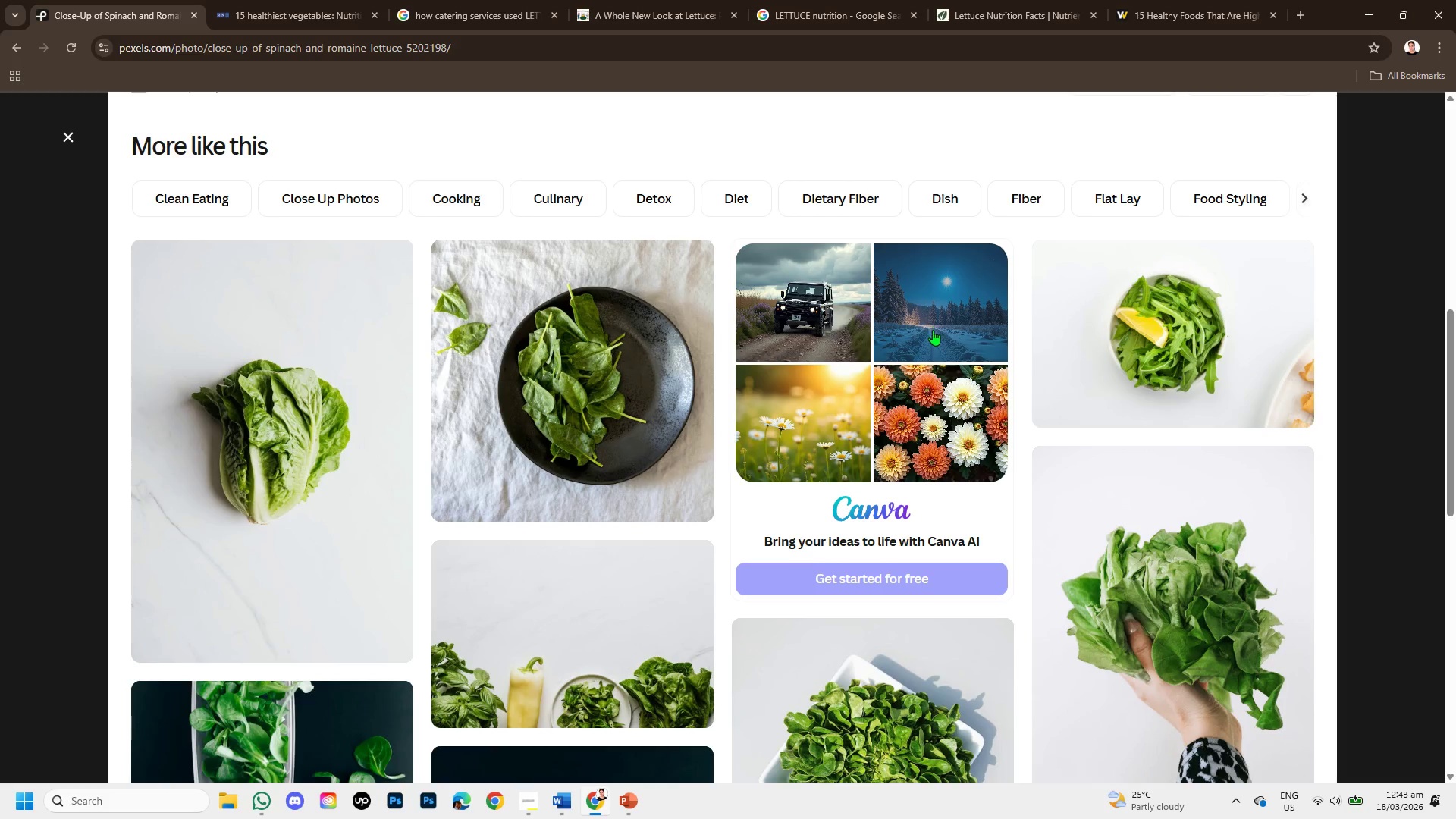 
scroll: coordinate [931, 337], scroll_direction: down, amount: 2.0
 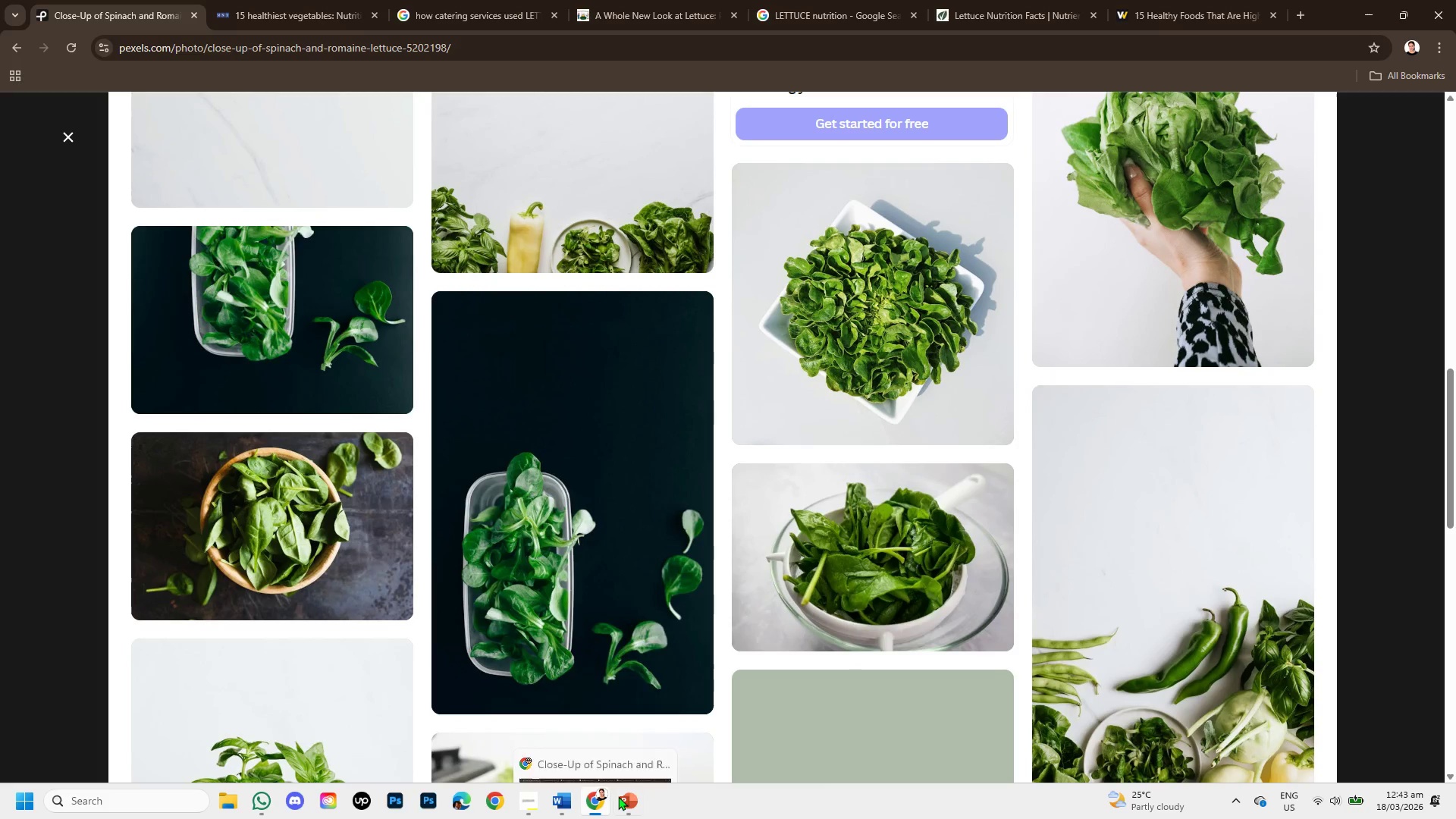 
left_click([620, 798])
 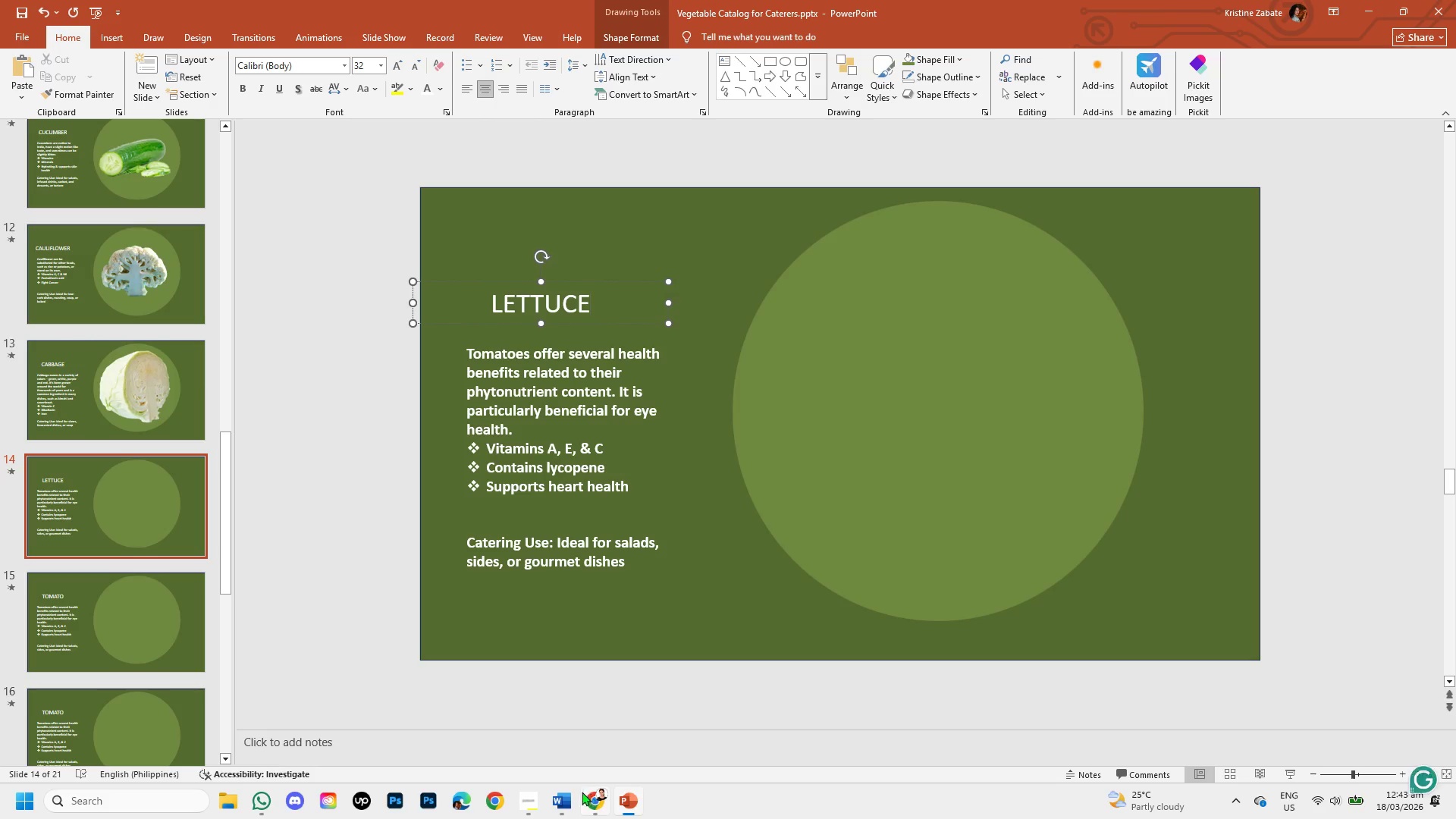 
left_click([570, 789])
 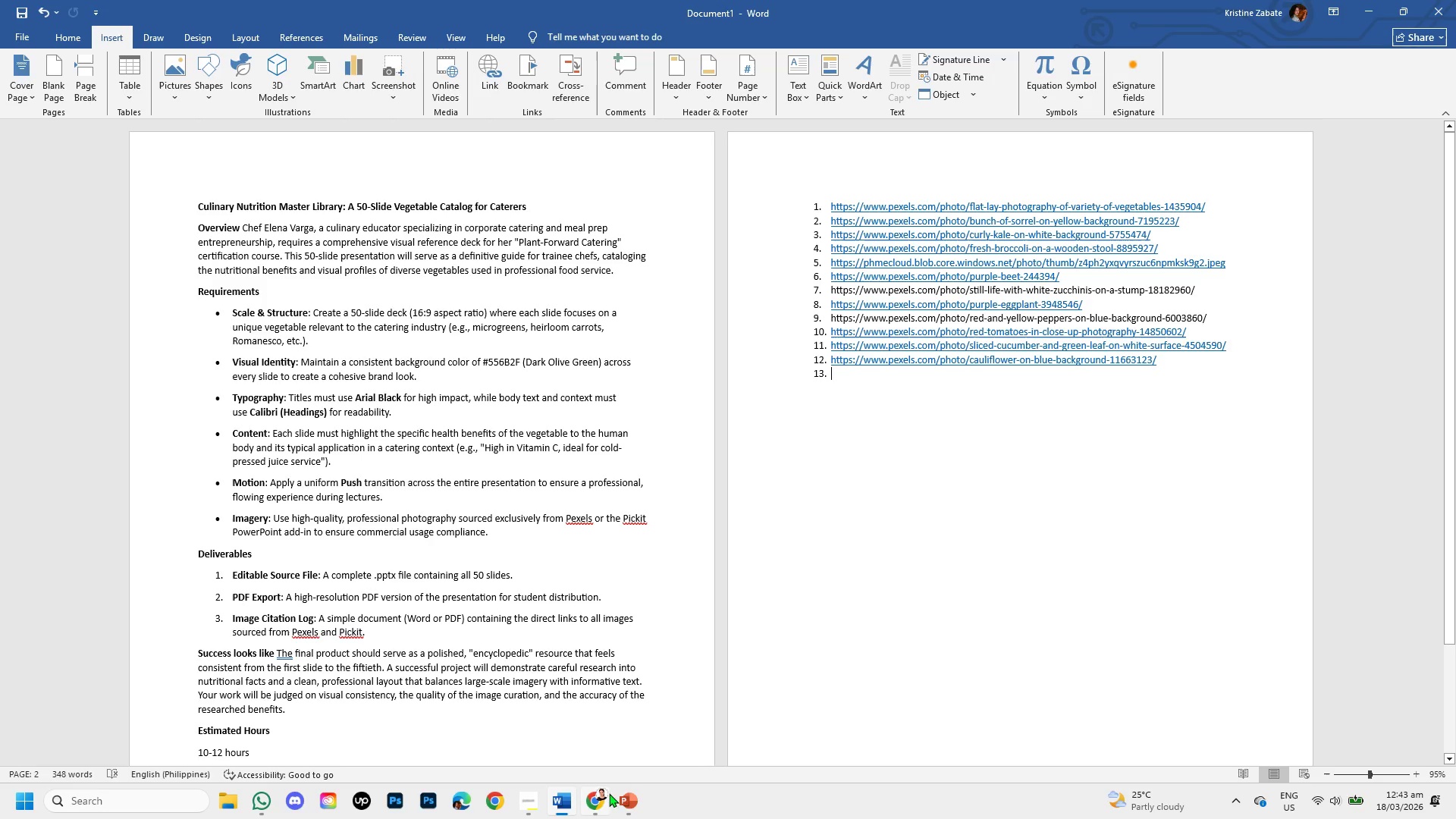 
left_click([616, 795])
 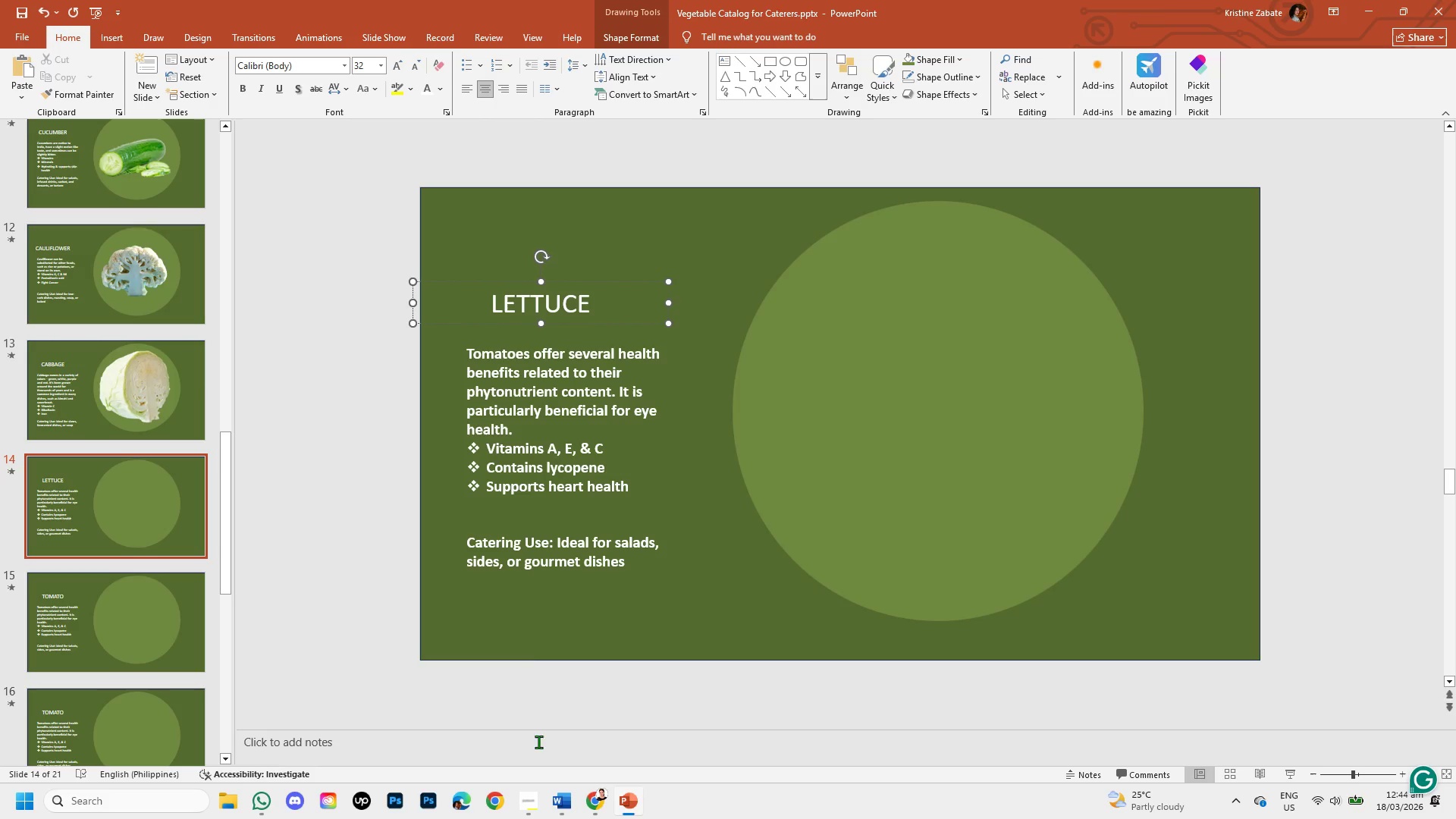 
left_click([802, 445])
 